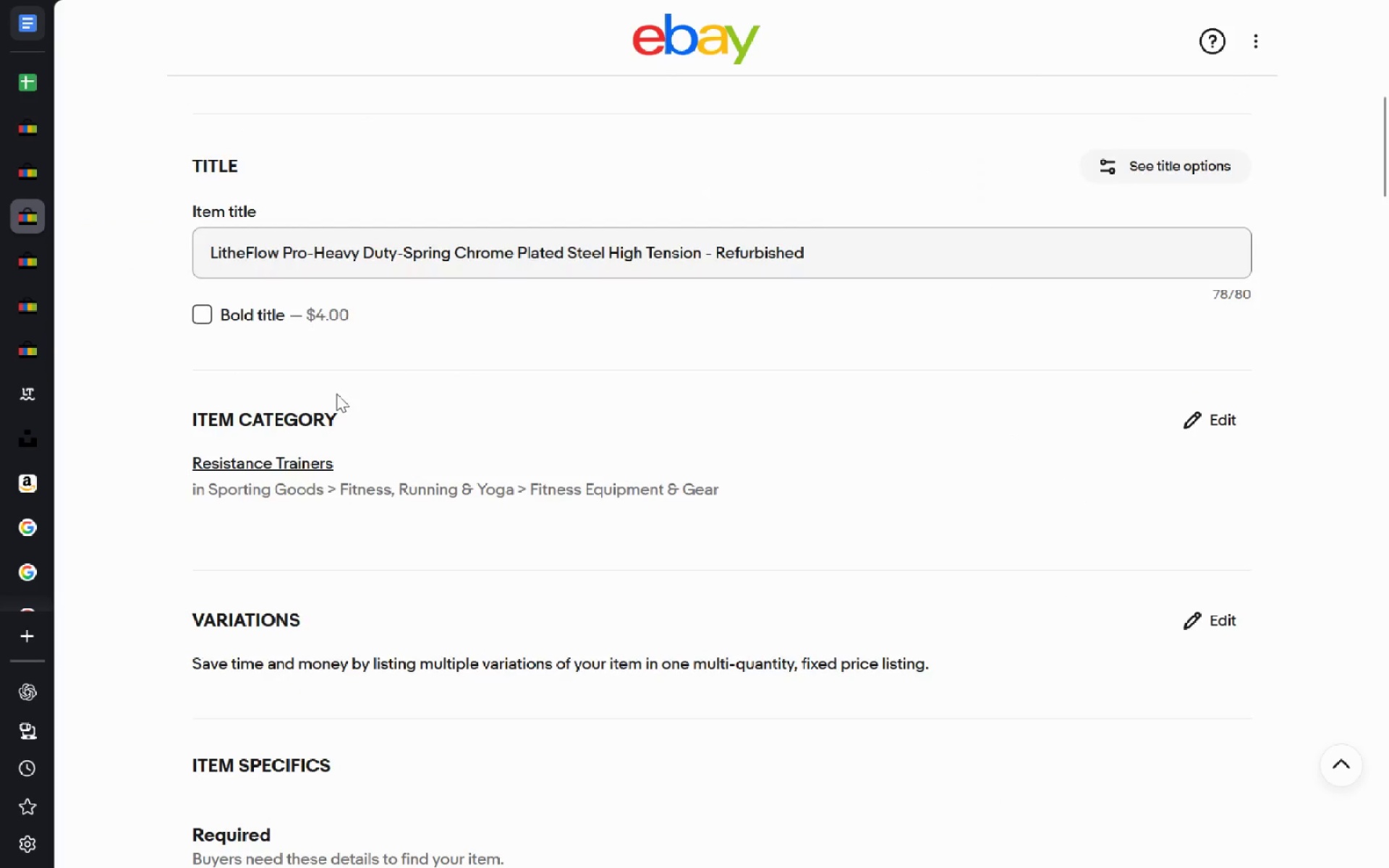 
left_click([33, 176])
 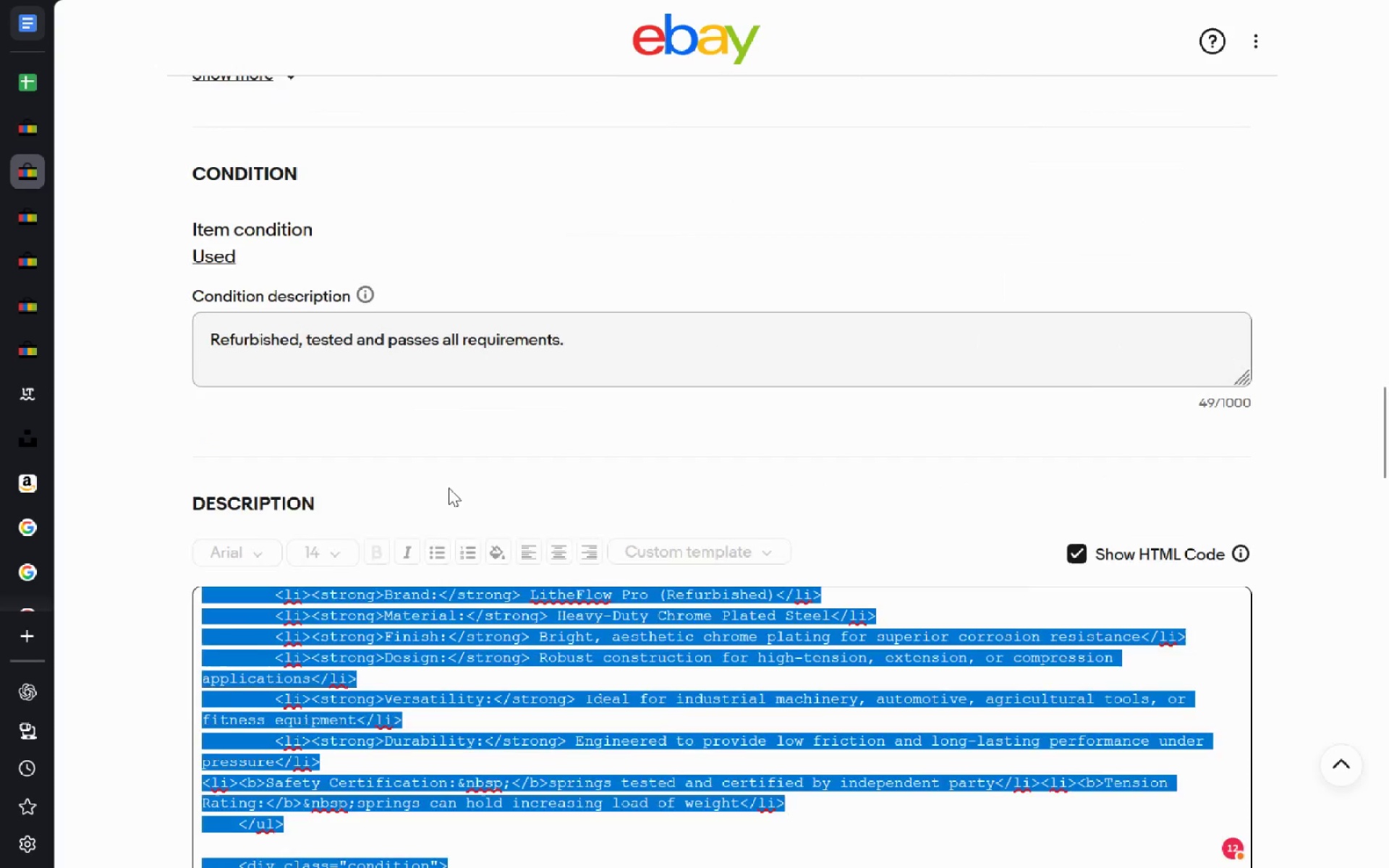 
wait(6.47)
 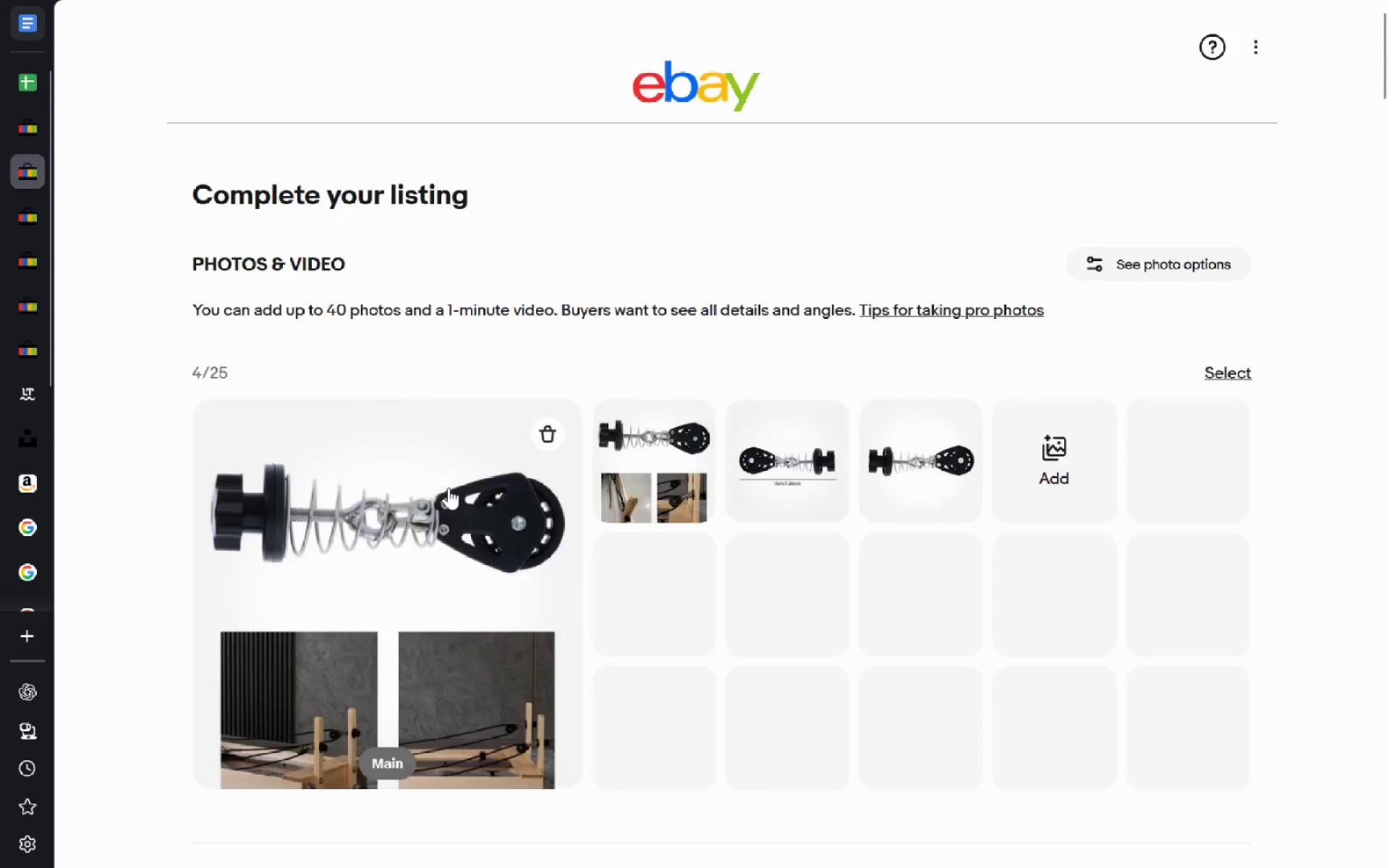 
right_click([476, 500])
 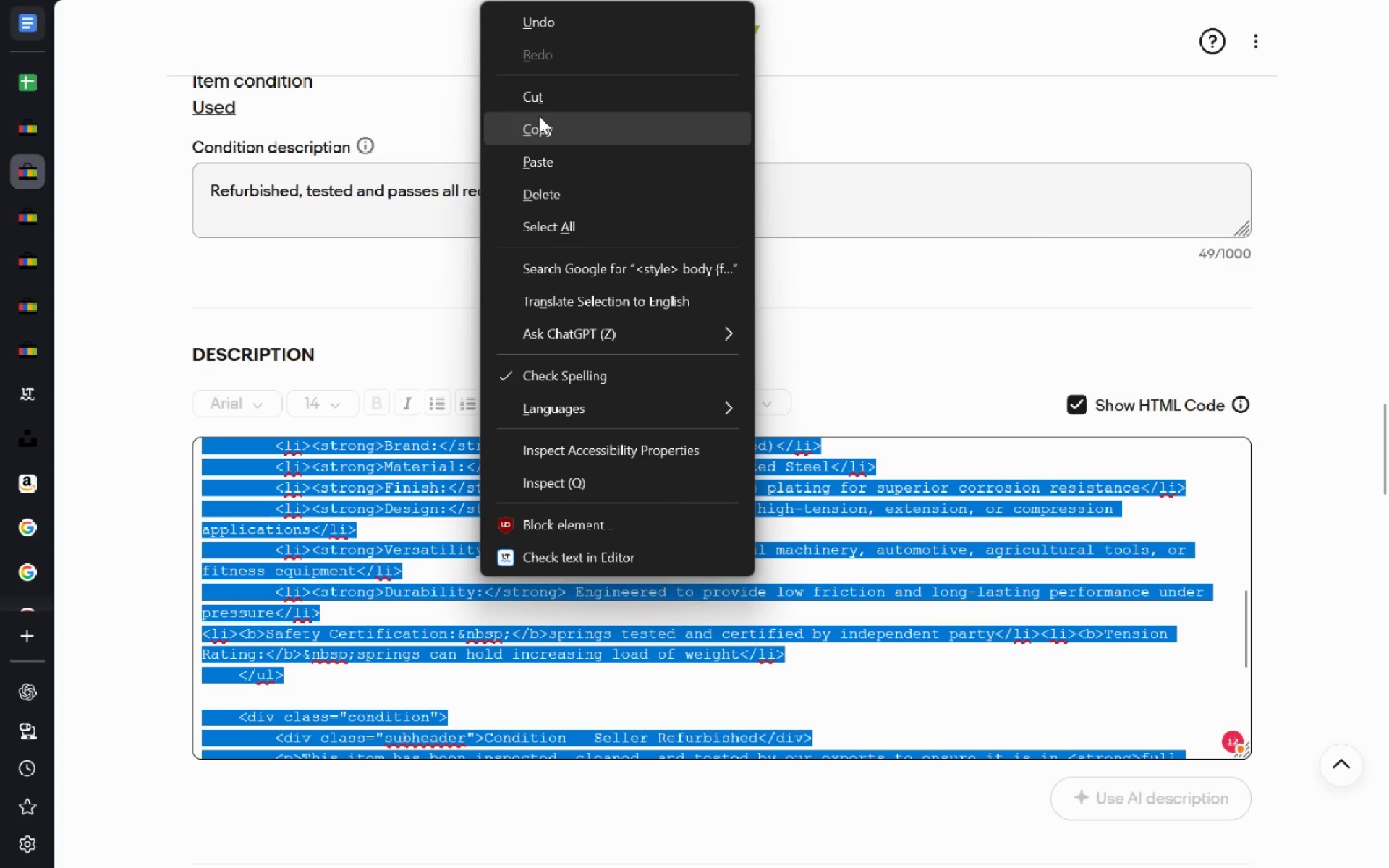 
left_click([539, 116])
 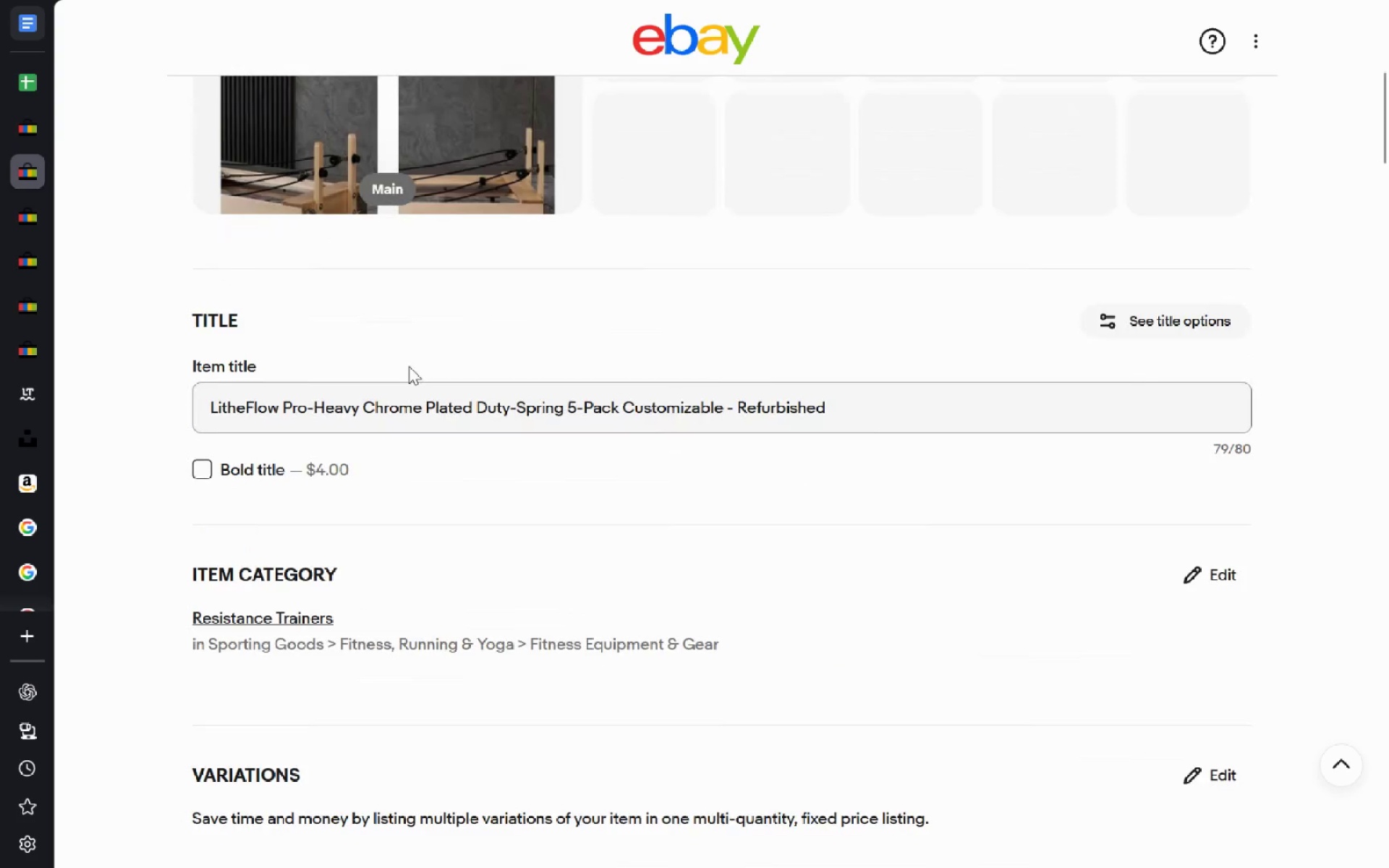 
left_click([27, 85])
 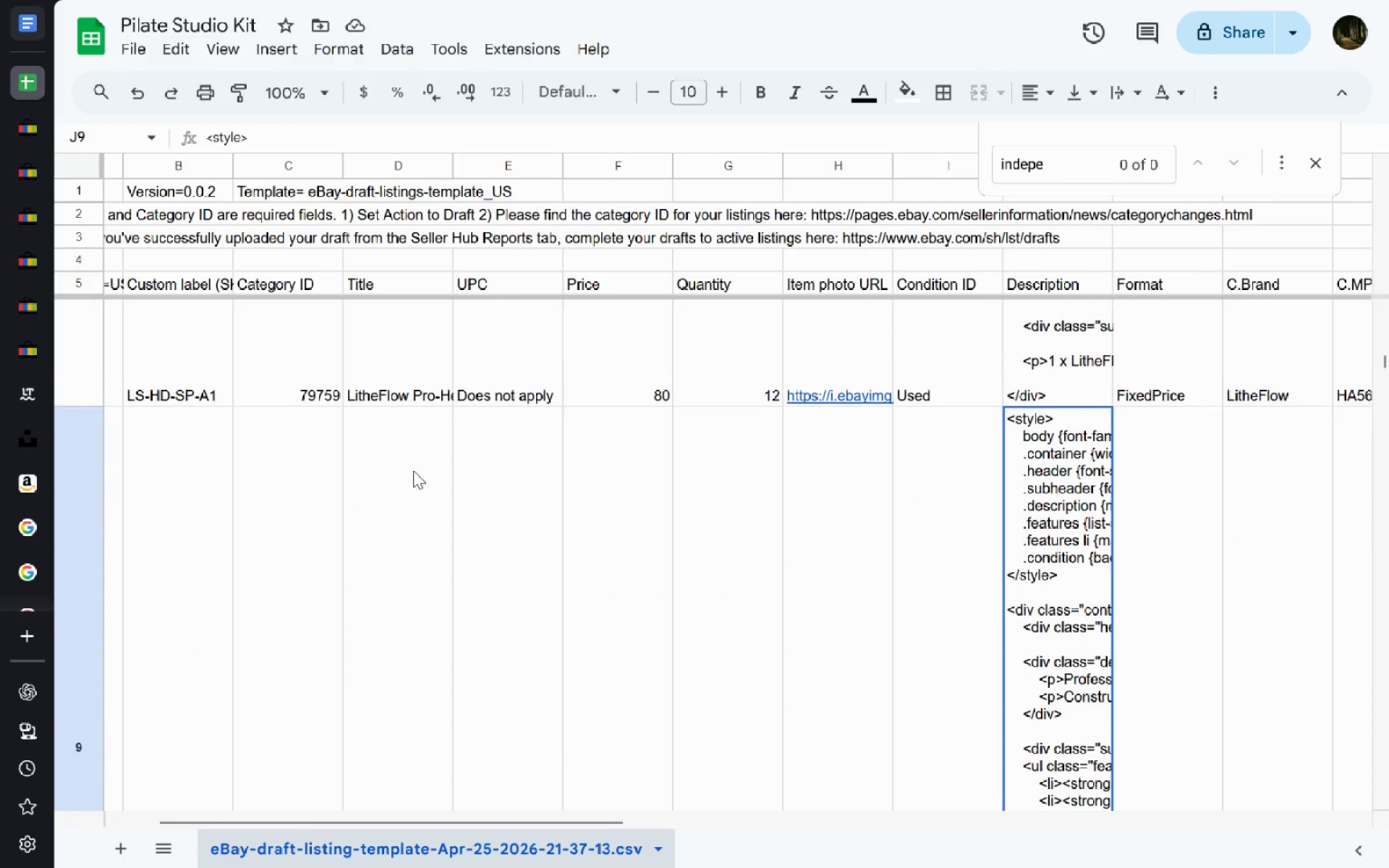 
double_click([412, 410])
 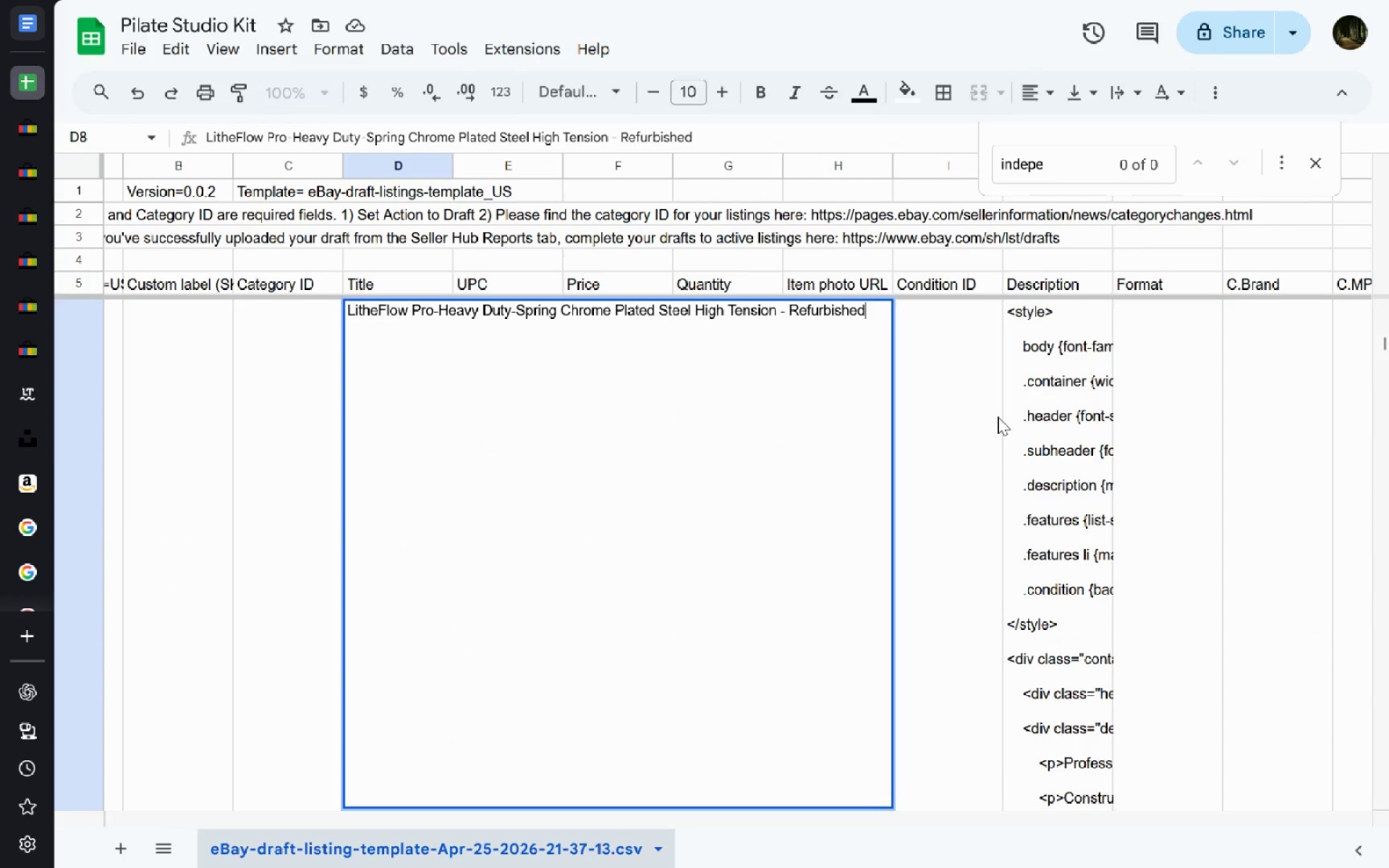 
left_click([998, 417])
 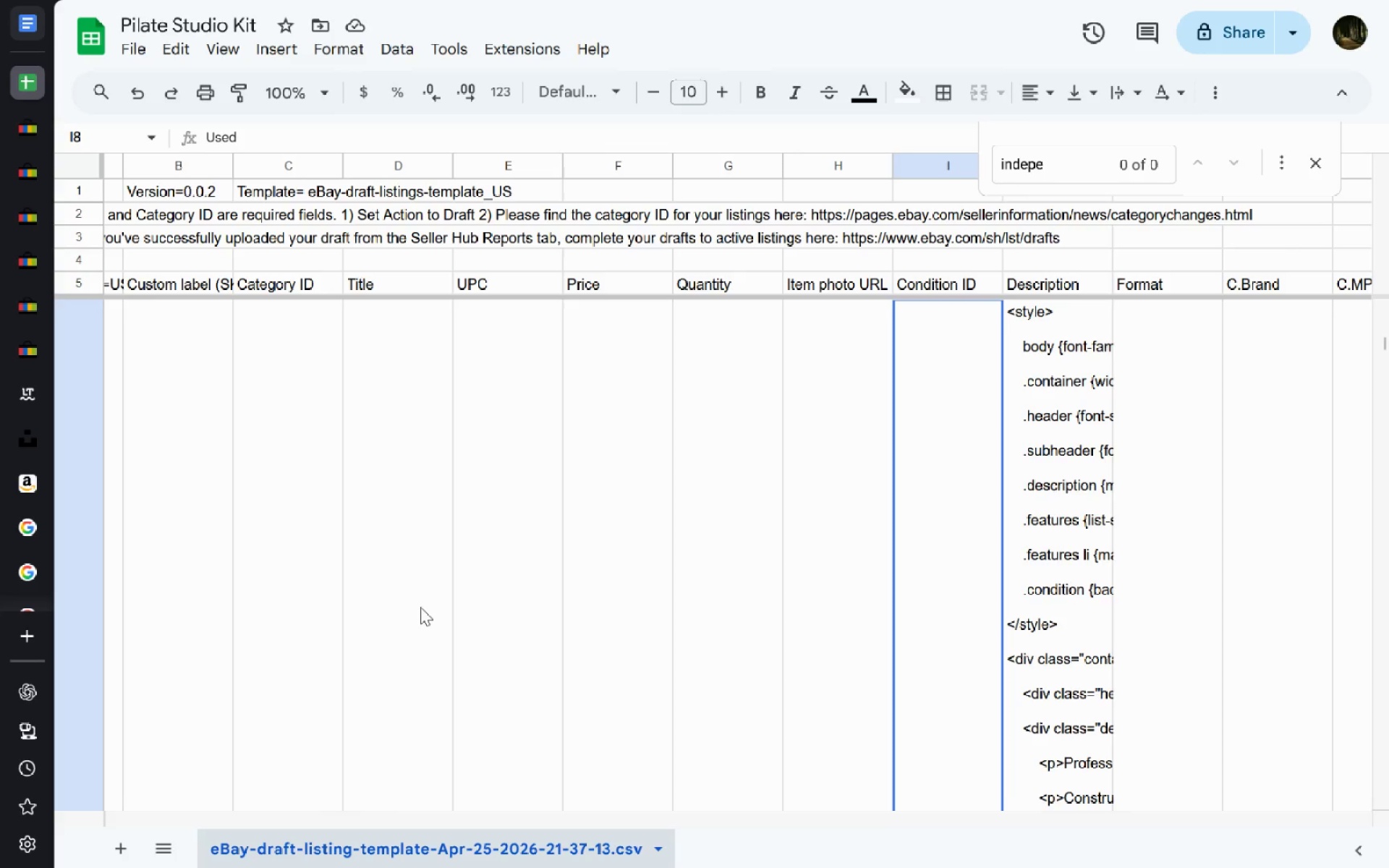 
double_click([420, 607])
 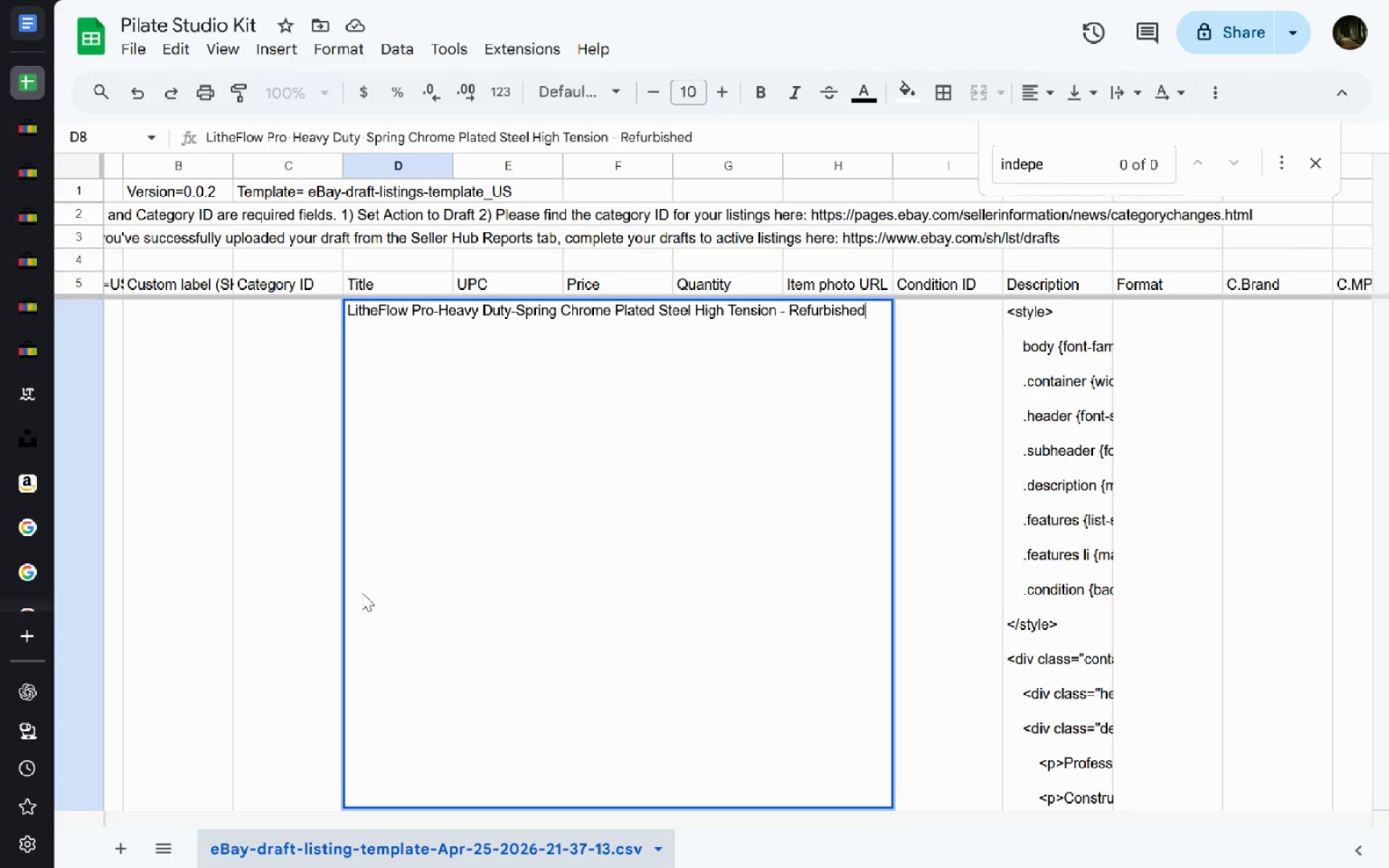 
left_click([25, 164])
 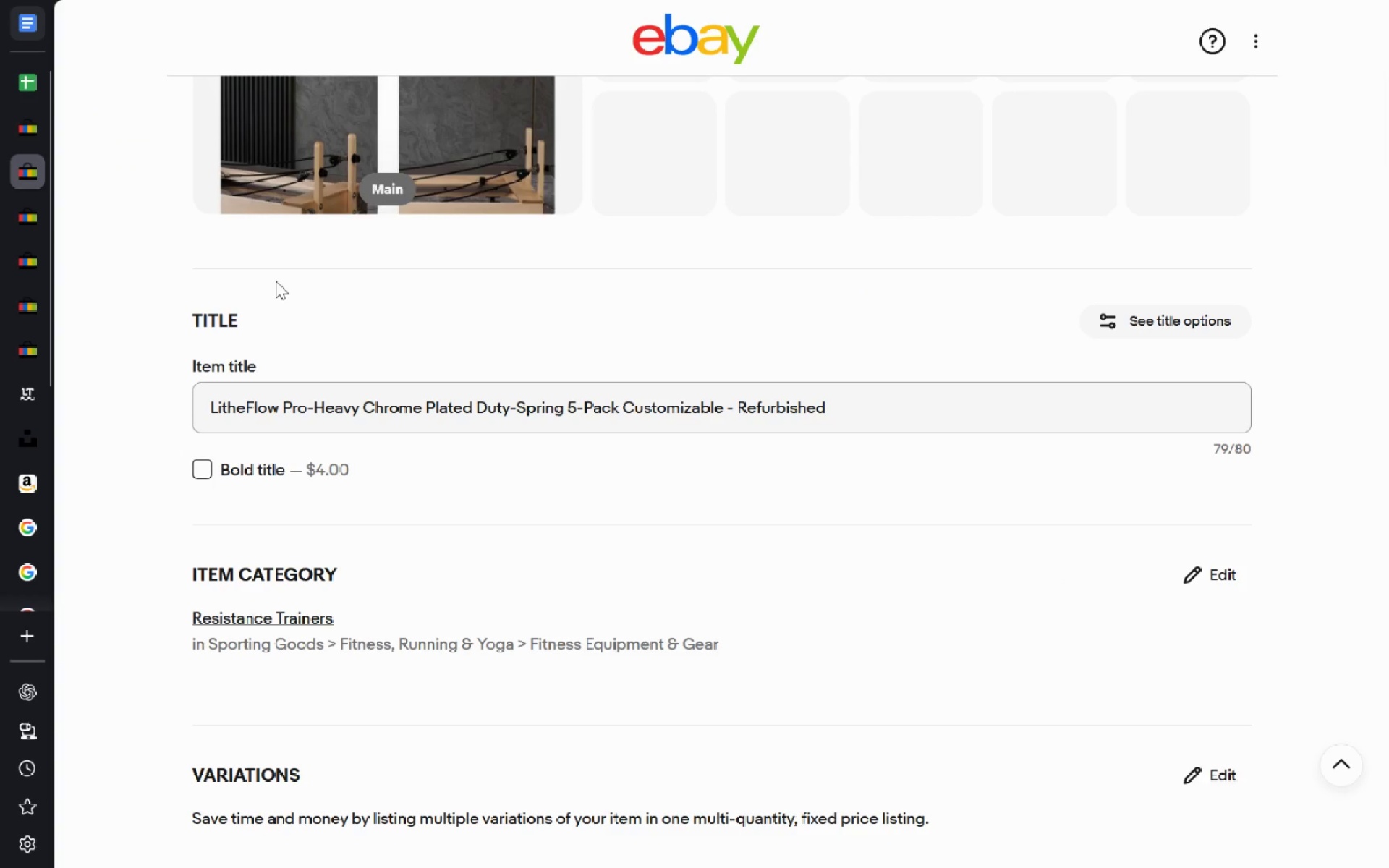 
left_click_drag(start_coordinate=[887, 404], to_coordinate=[0, 305])
 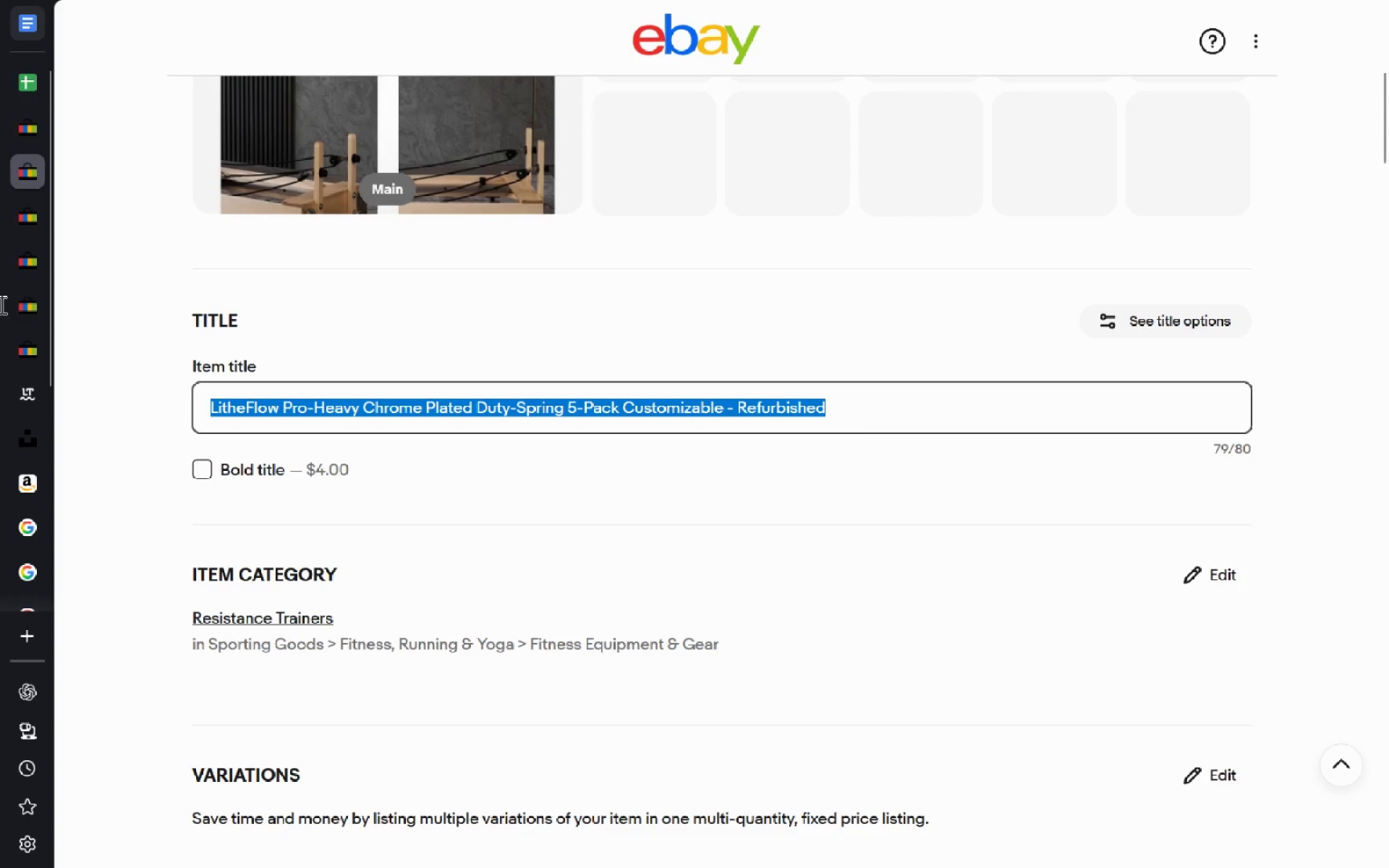 
key(Control+ControlLeft)
 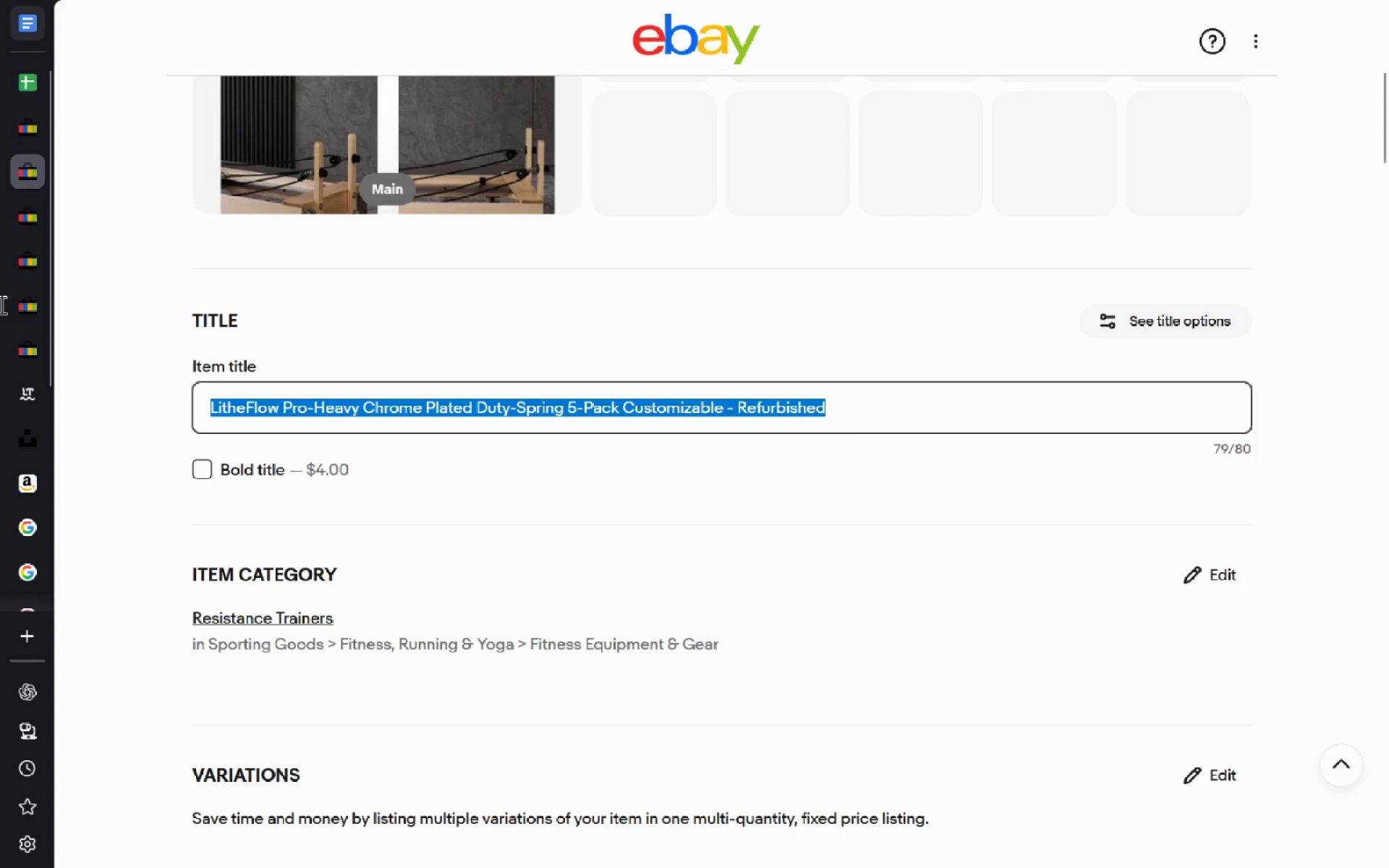 
key(Control+C)
 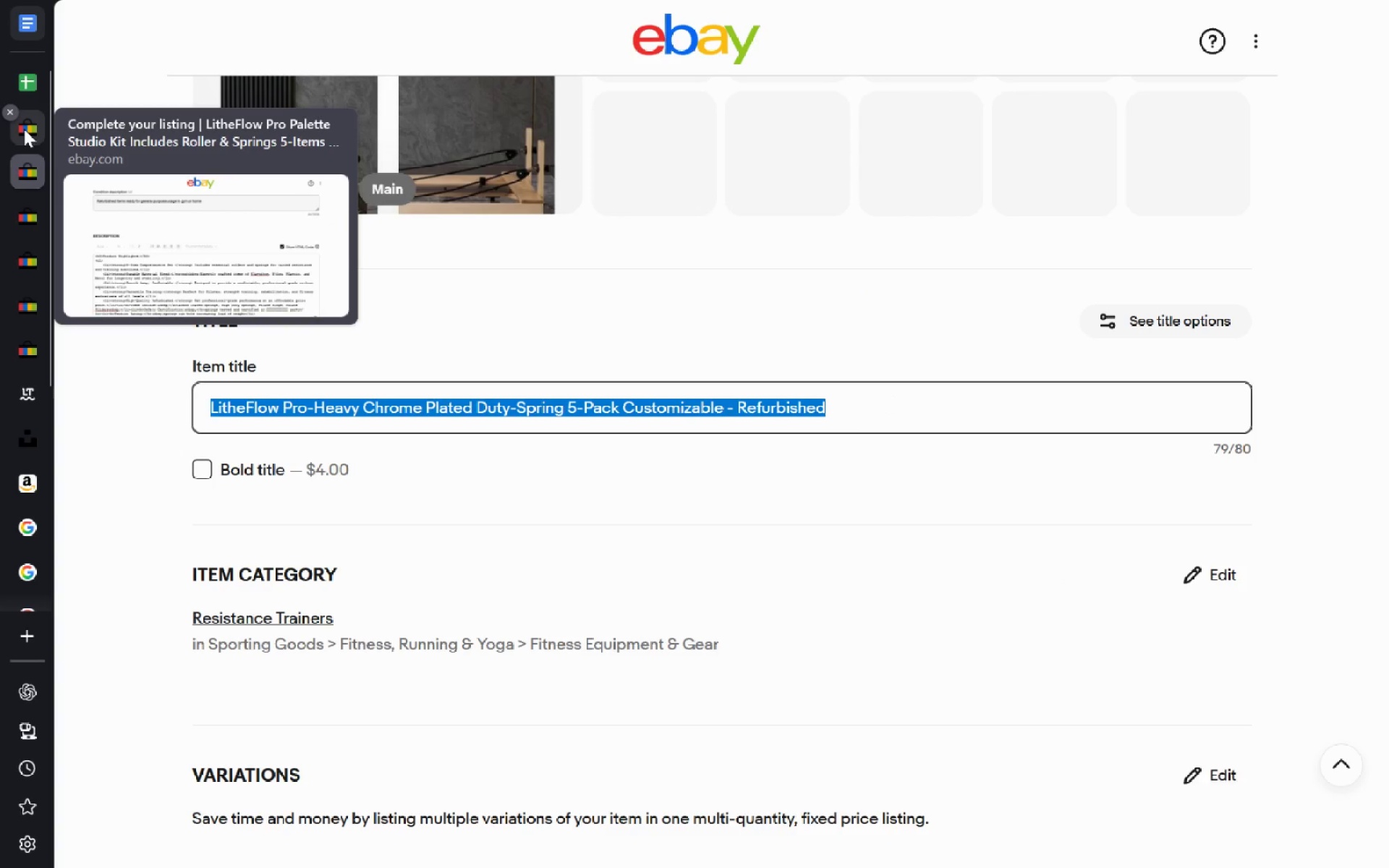 
left_click([32, 88])
 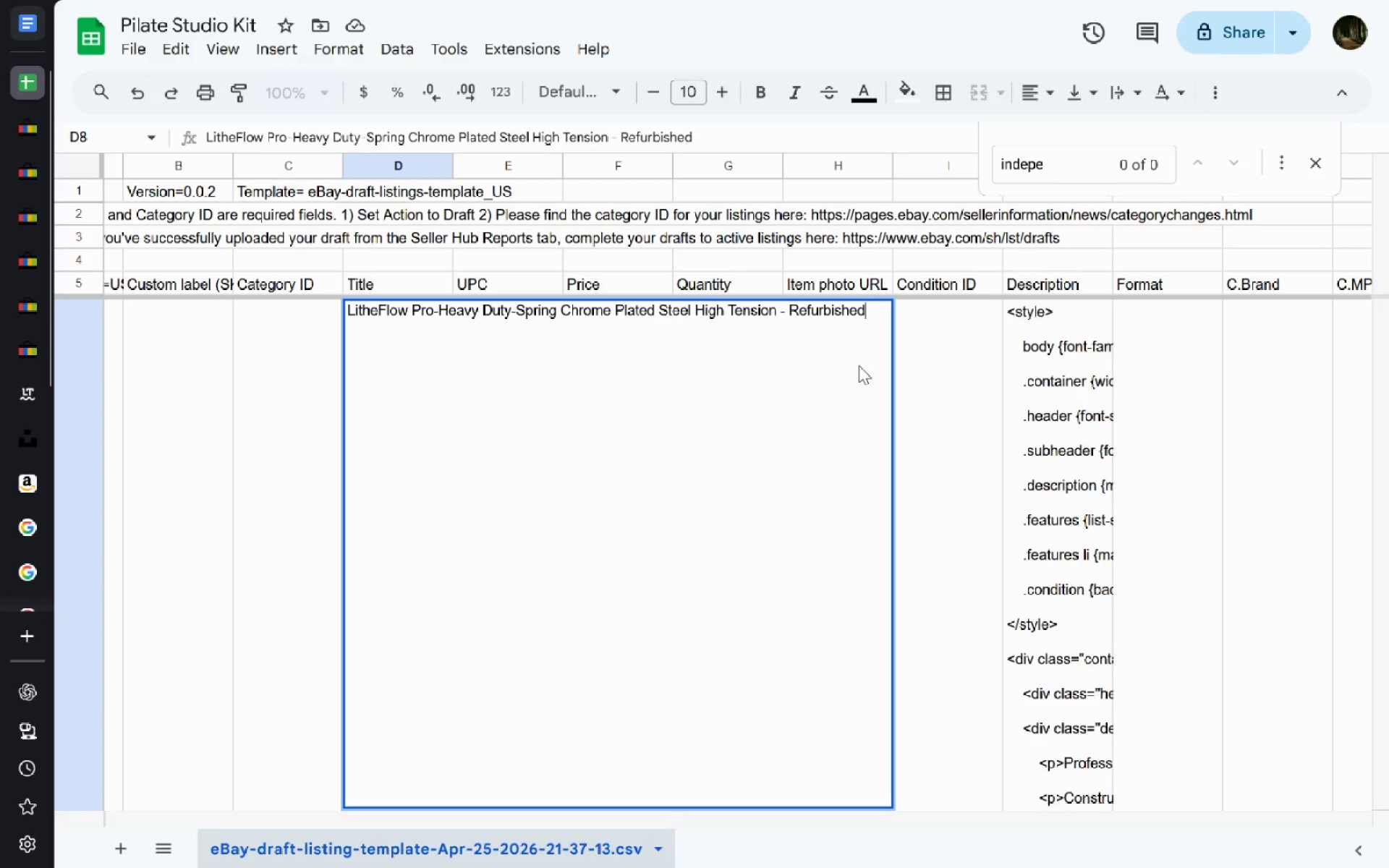 
left_click([904, 404])
 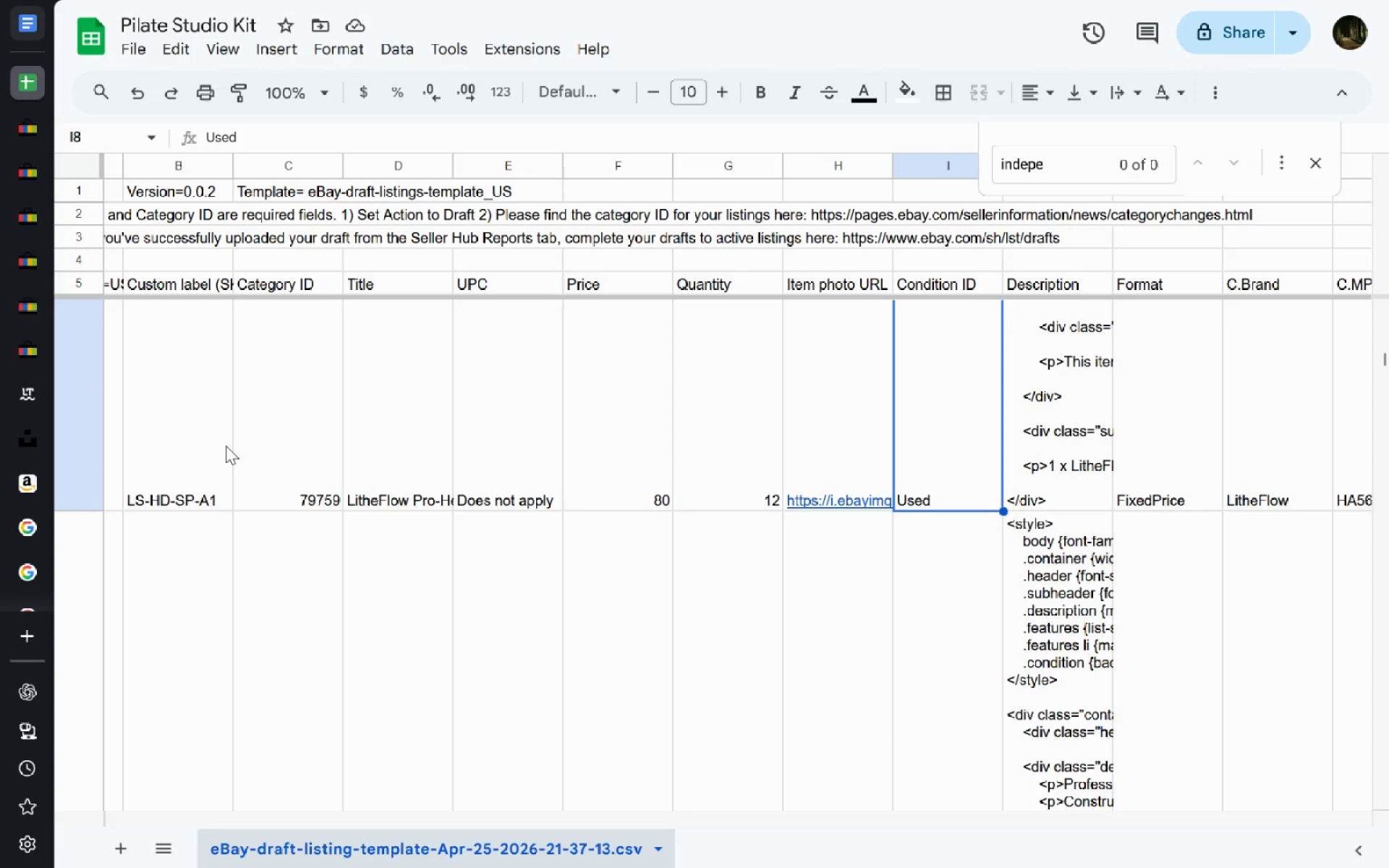 
wait(5.23)
 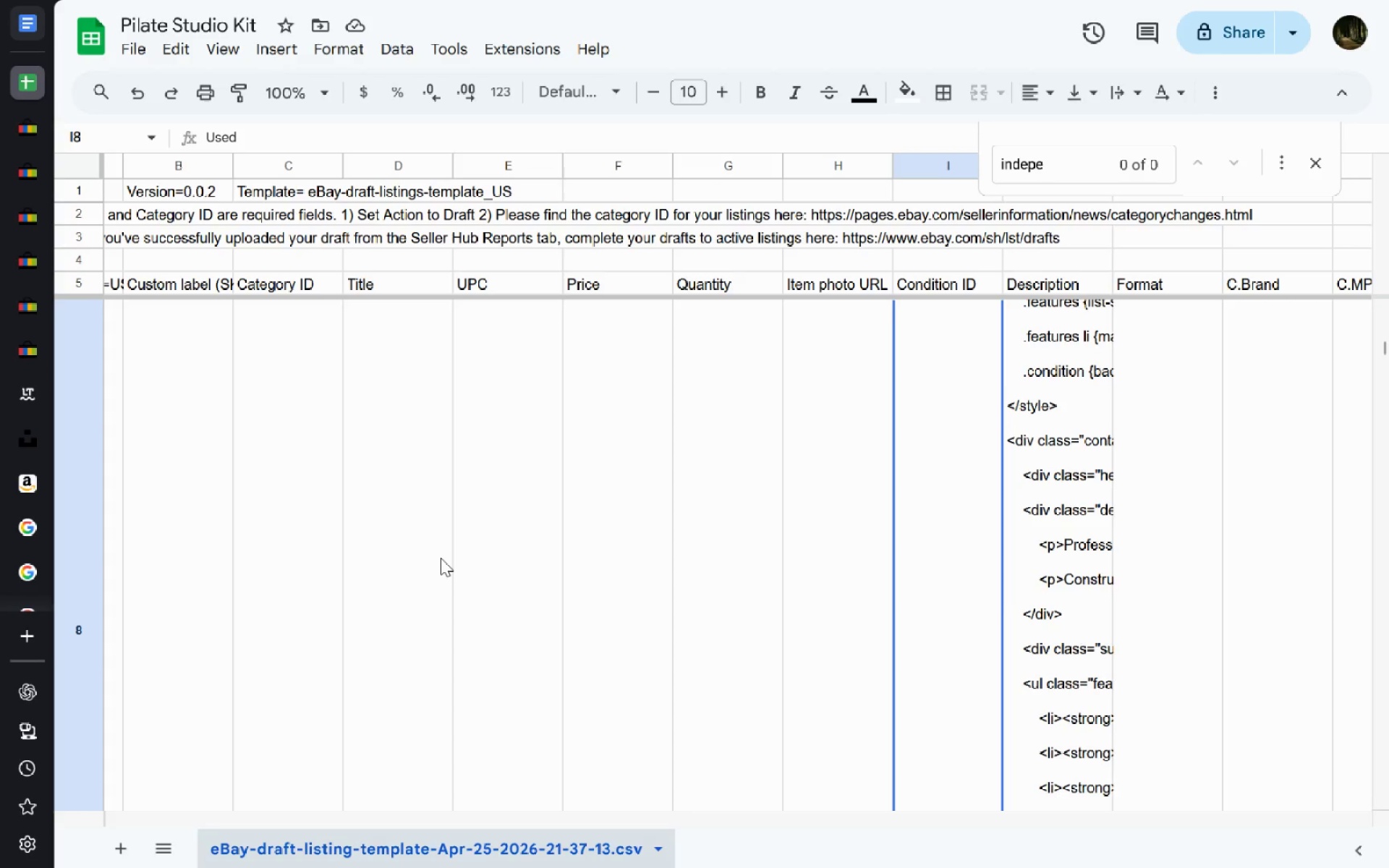 
left_click([23, 185])
 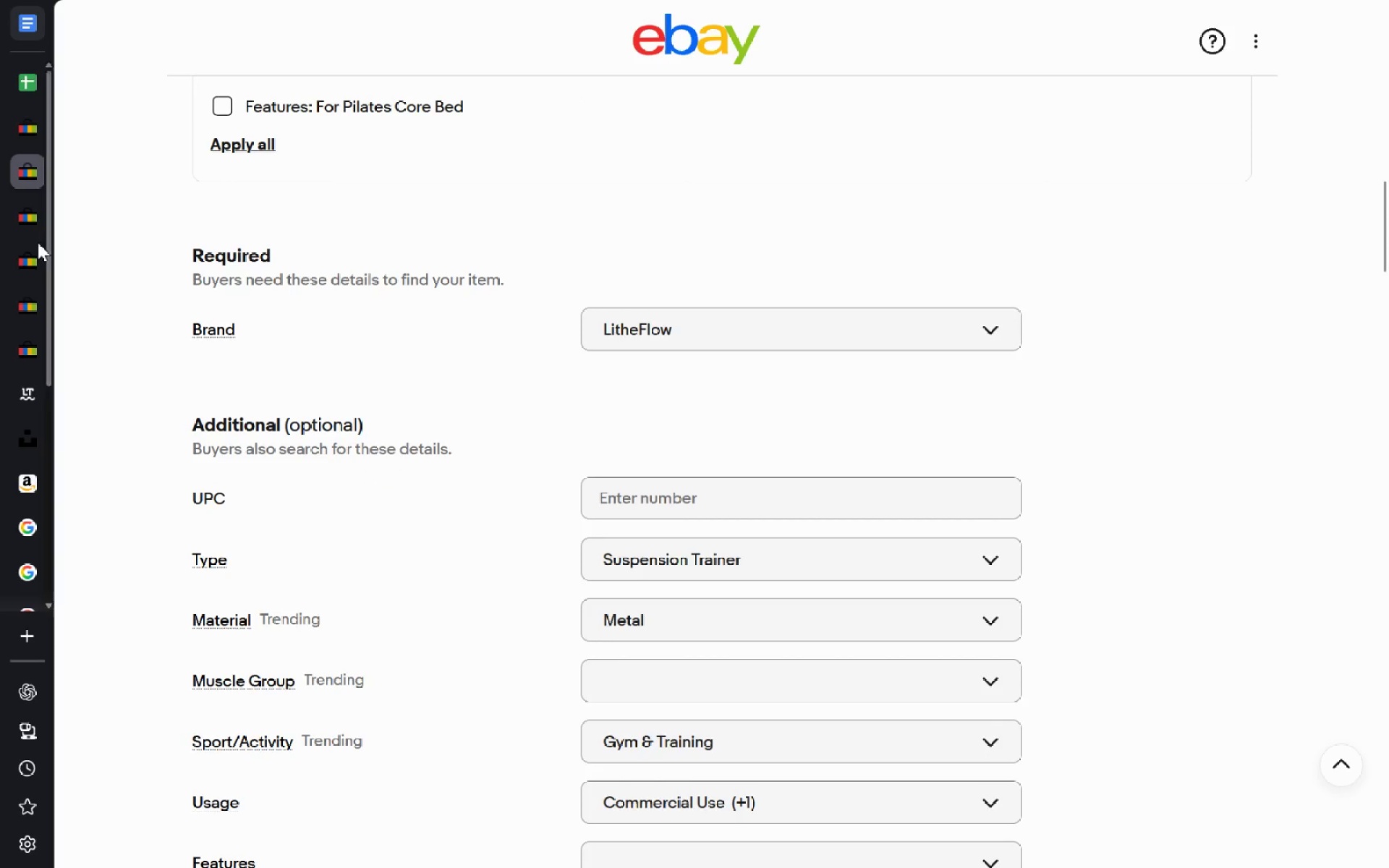 
left_click([31, 222])
 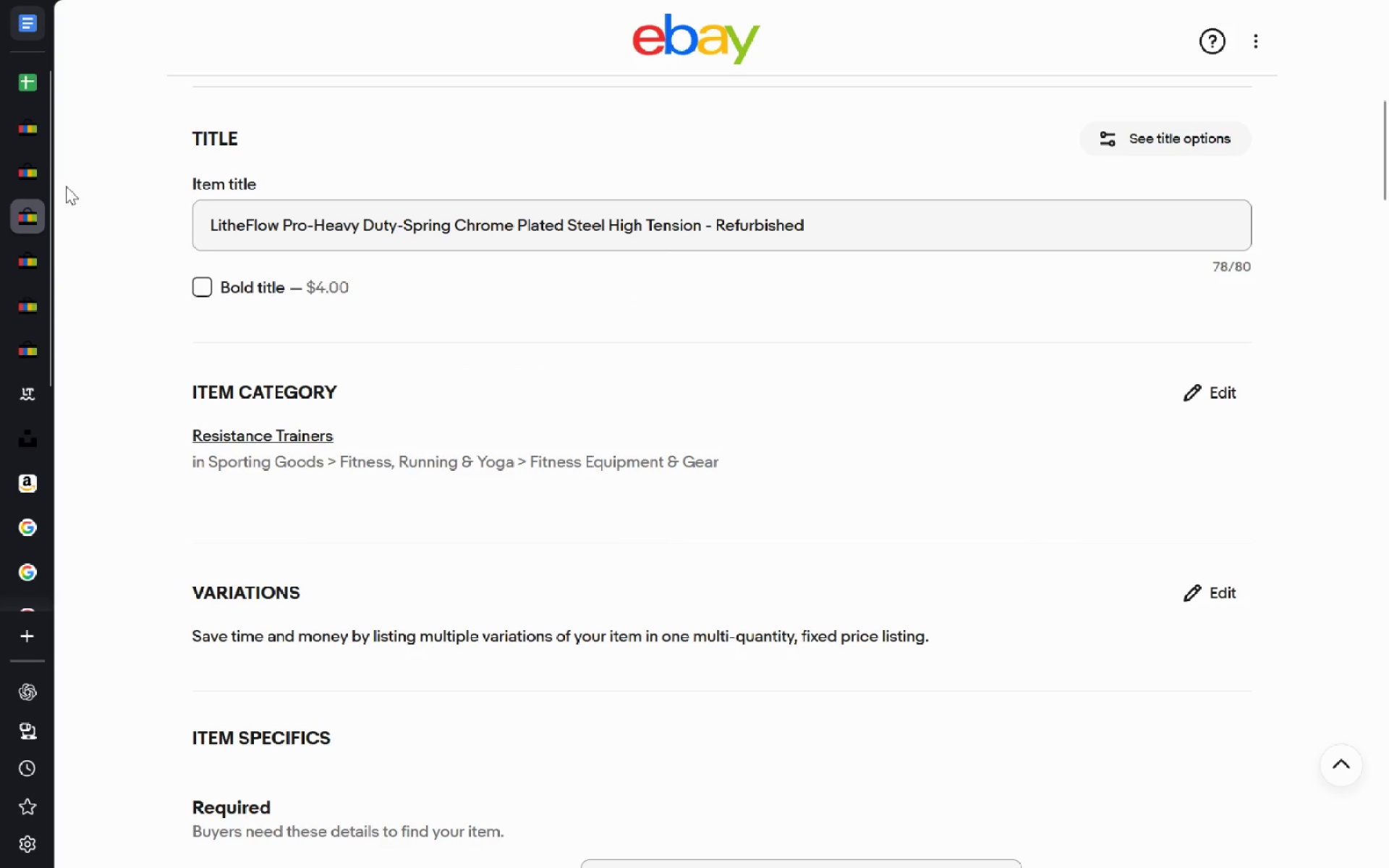 
left_click([30, 171])
 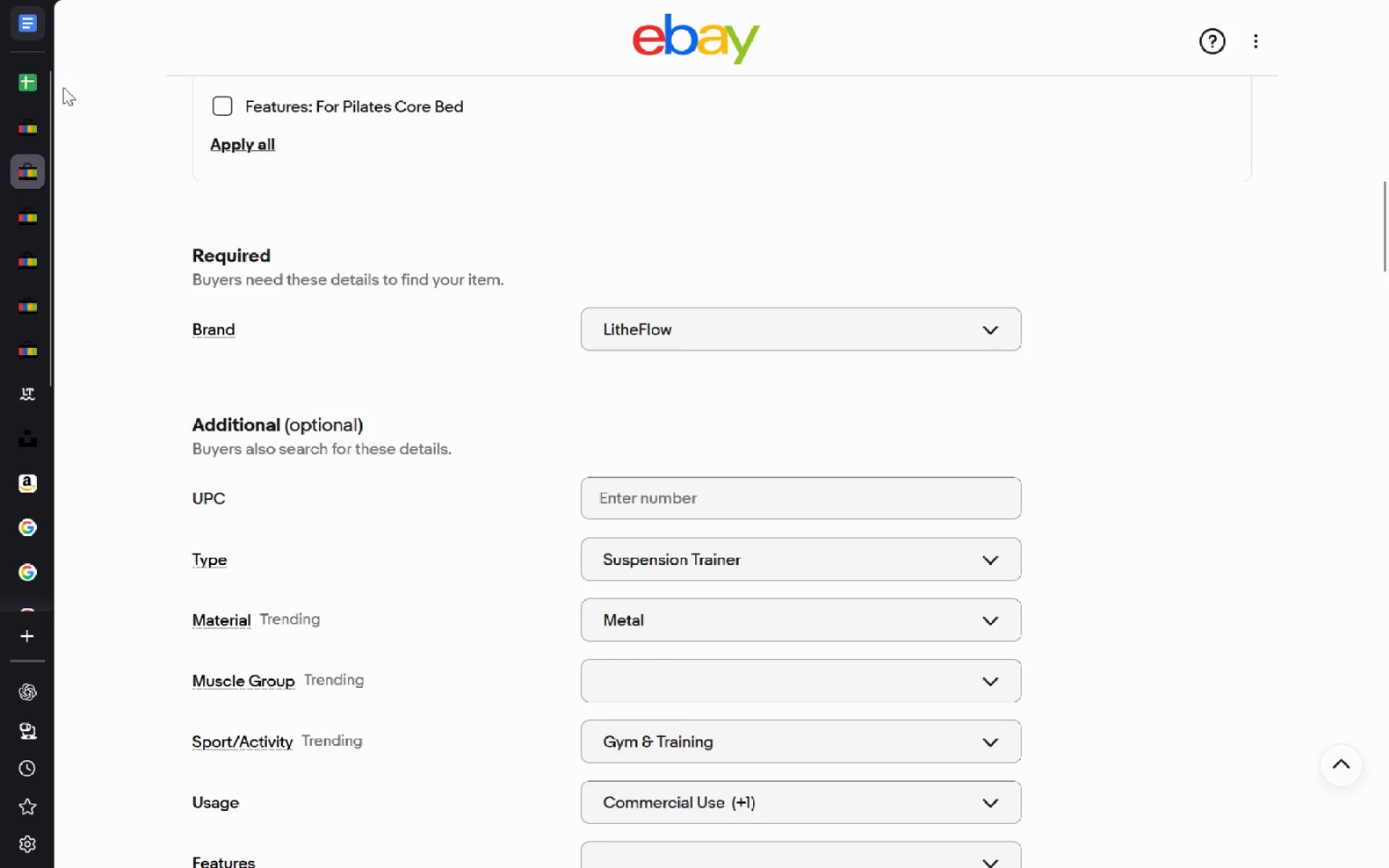 
left_click([36, 82])
 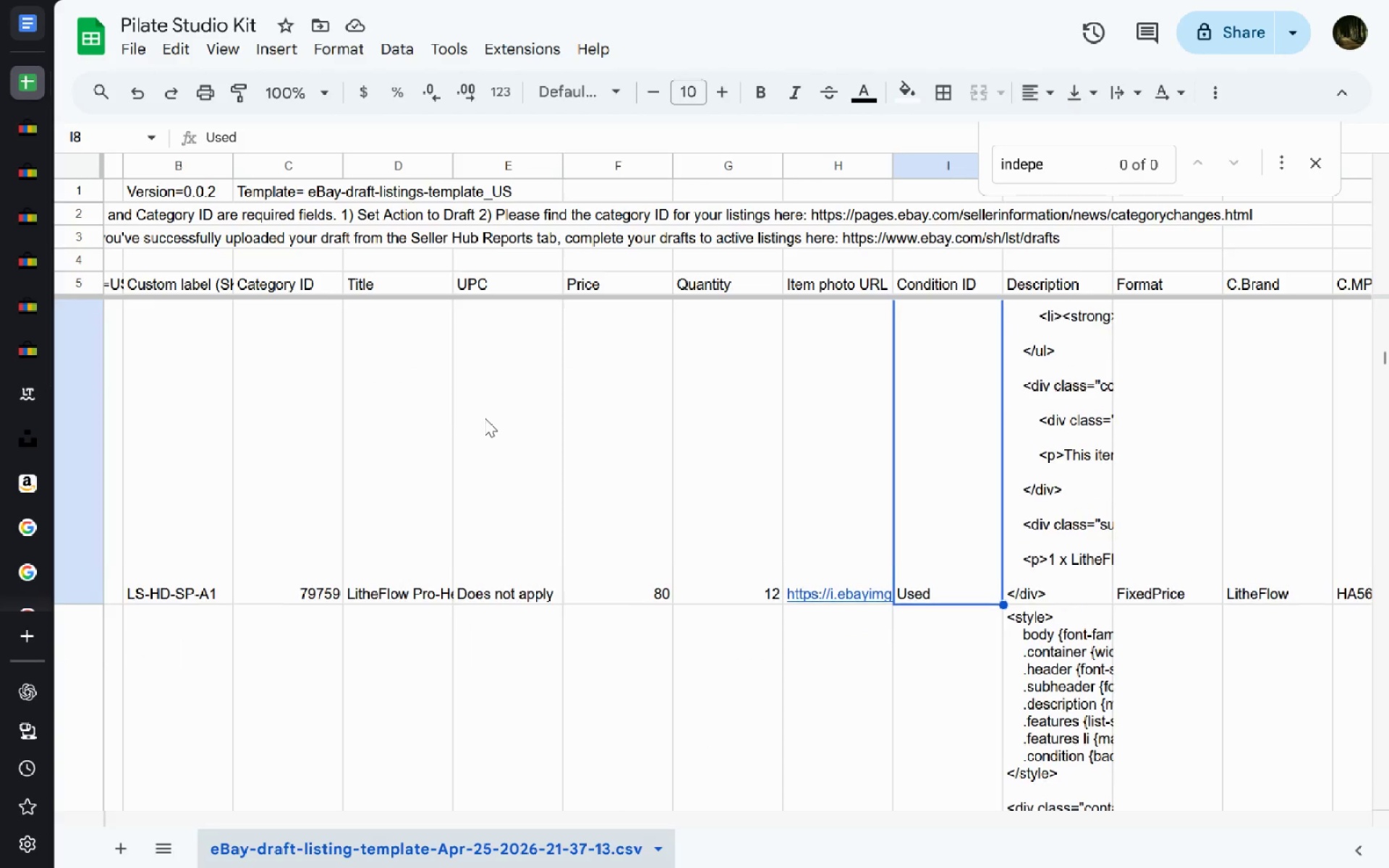 
double_click([393, 563])
 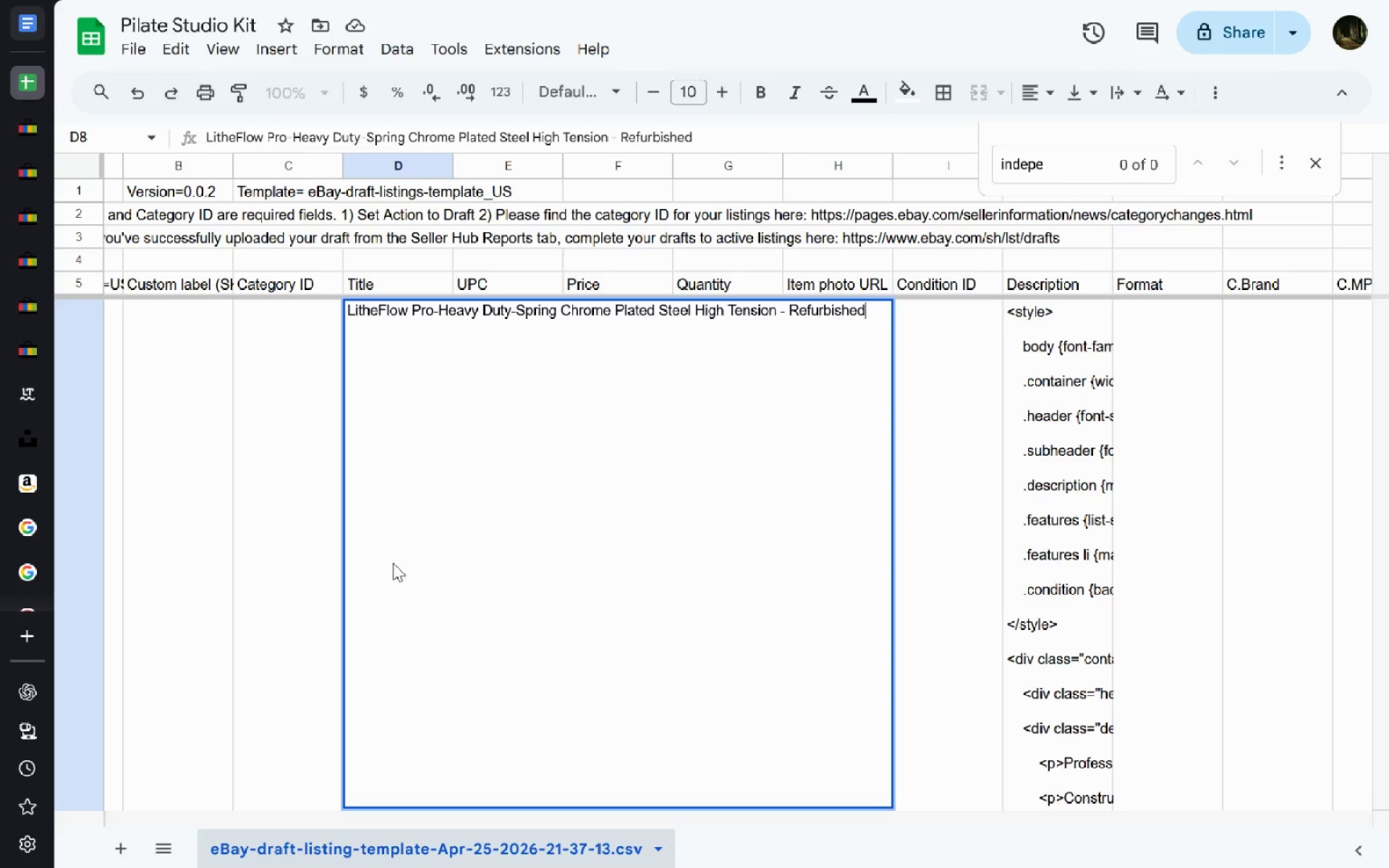 
wait(10.59)
 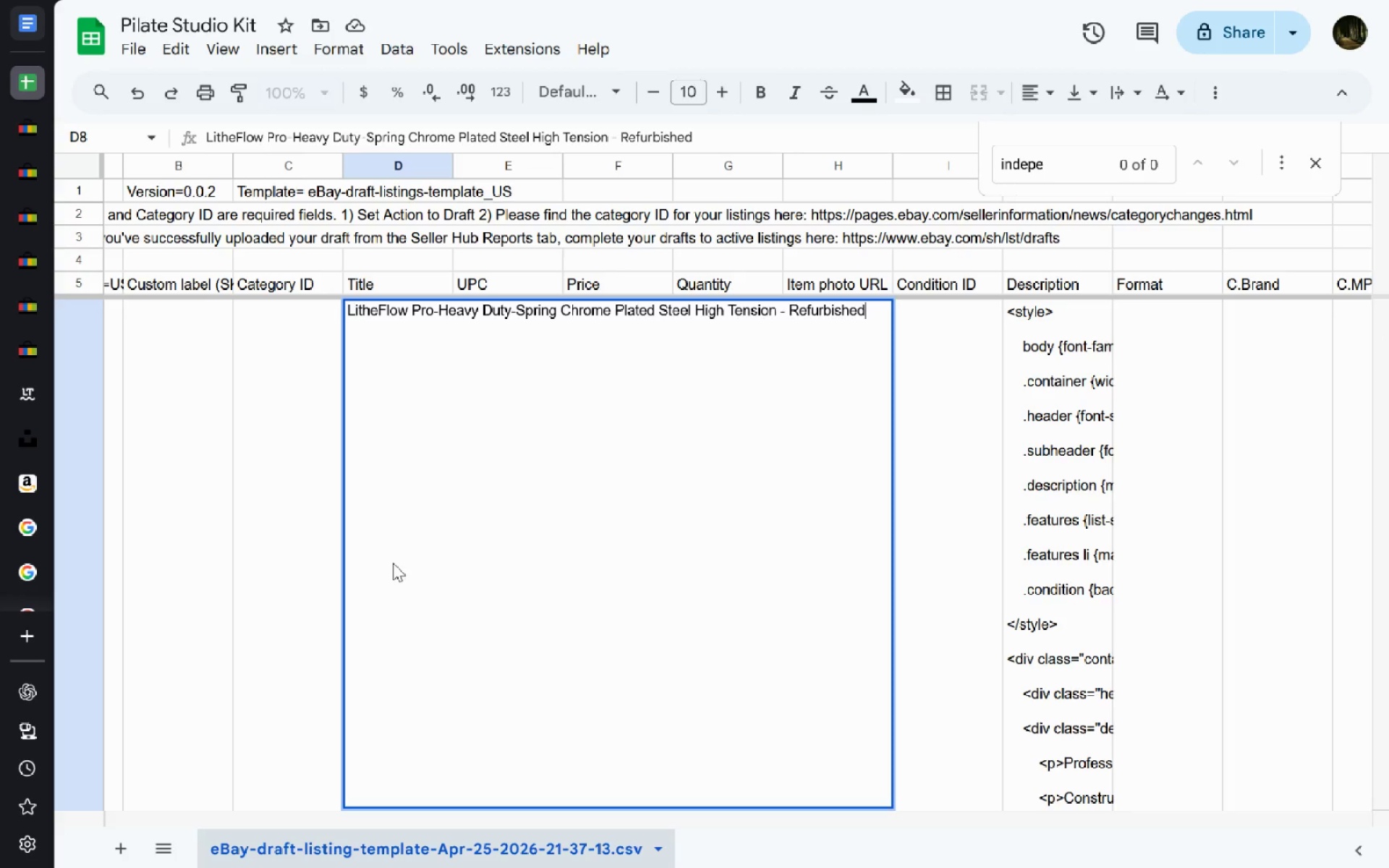 
left_click([307, 579])
 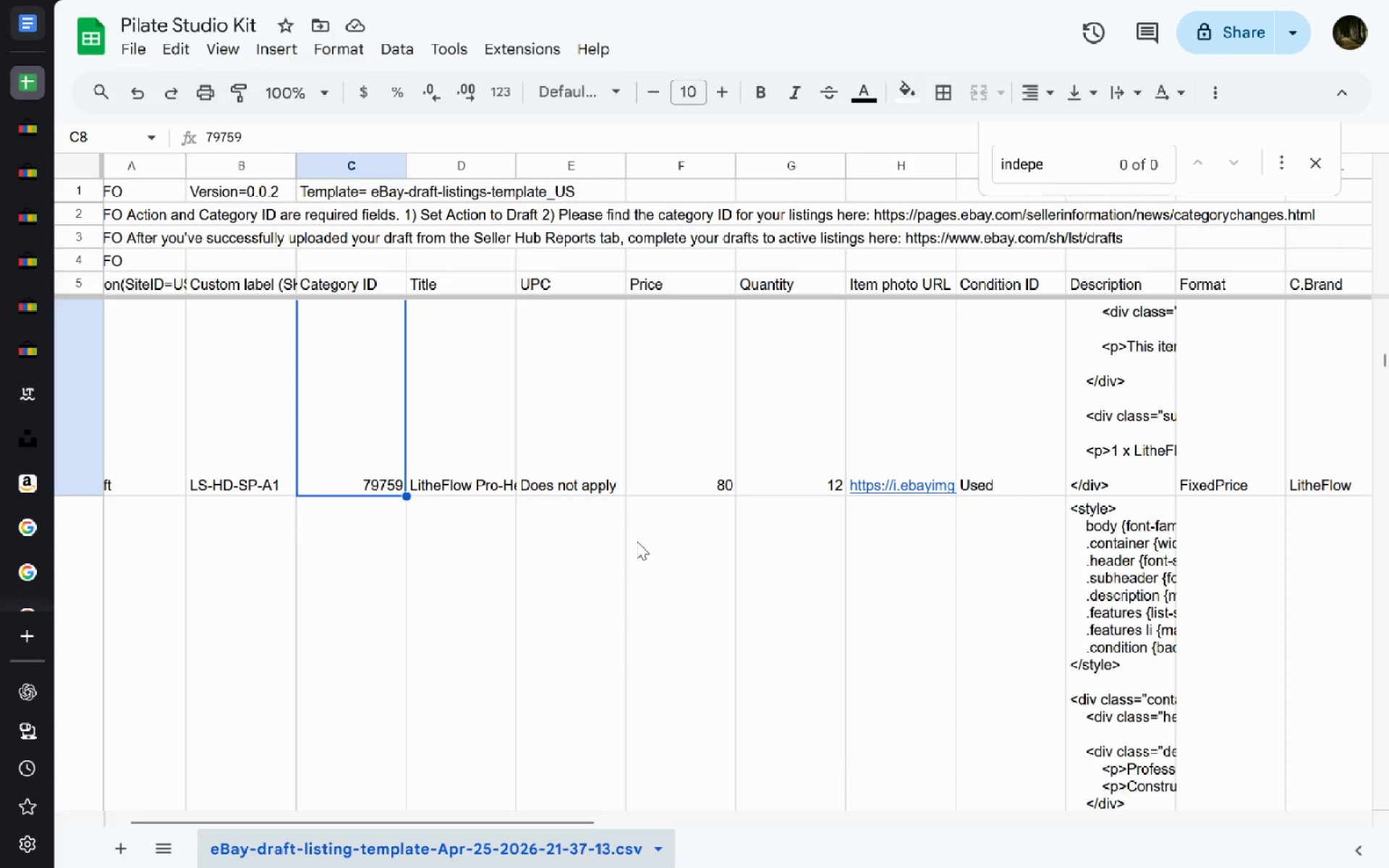 
double_click([762, 404])
 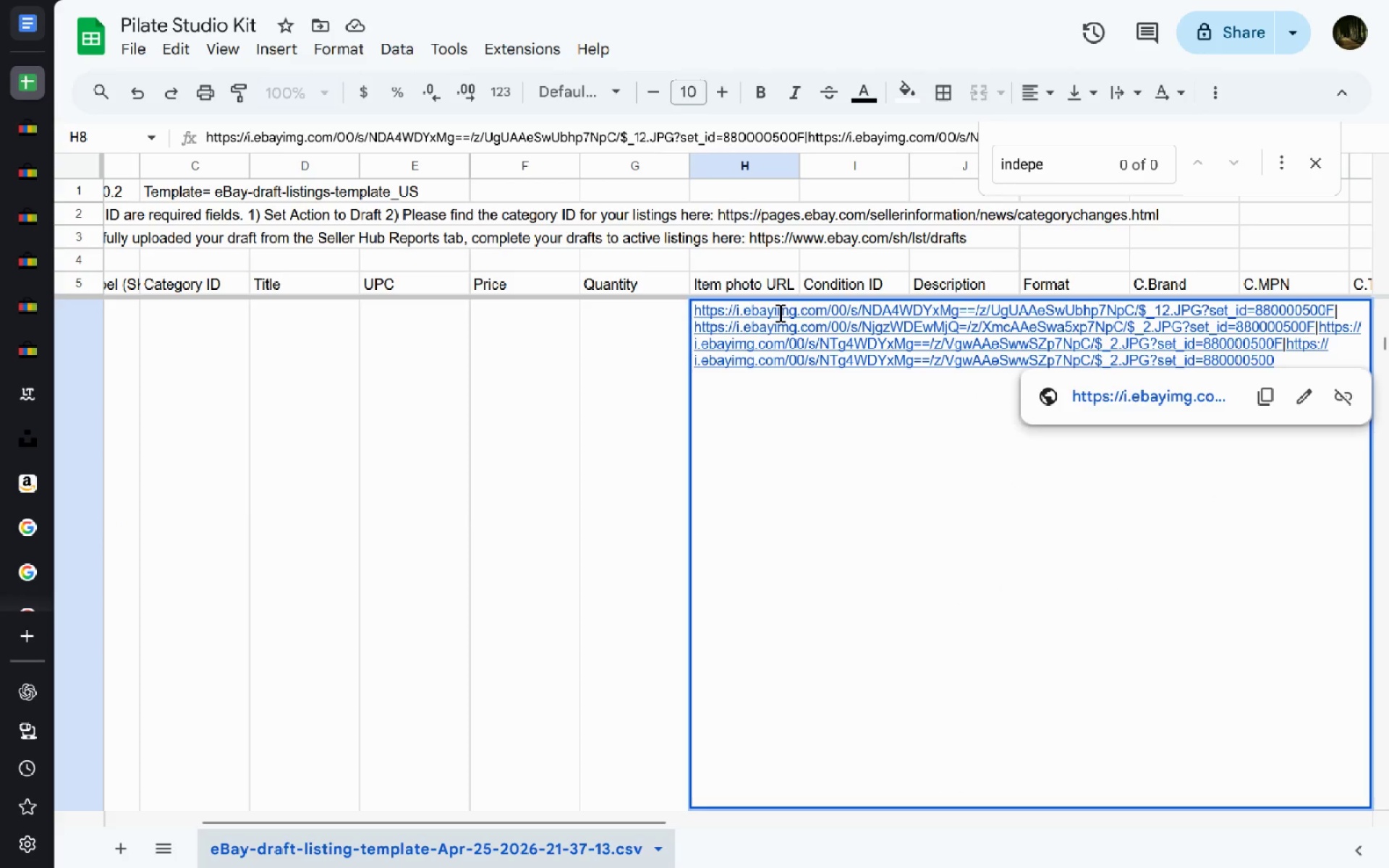 
hold_key(key=ControlLeft, duration=0.56)
 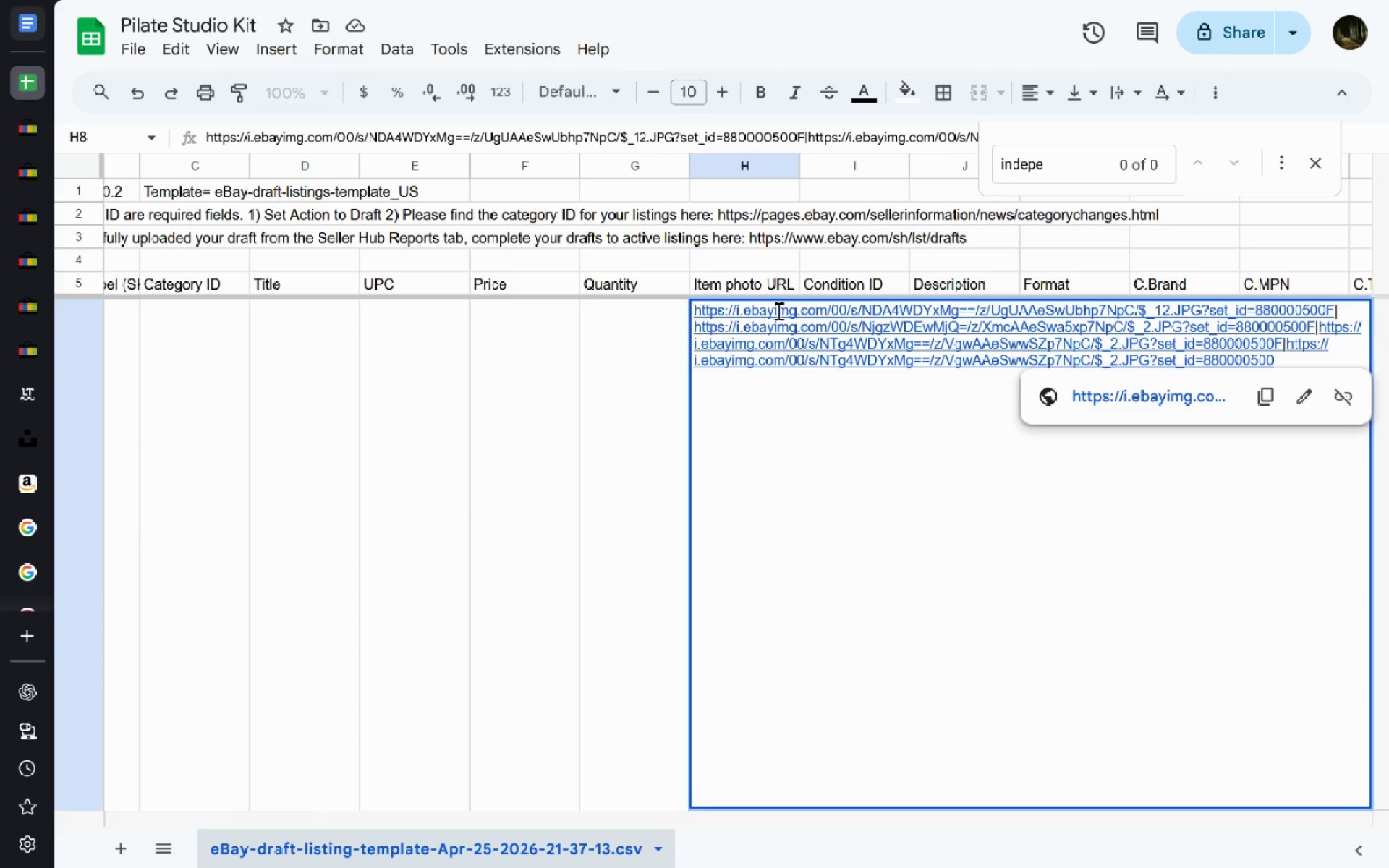 
left_click([777, 310])
 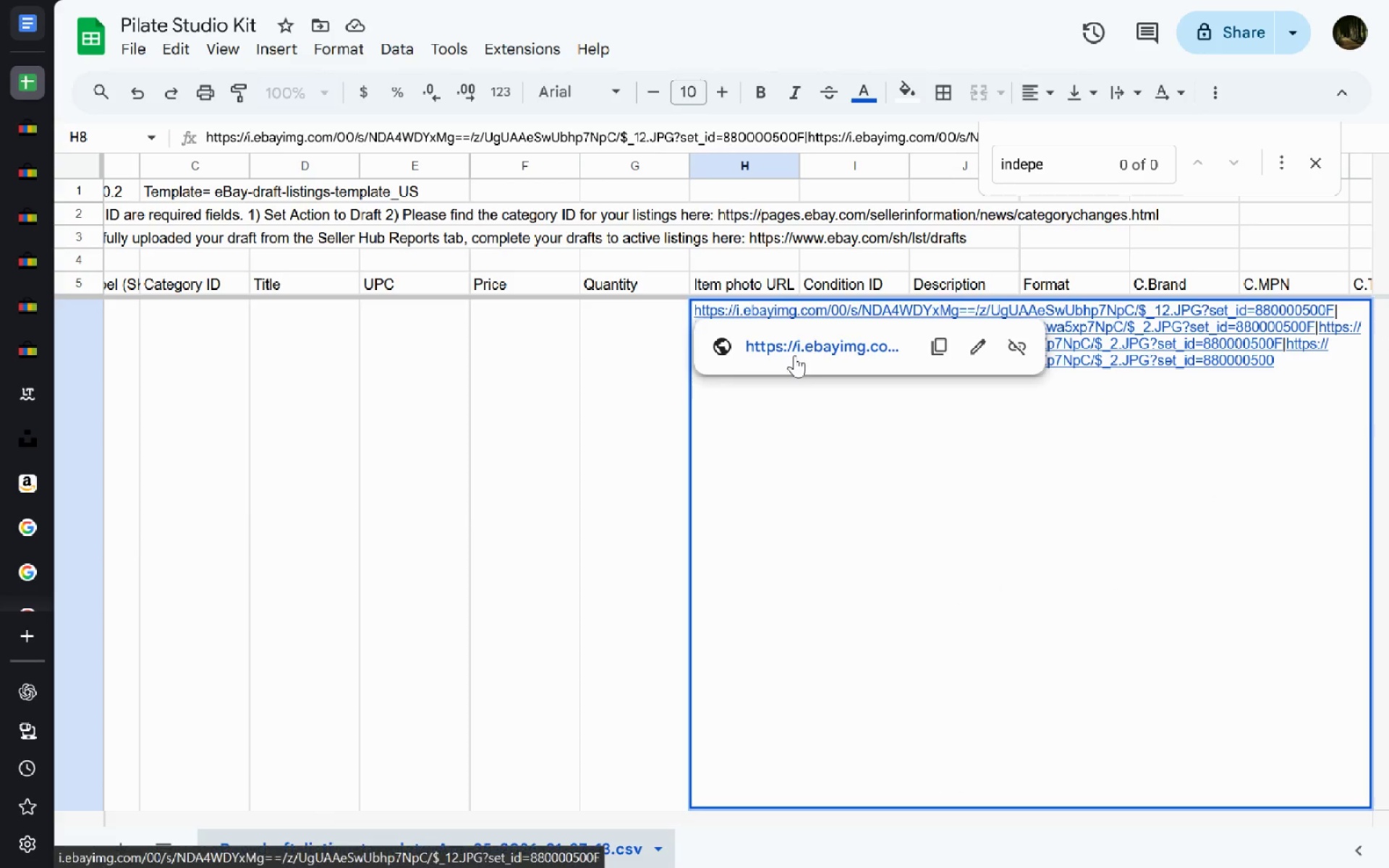 
left_click([799, 351])
 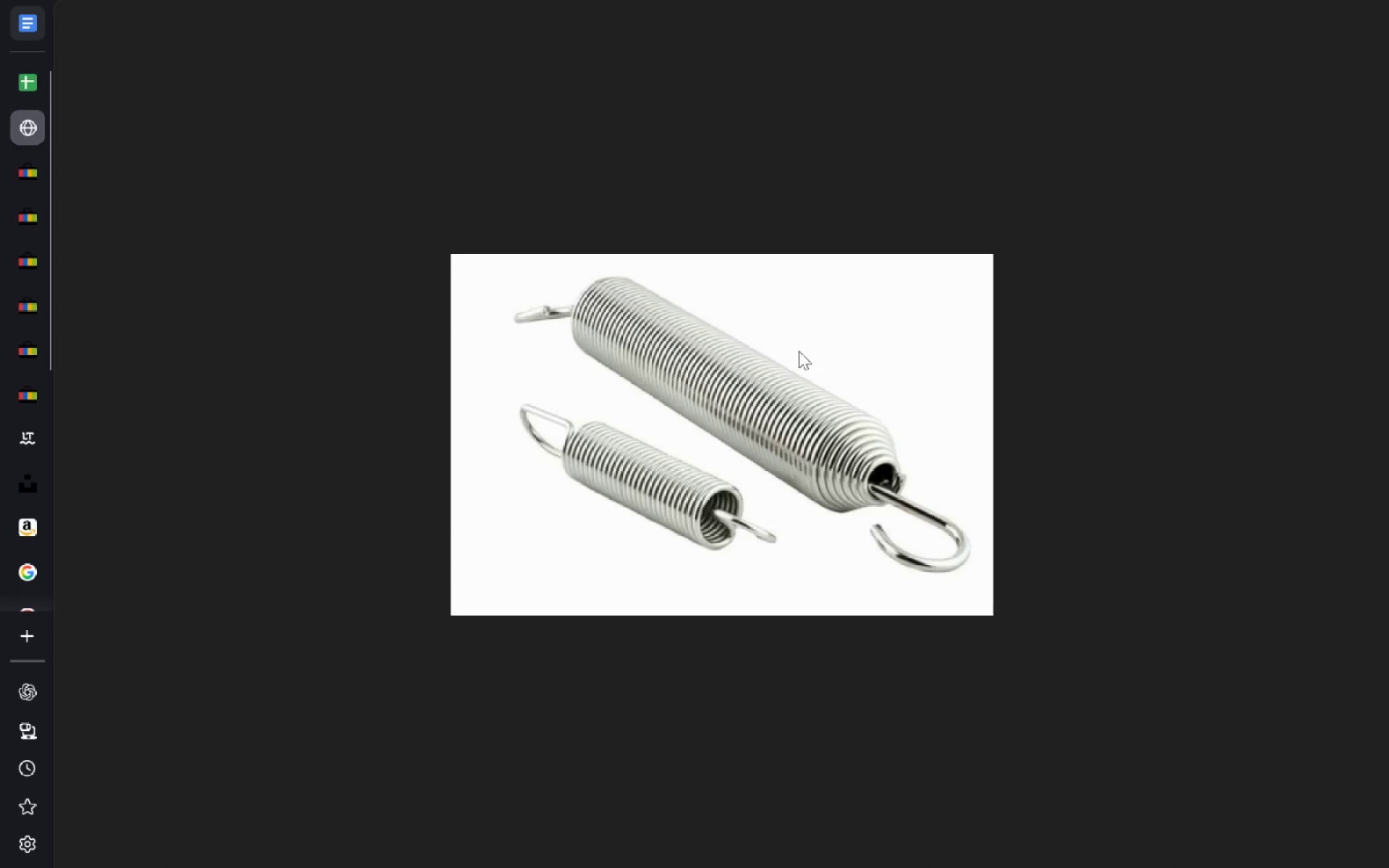 
key(Control+W)
 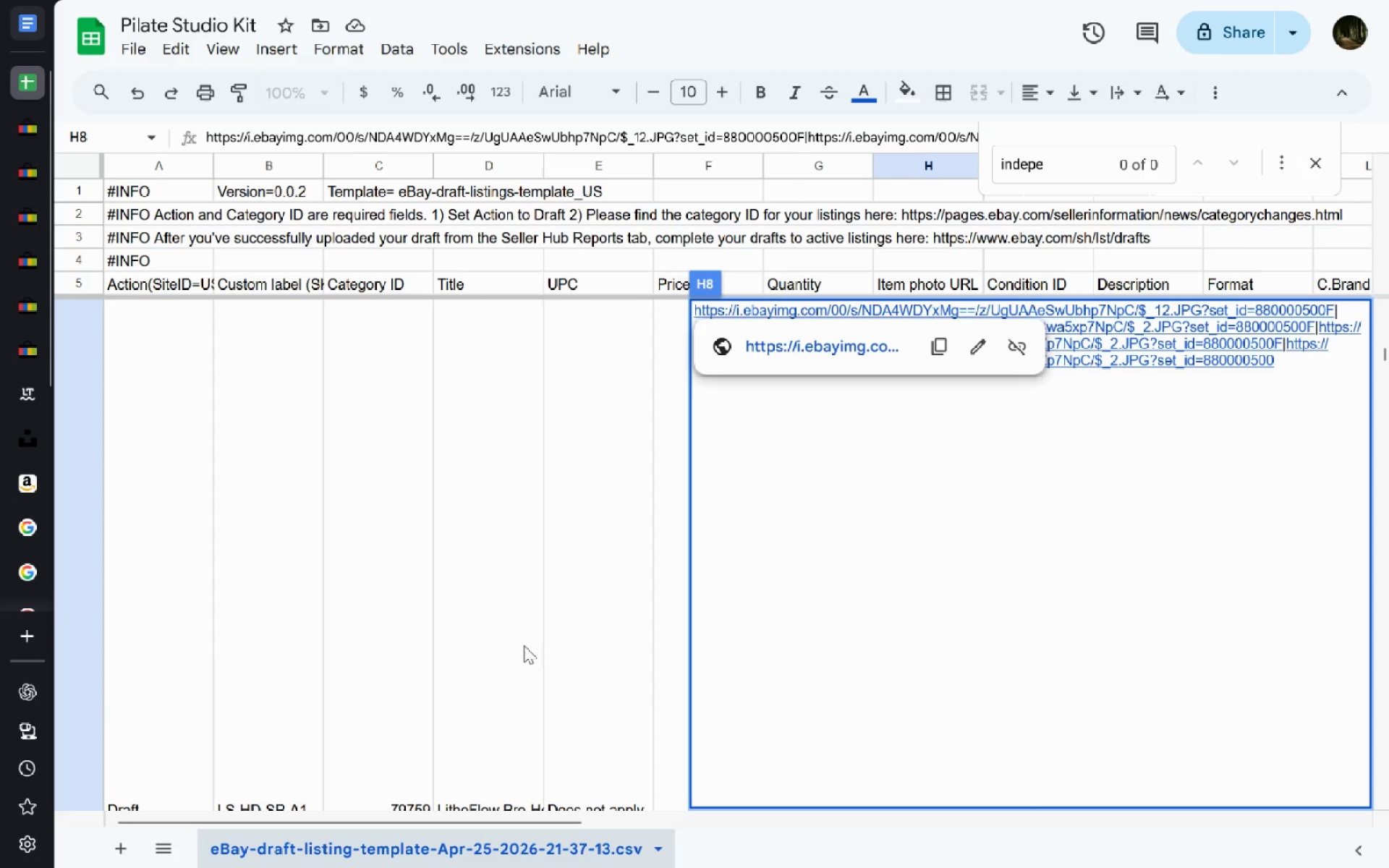 
left_click([724, 608])
 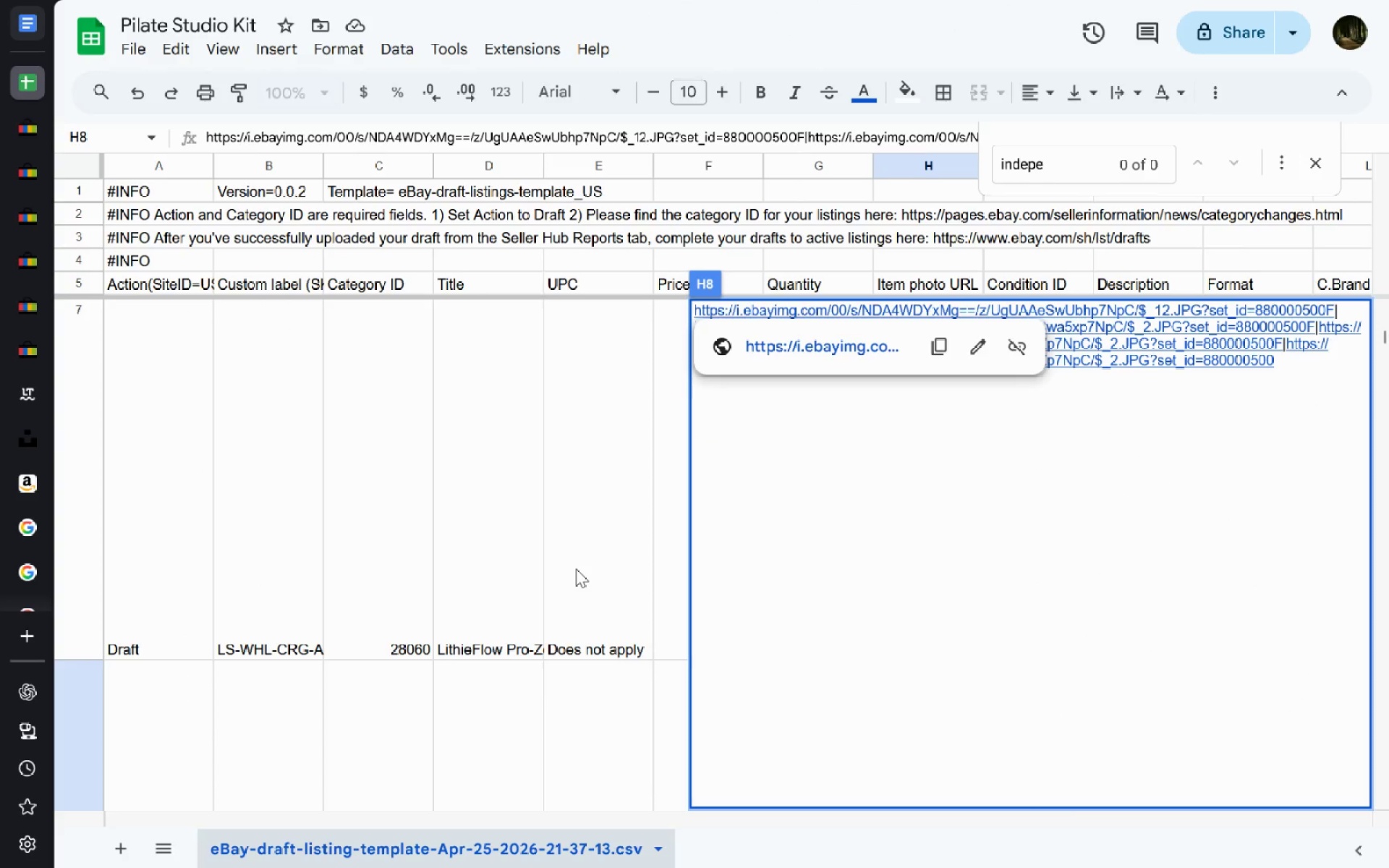 
left_click([576, 569])
 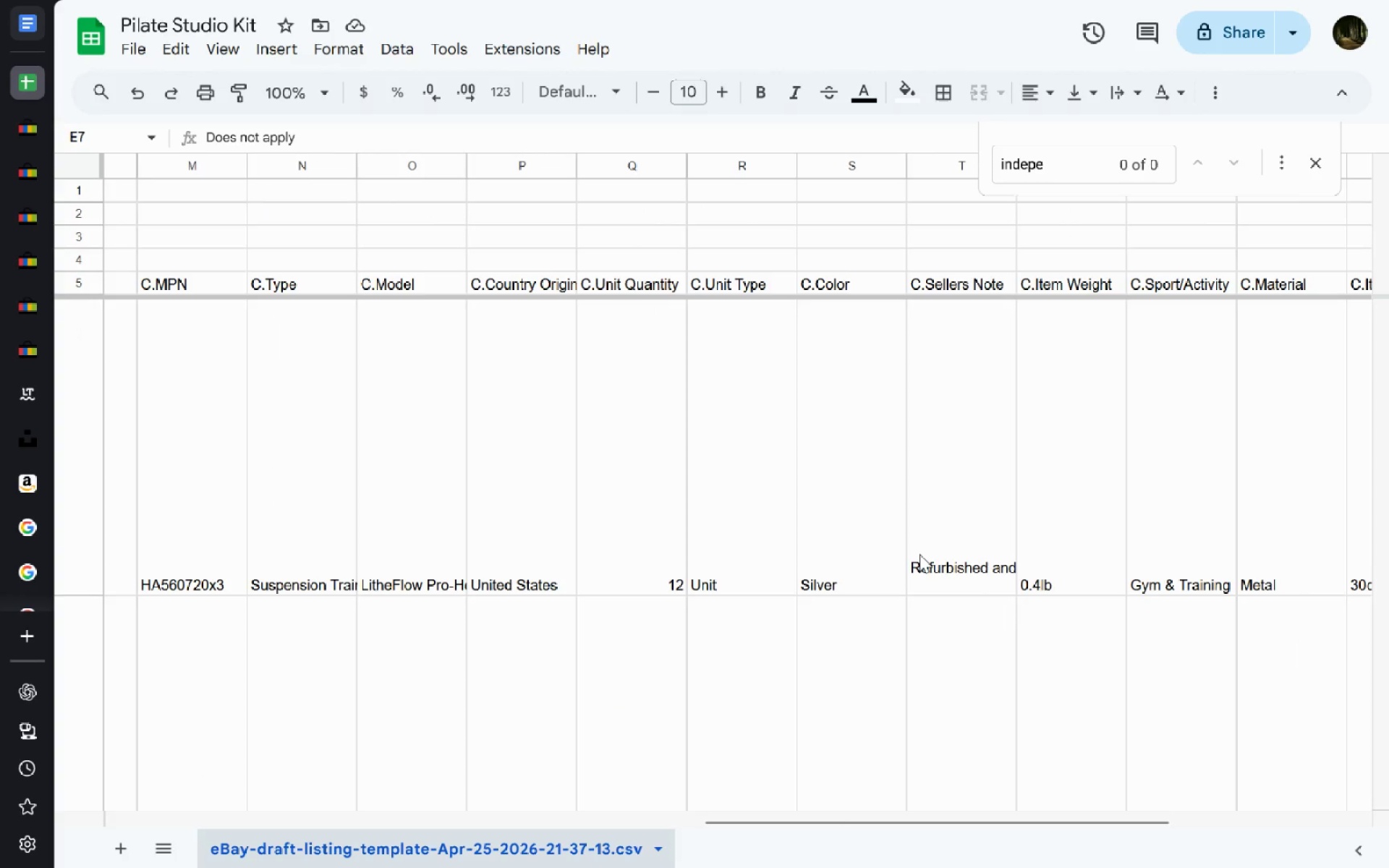 
wait(17.5)
 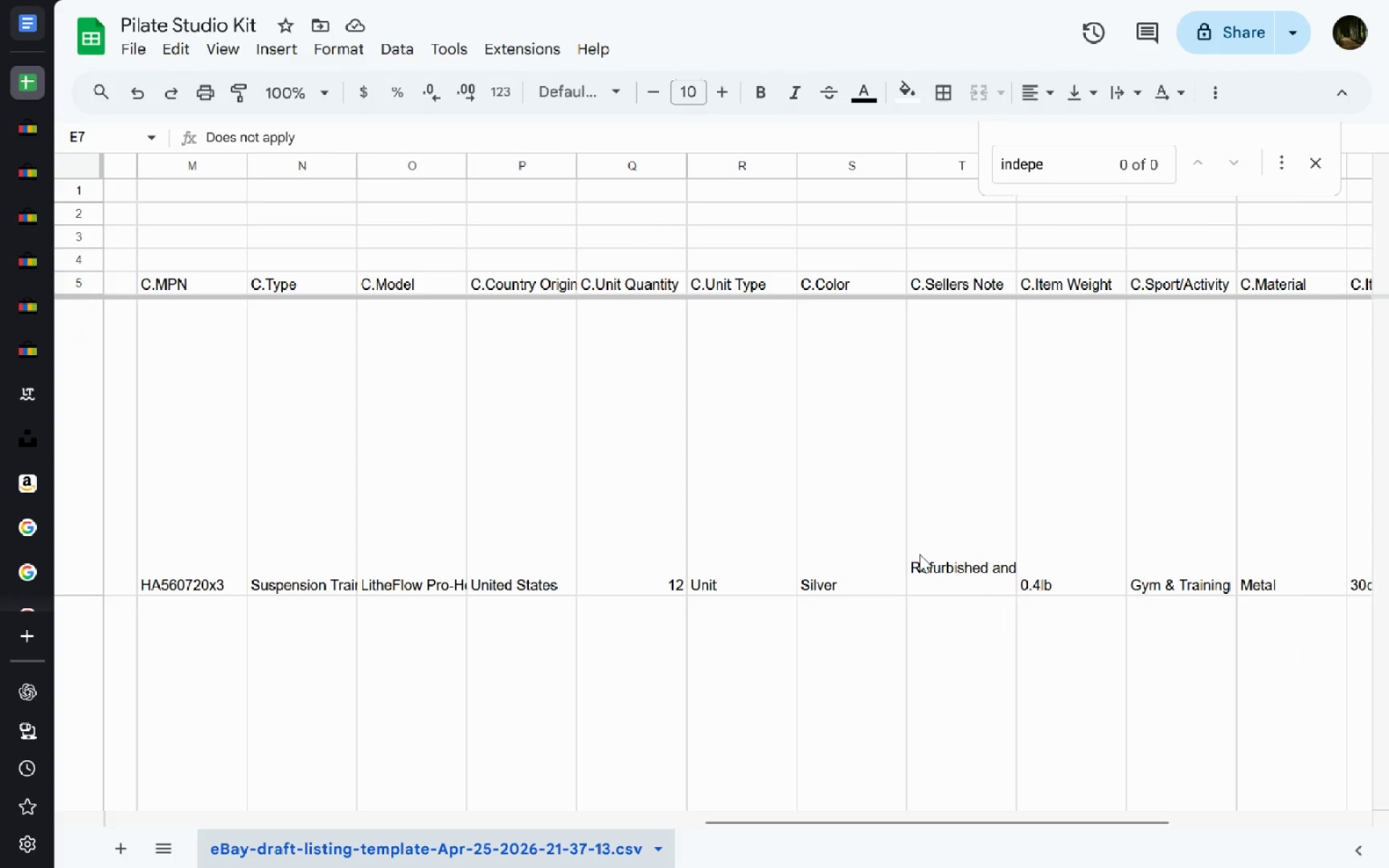 
left_click([329, 490])
 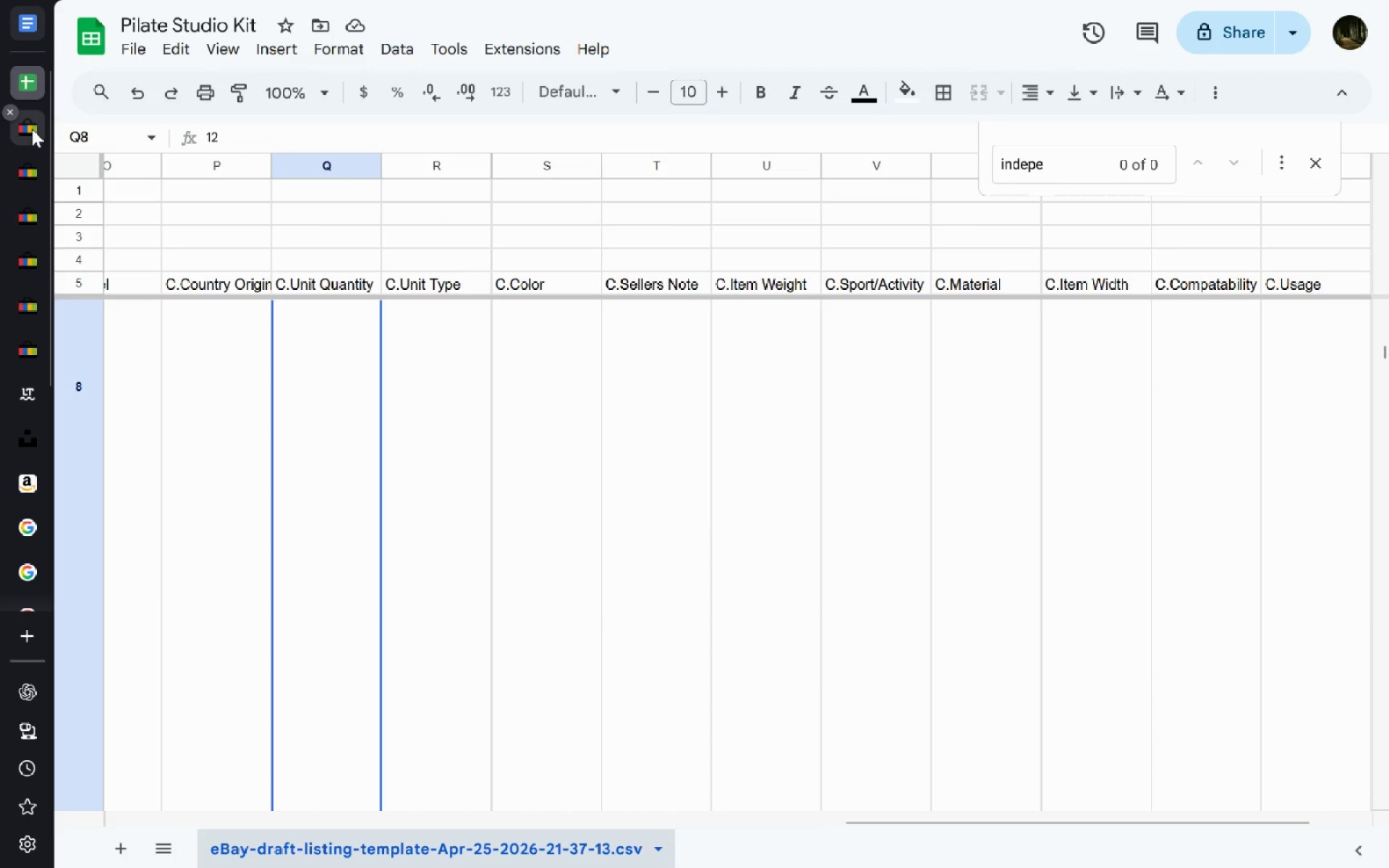 
left_click([27, 153])
 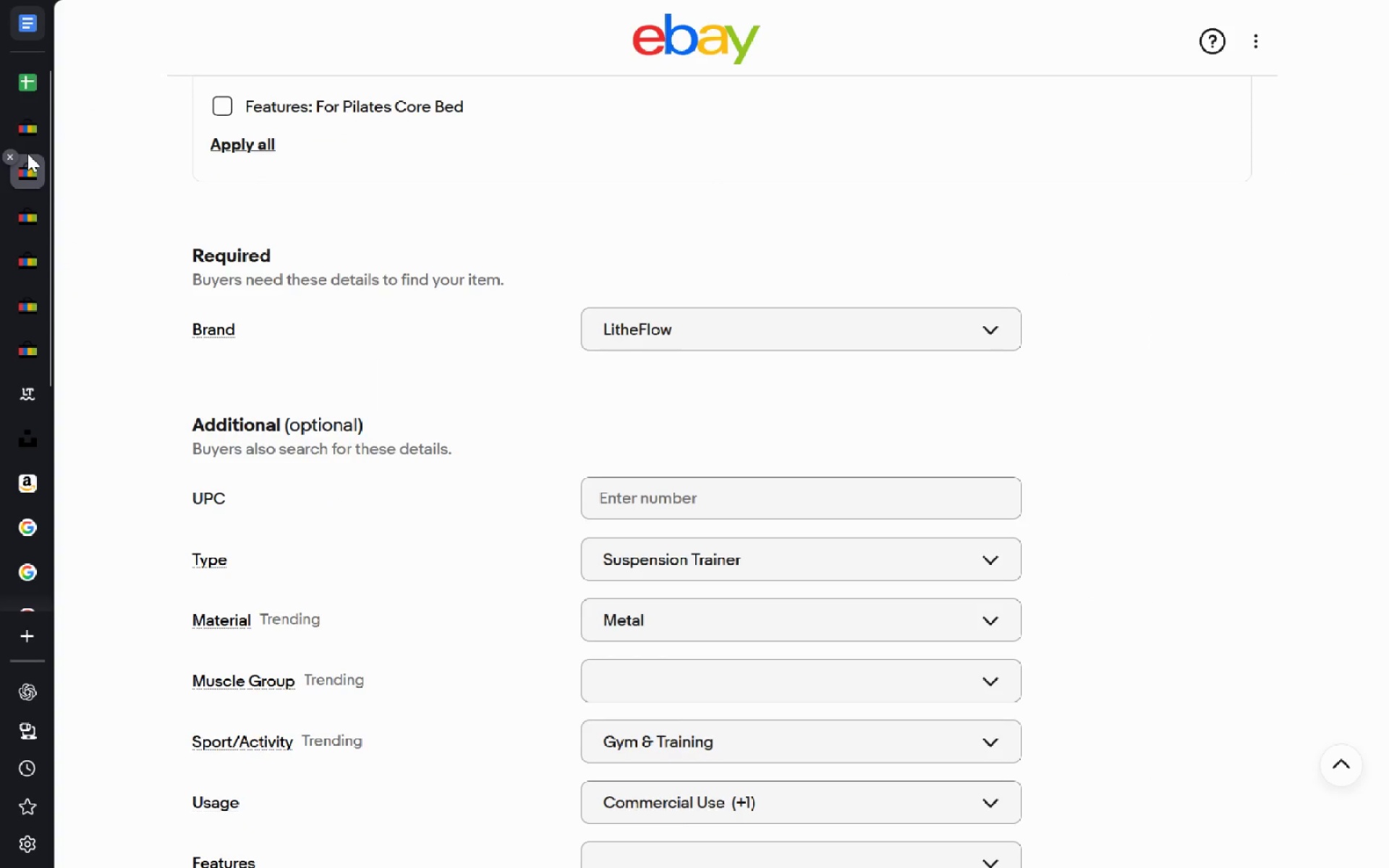 
mouse_move([252, 294])
 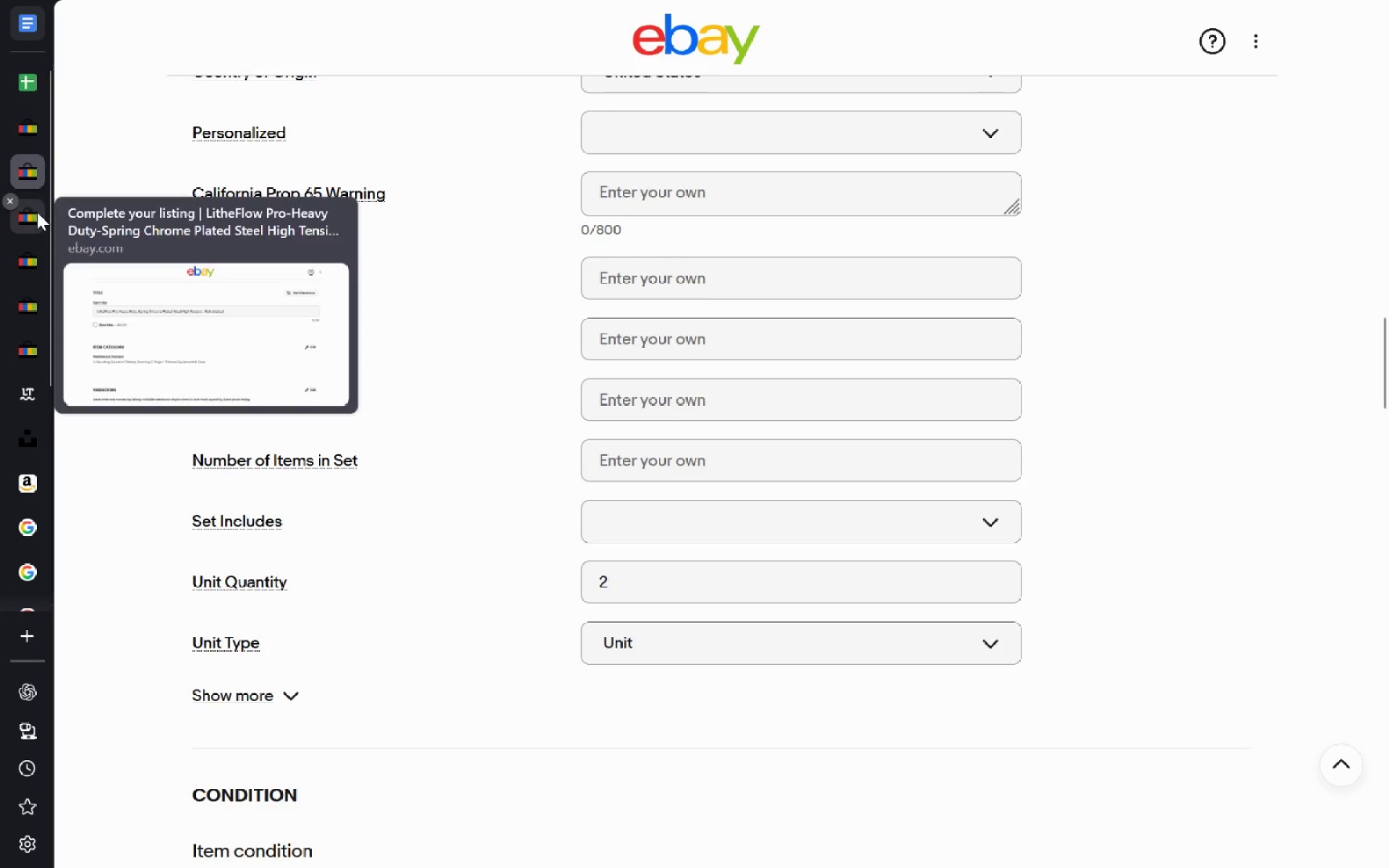 
left_click([37, 212])
 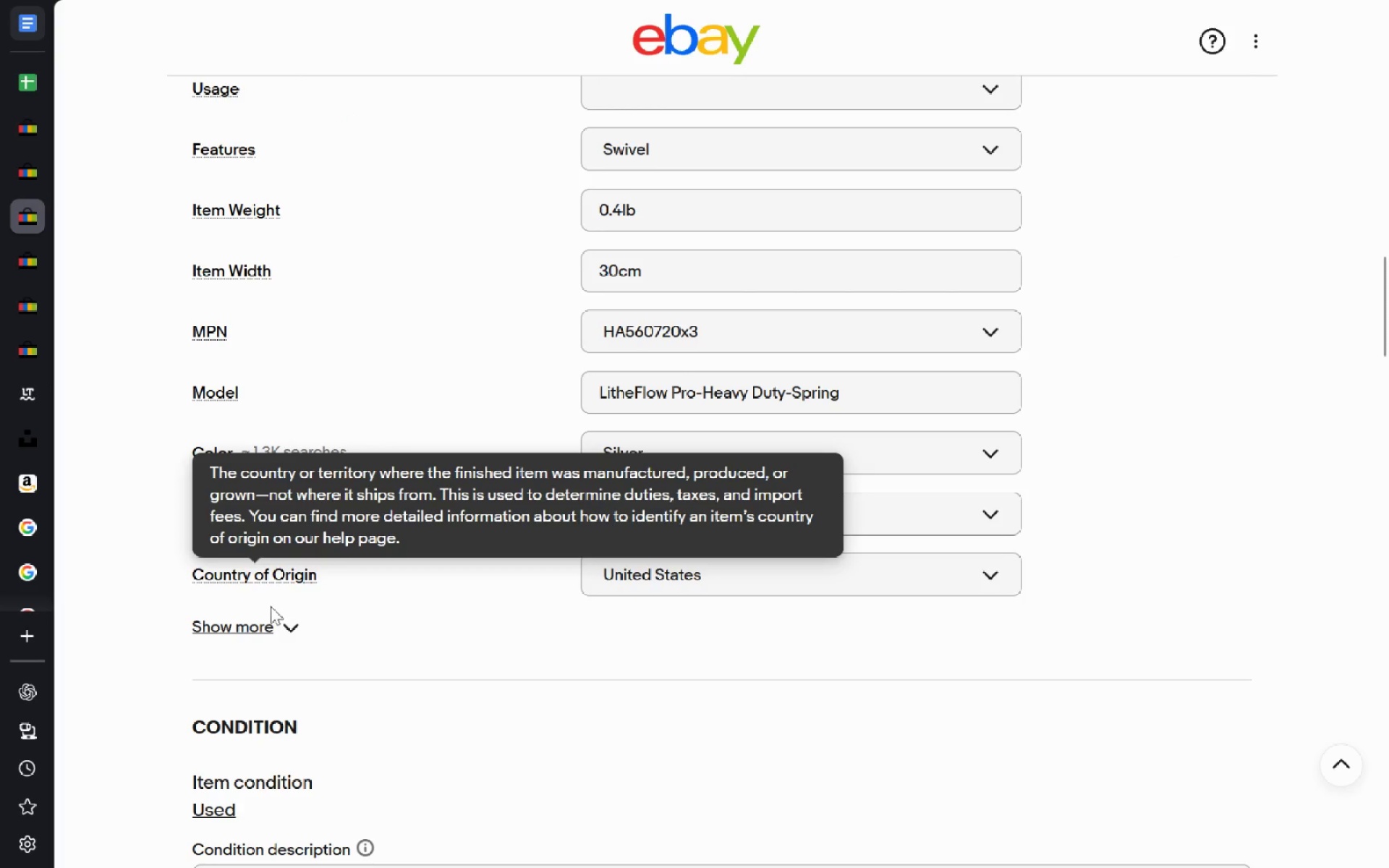 
mouse_move([341, 614])
 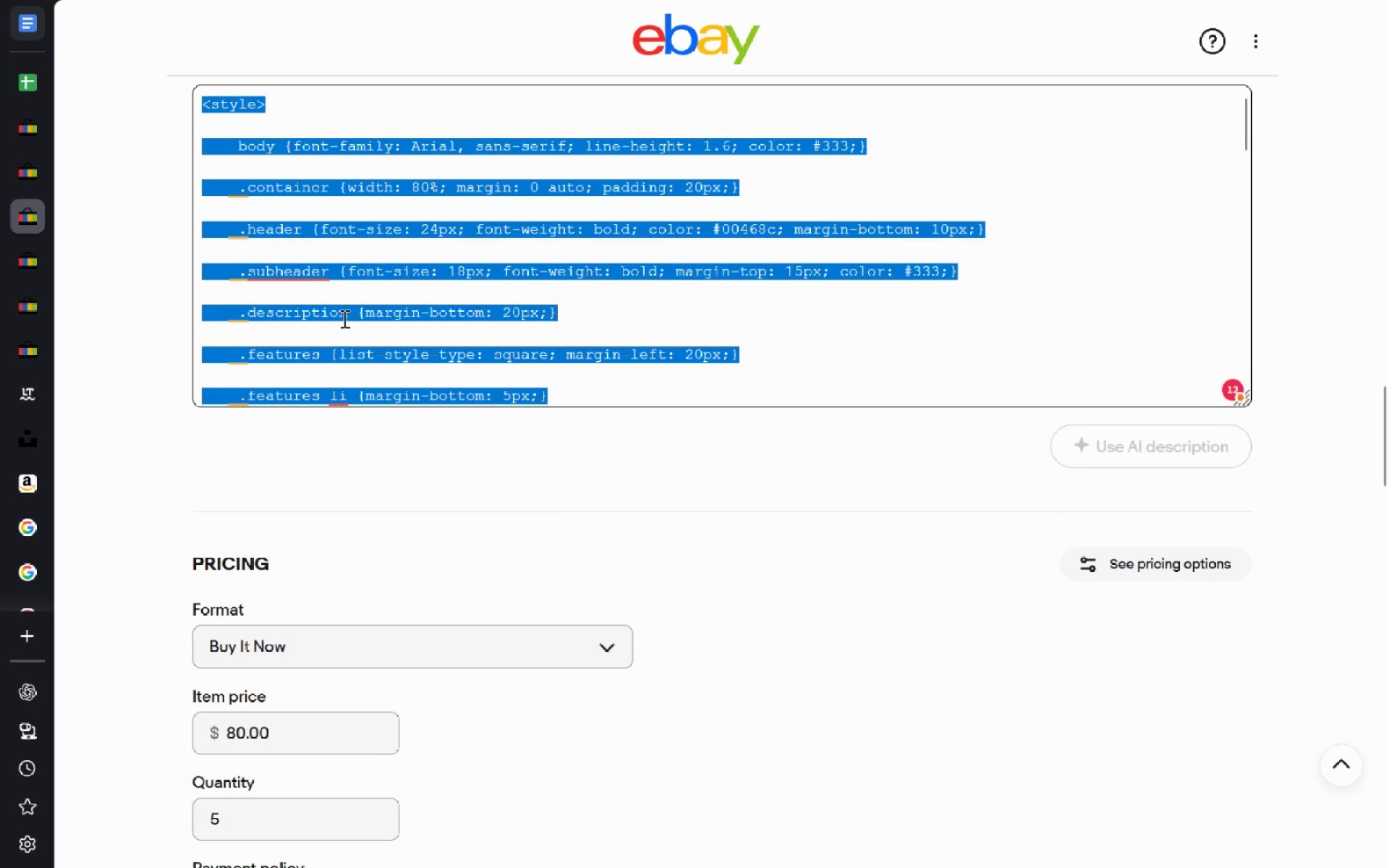 
right_click([343, 318])
 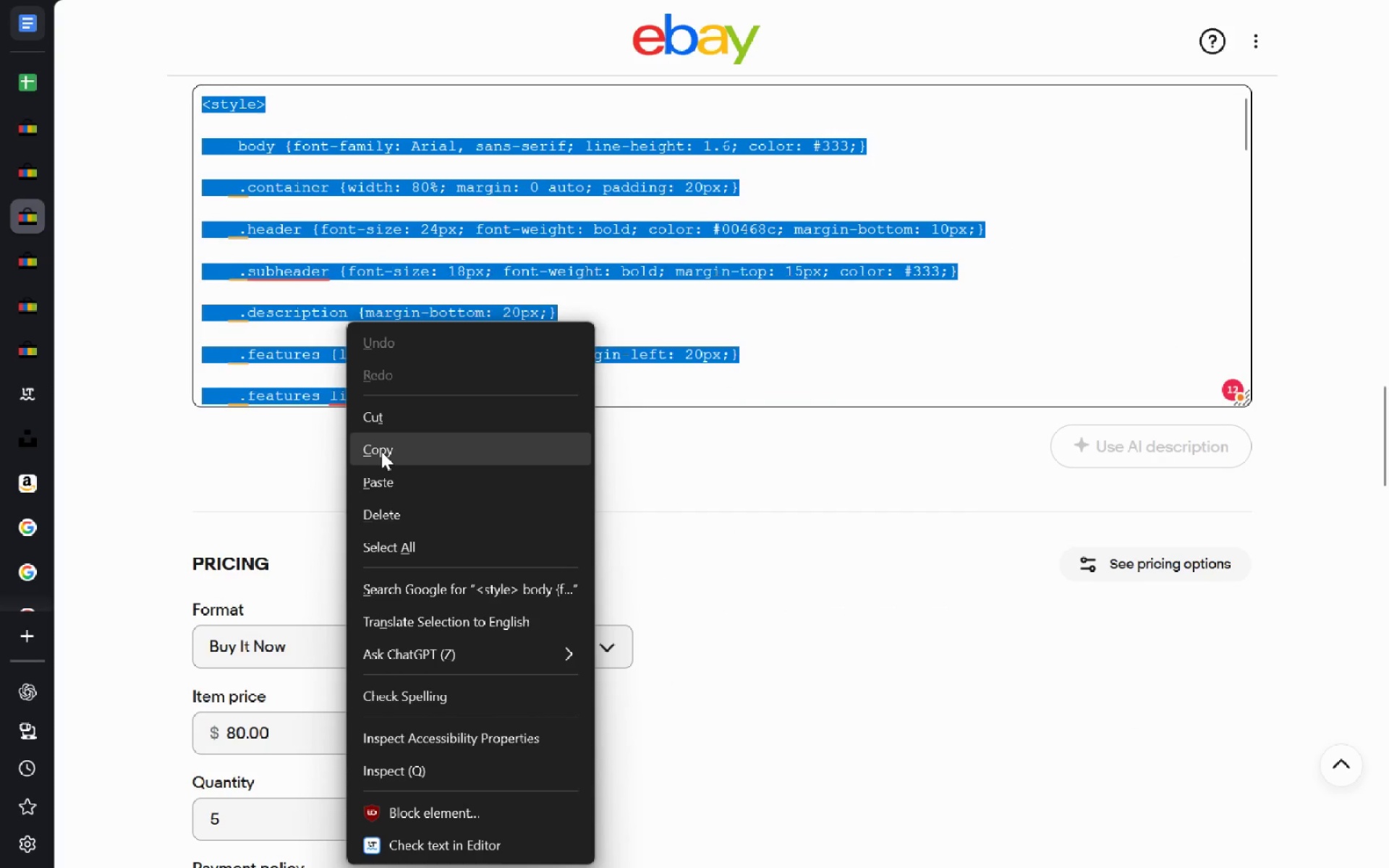 
left_click([381, 456])
 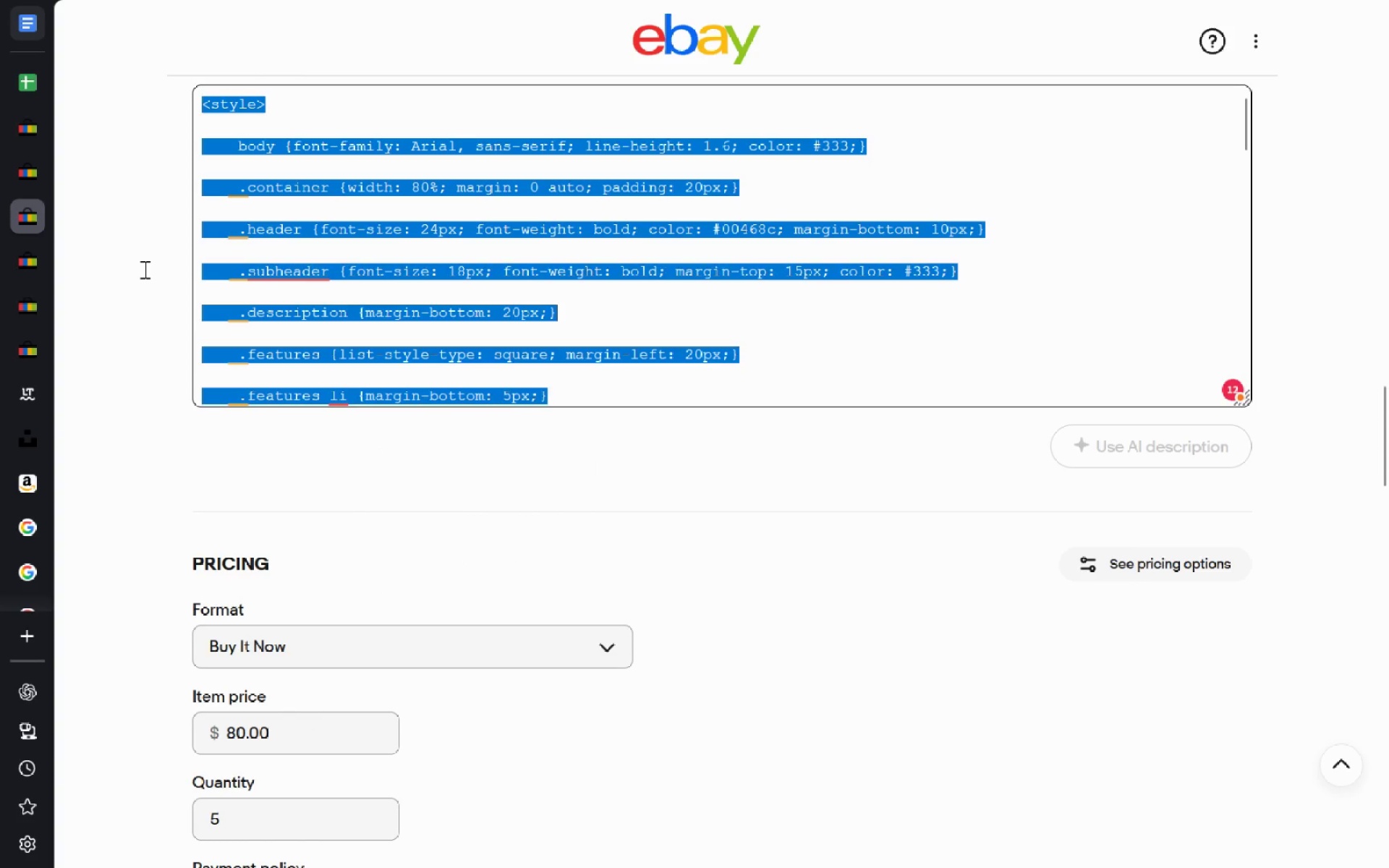 
left_click([33, 81])
 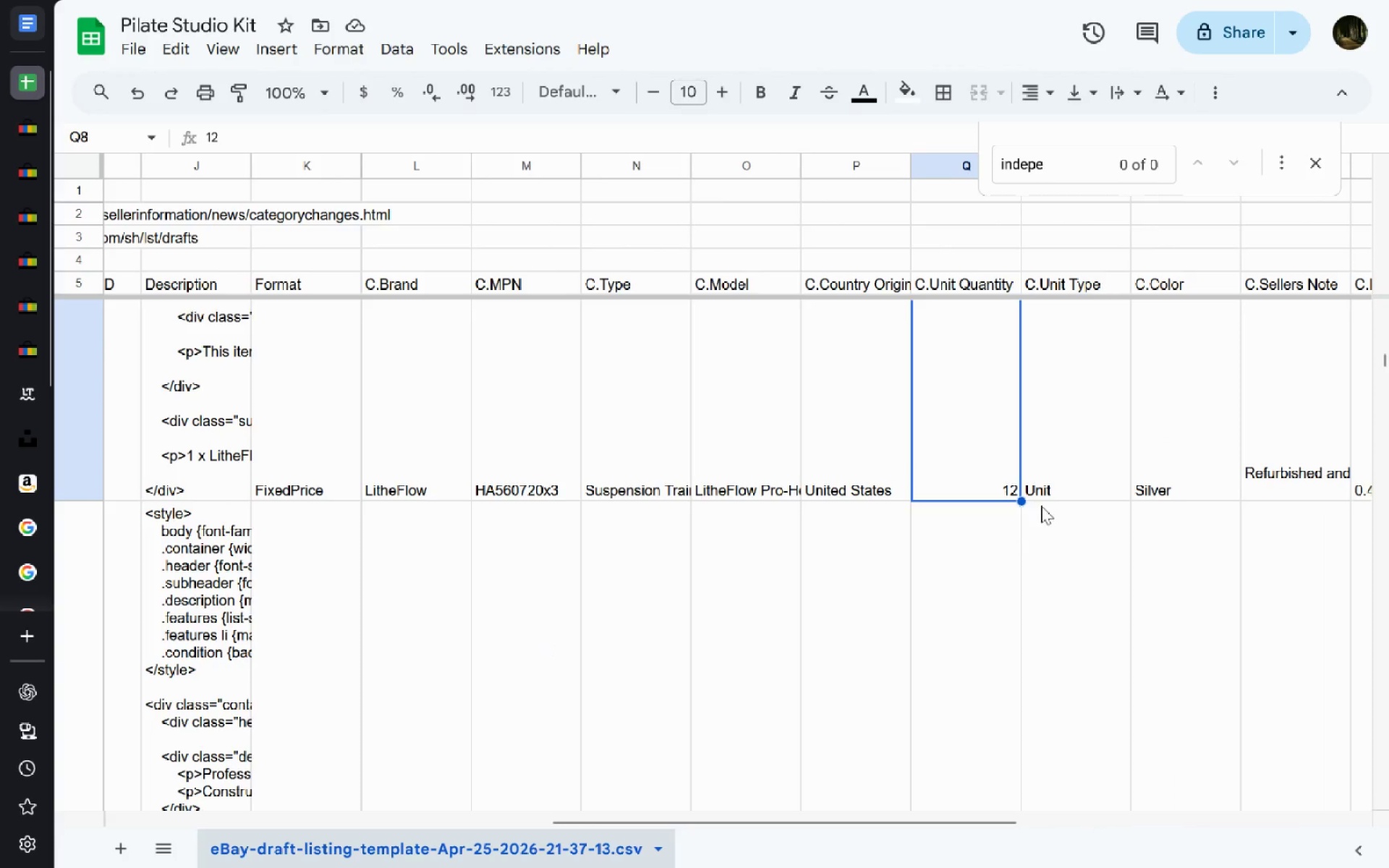 
double_click([999, 482])
 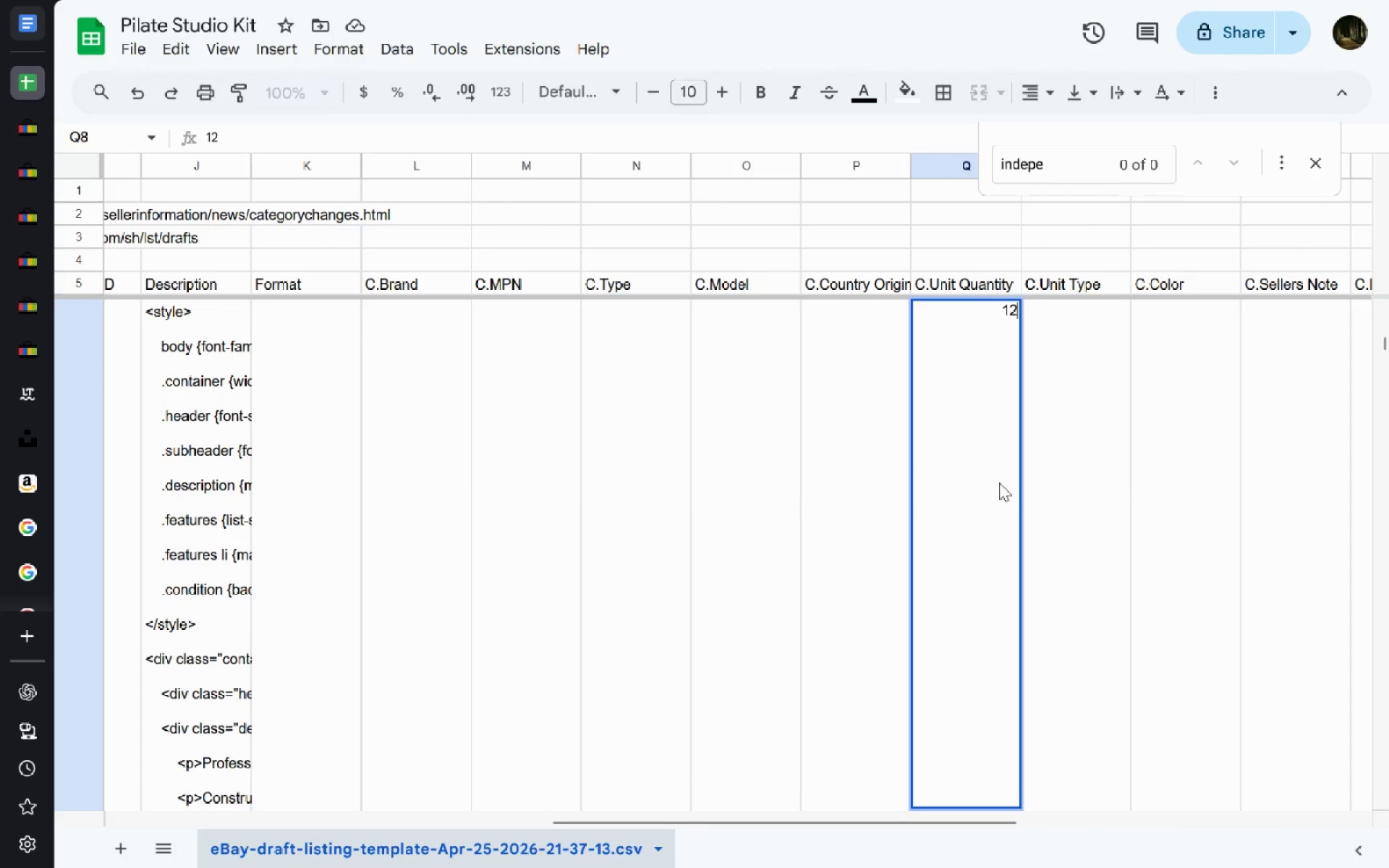 
key(Backspace)
 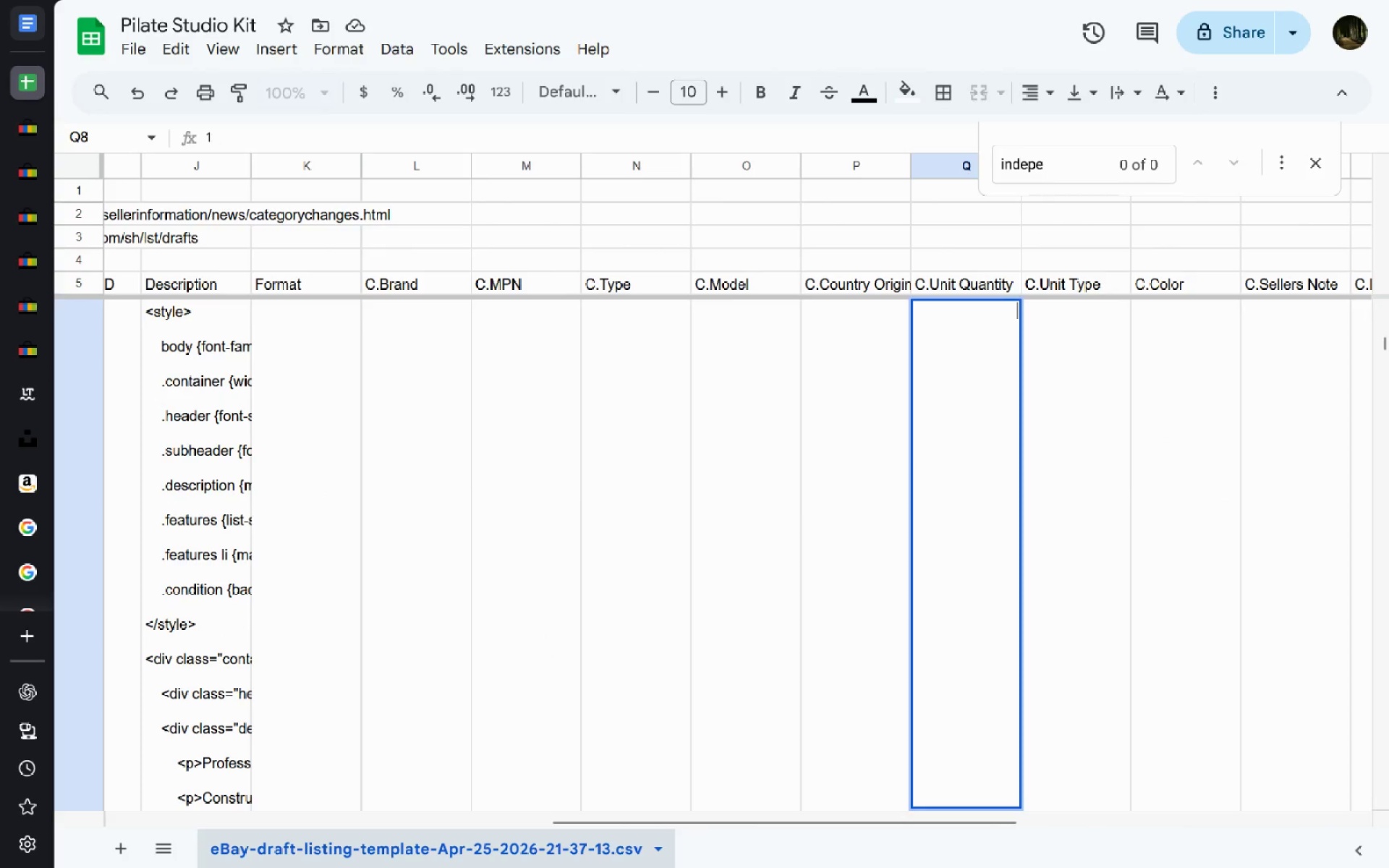 
key(Backspace)
 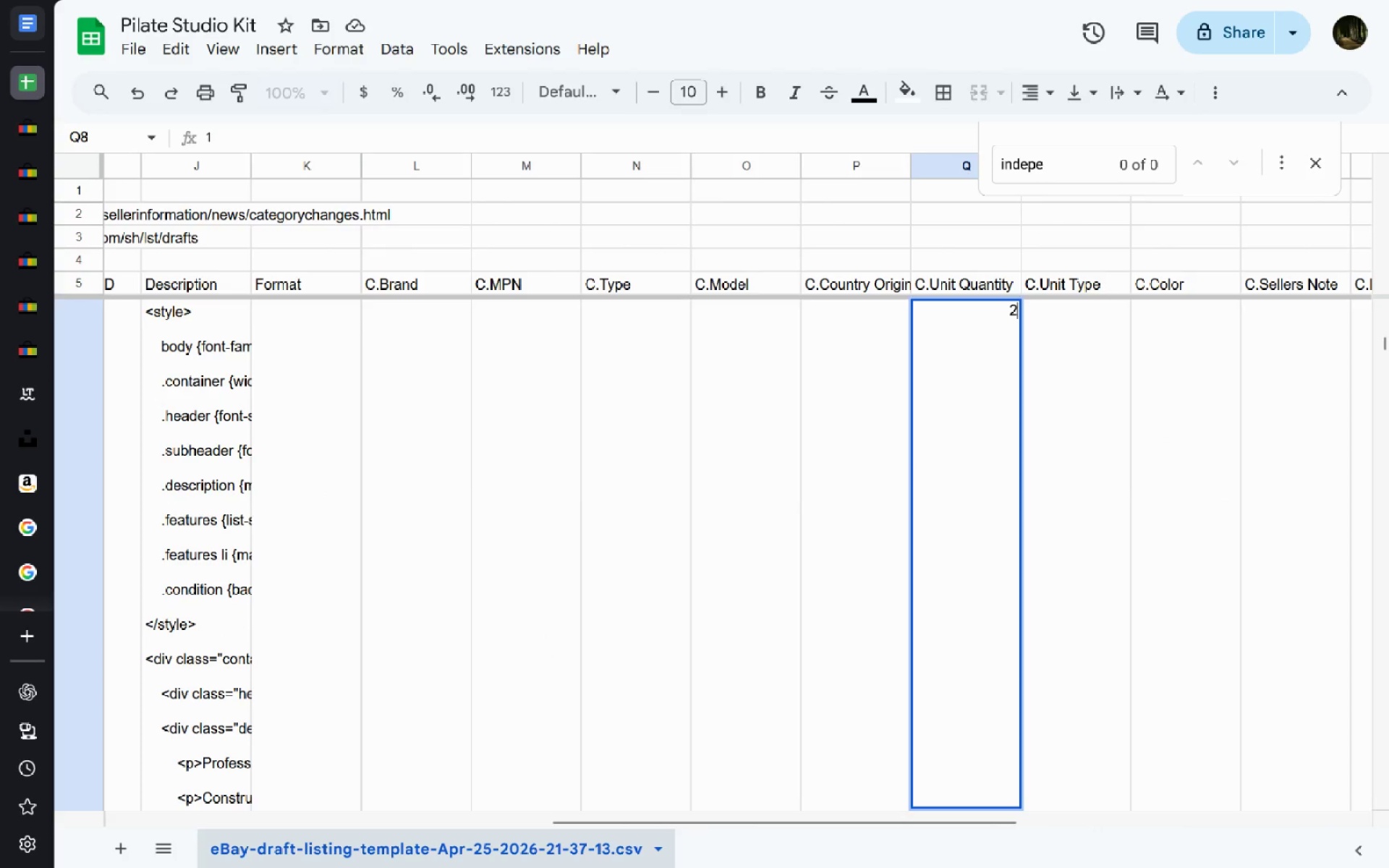 
key(2)
 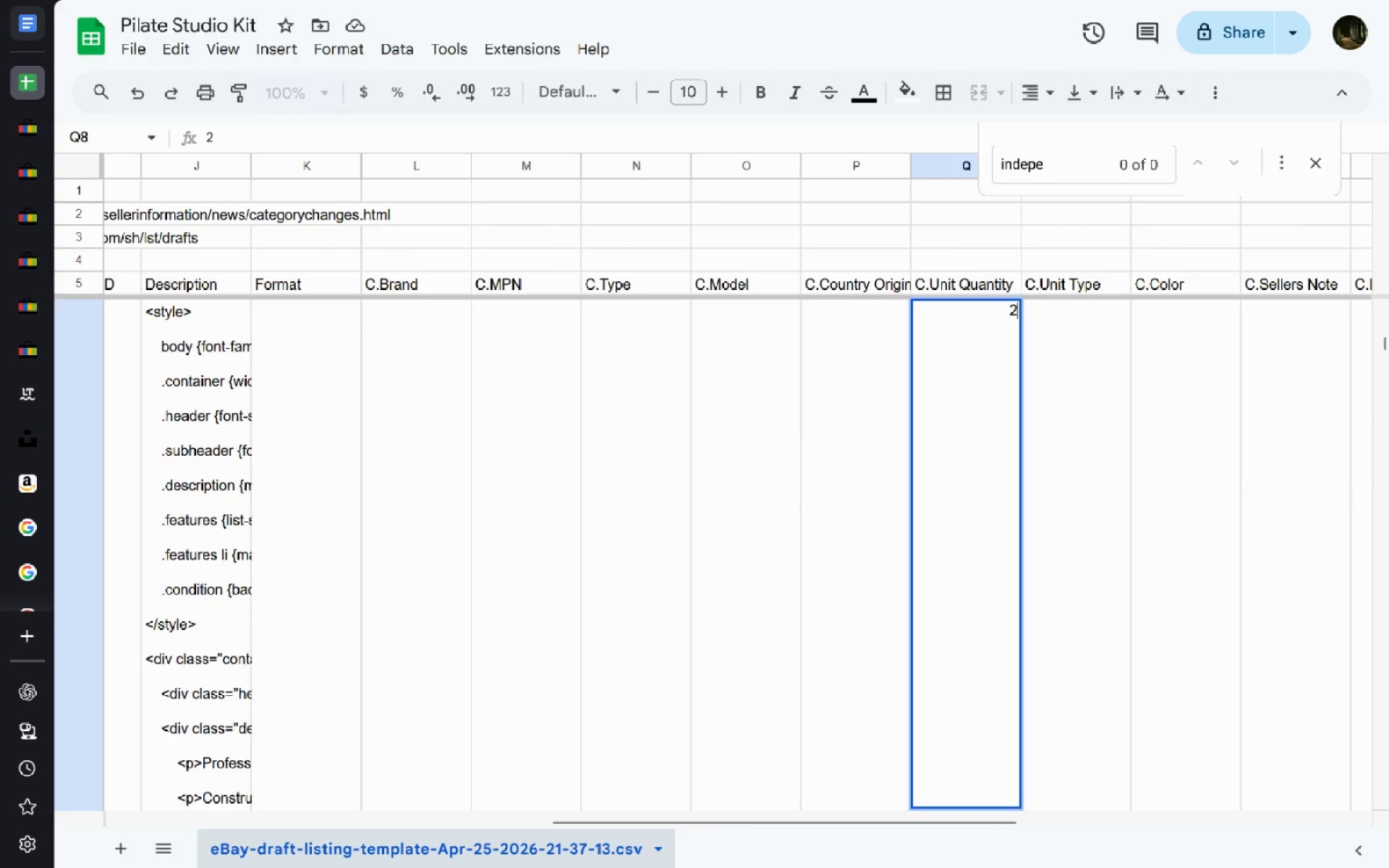 
key(Enter)
 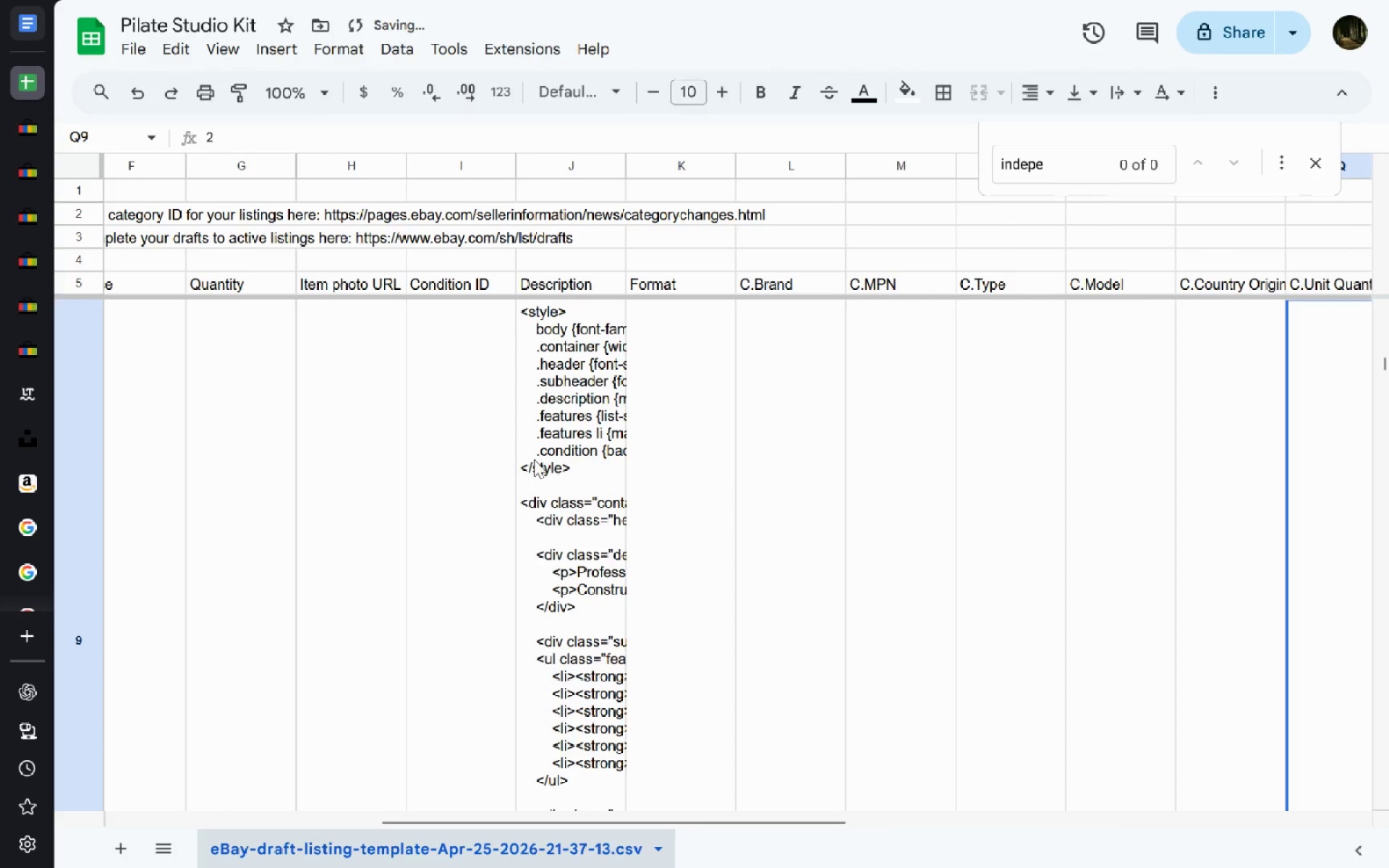 
double_click([534, 459])
 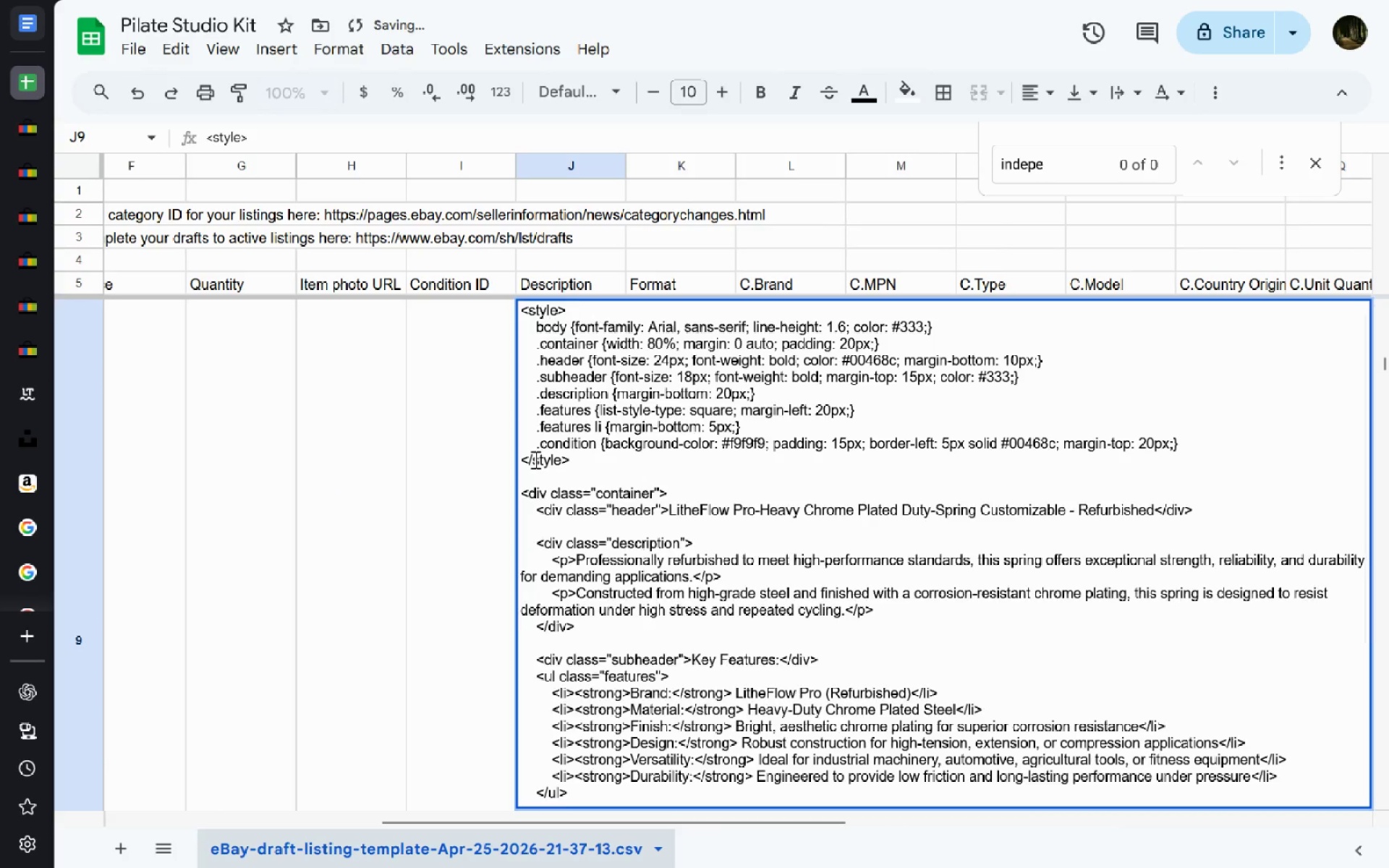 
key(Control+A)
 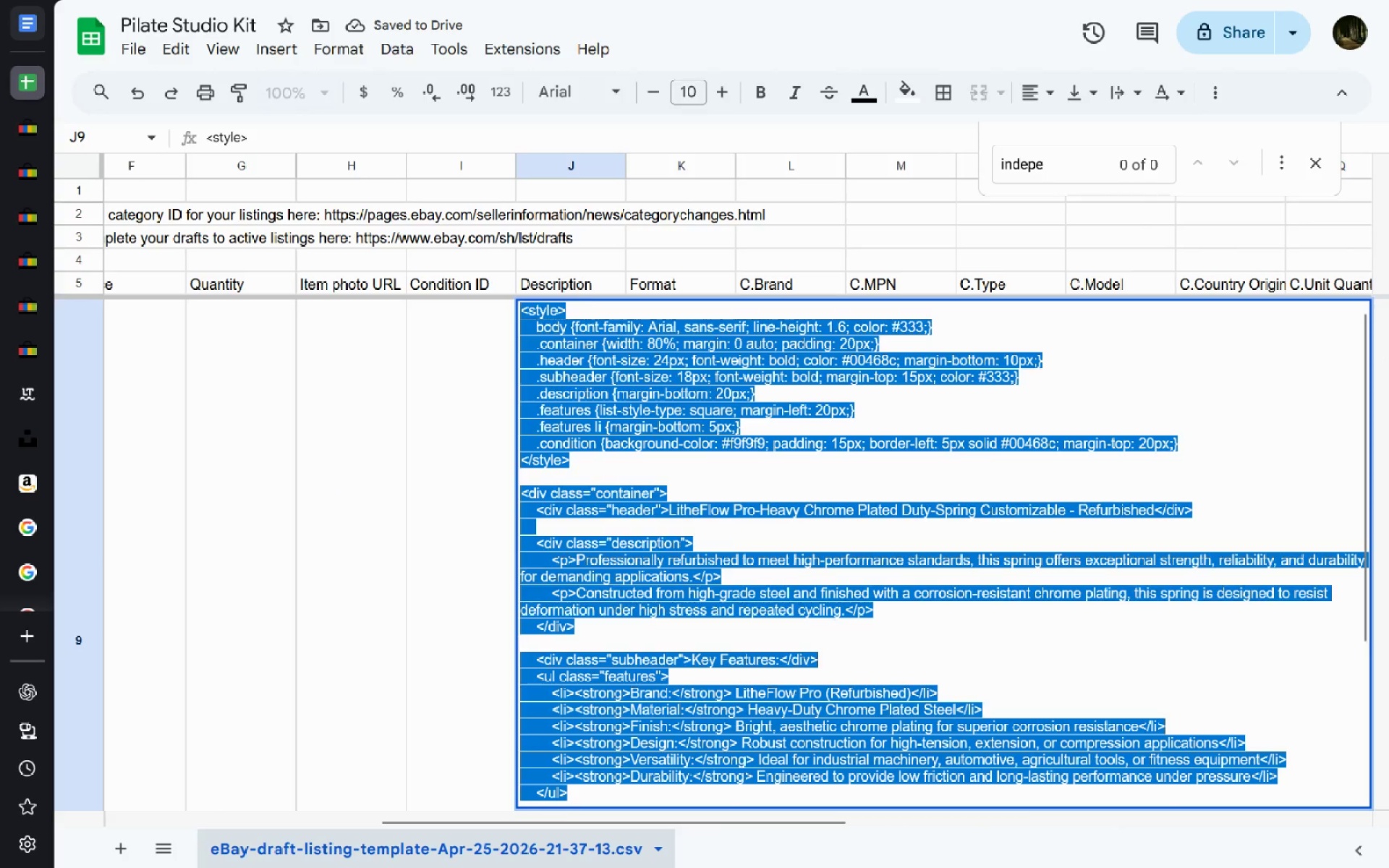 
key(Control+V)
 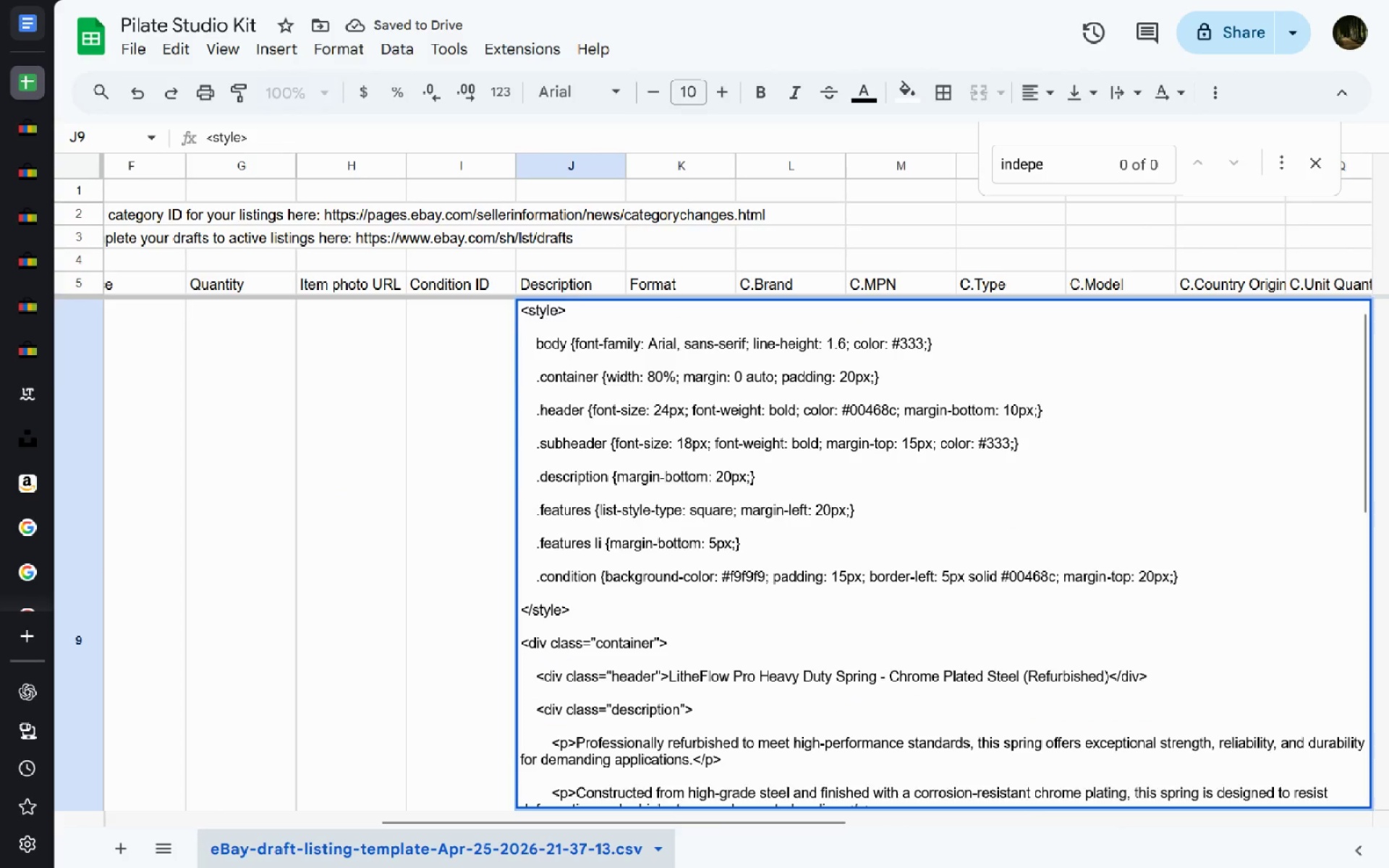 
key(Enter)
 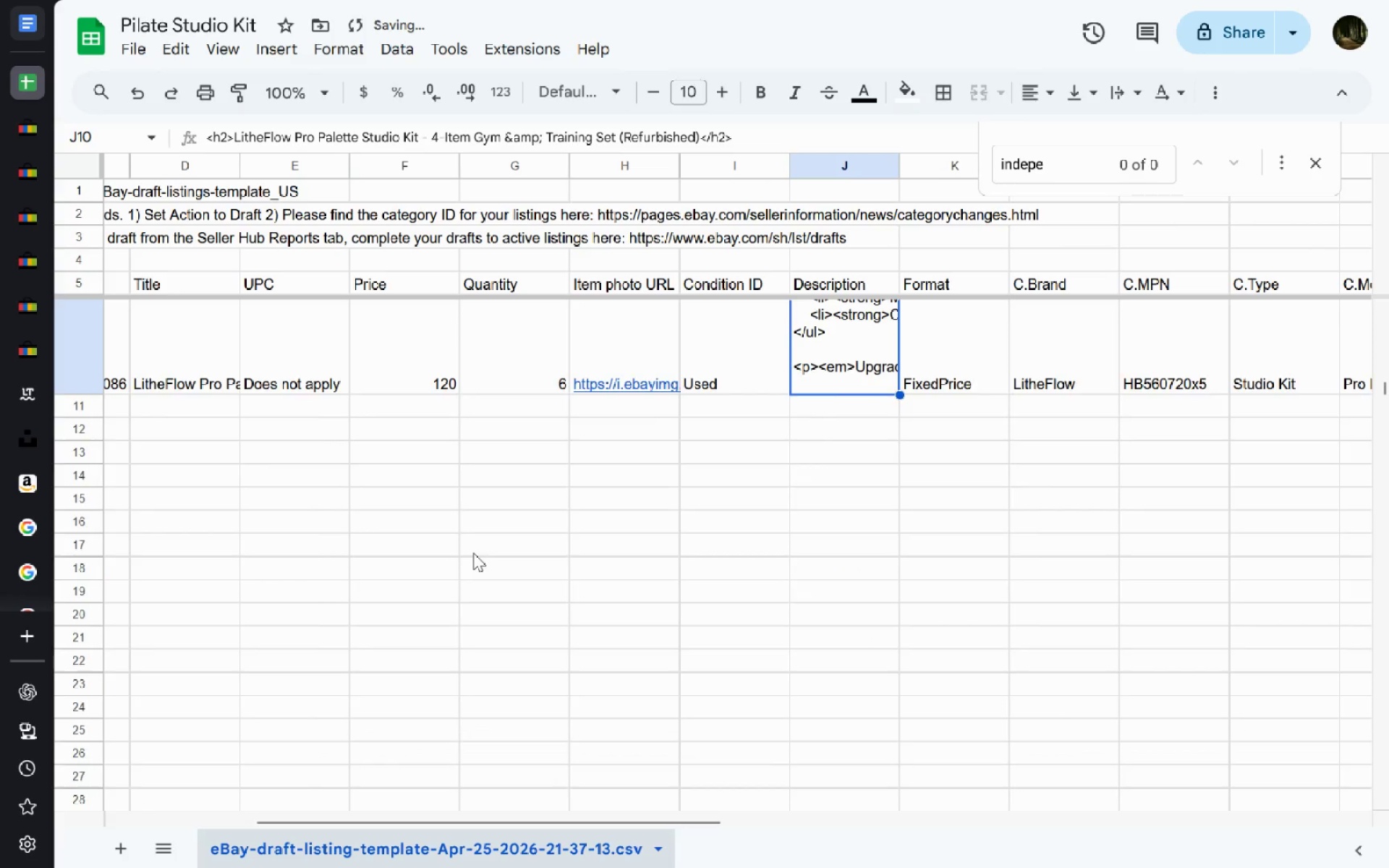 
key(Control+Z)
 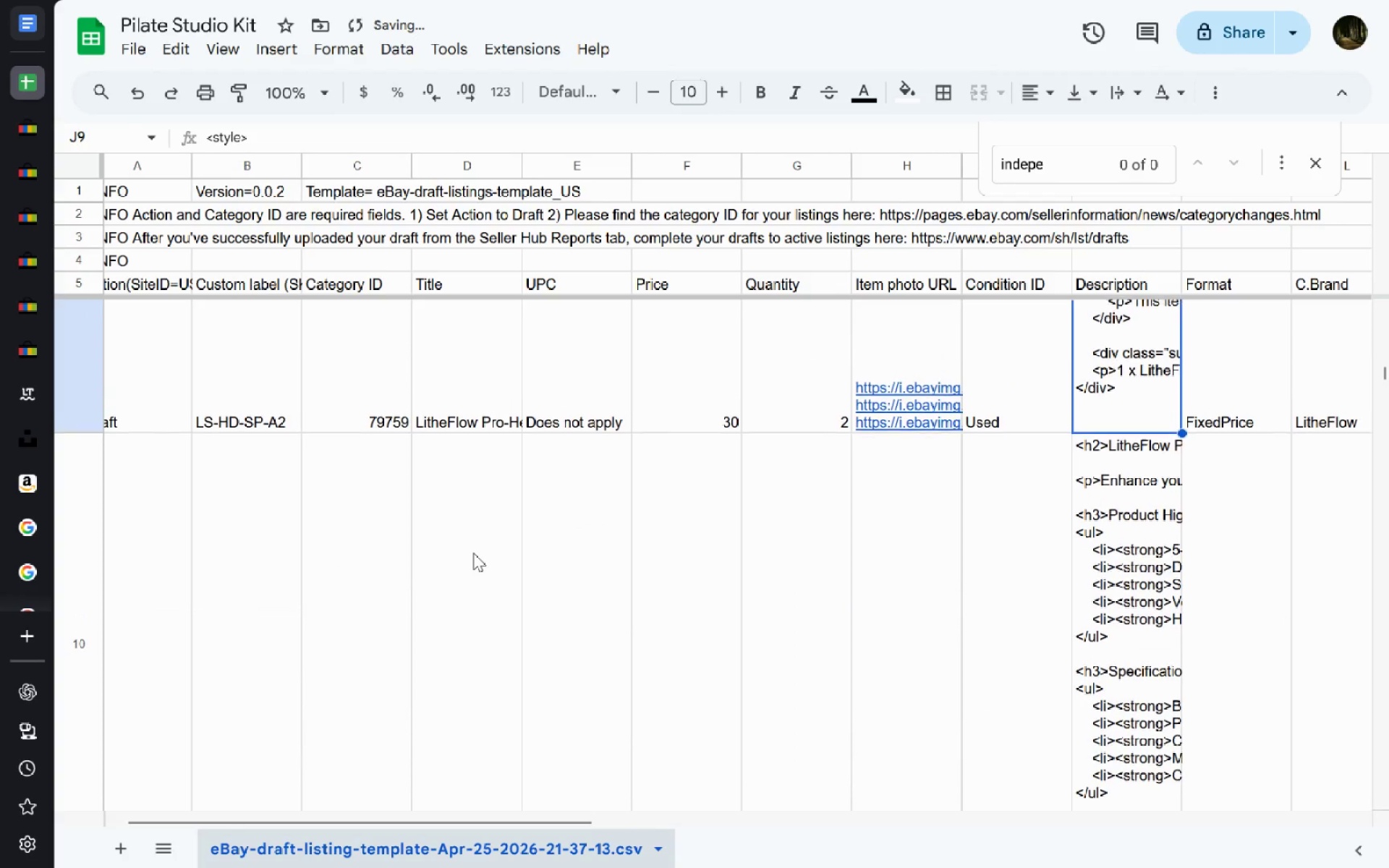 
key(Control+Y)
 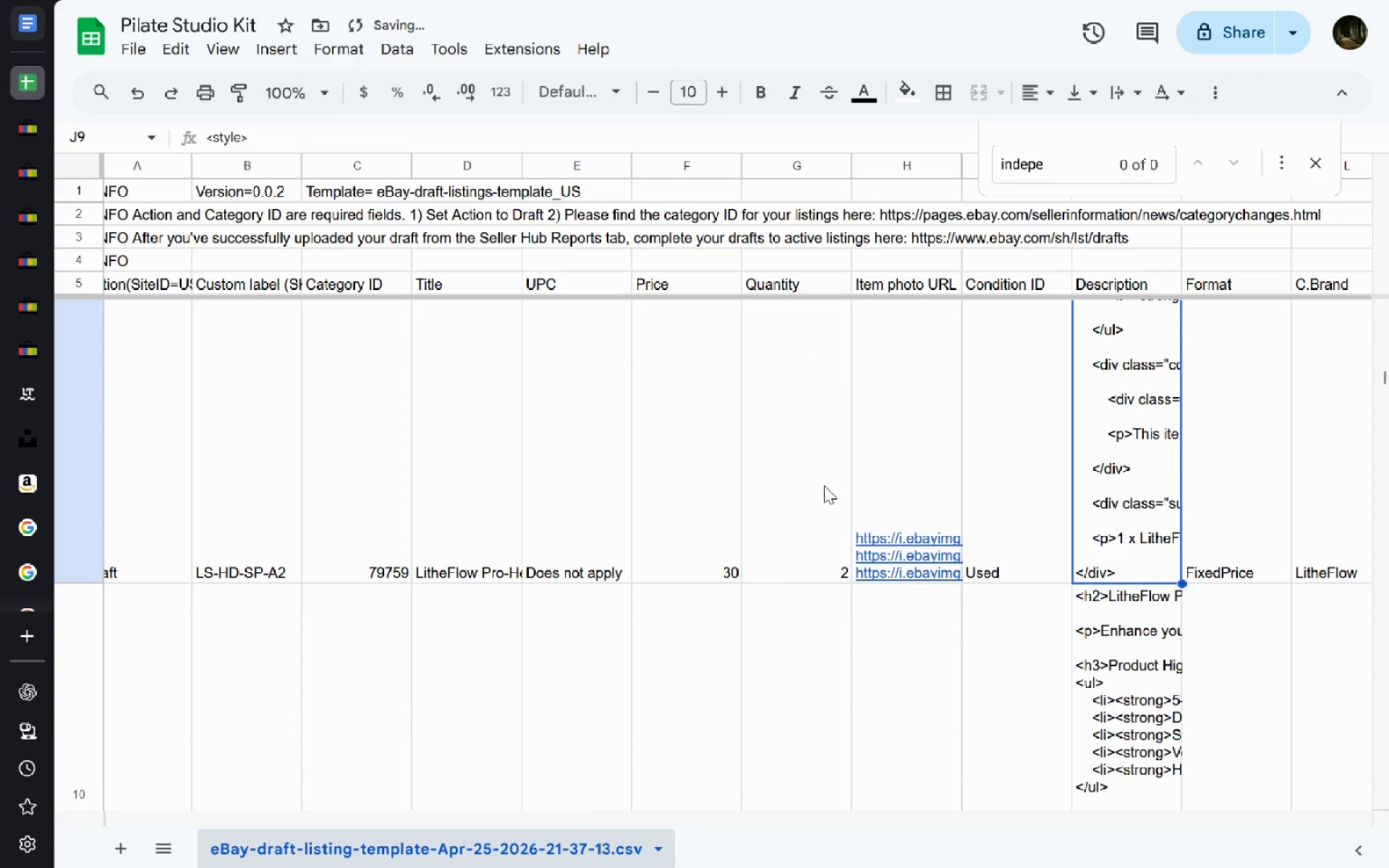 
left_click([934, 452])
 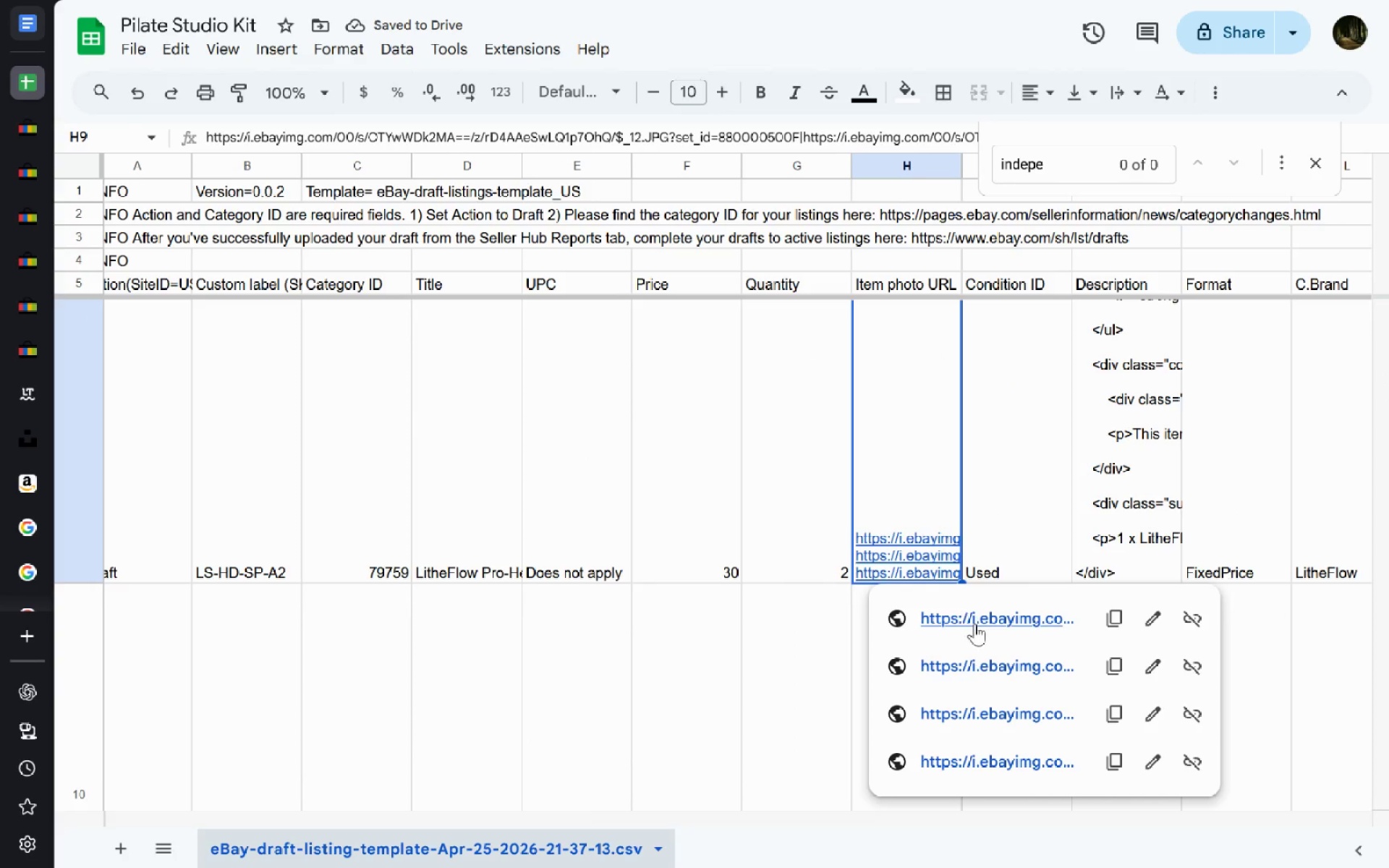 
left_click([975, 626])
 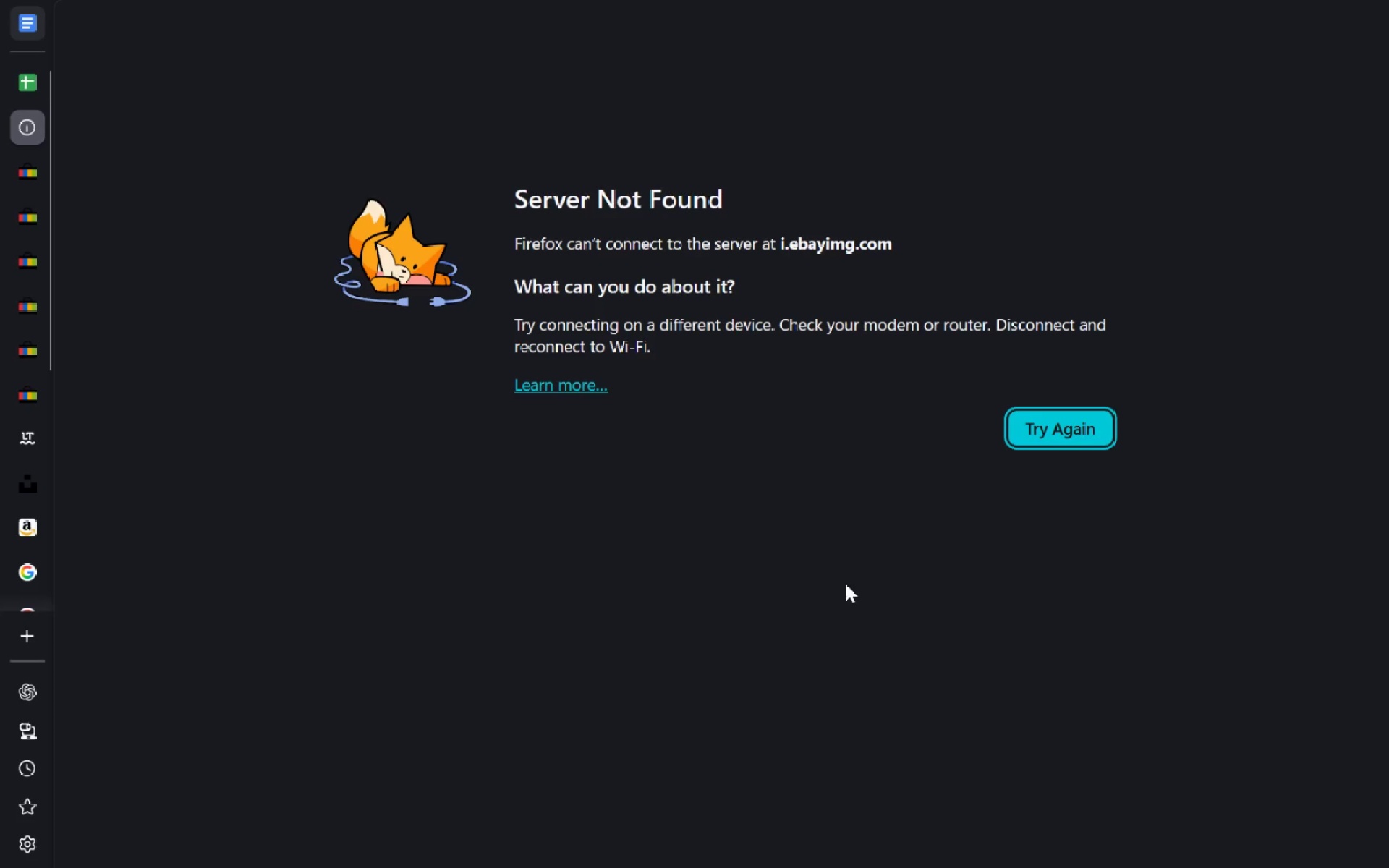 
key(Control+W)
 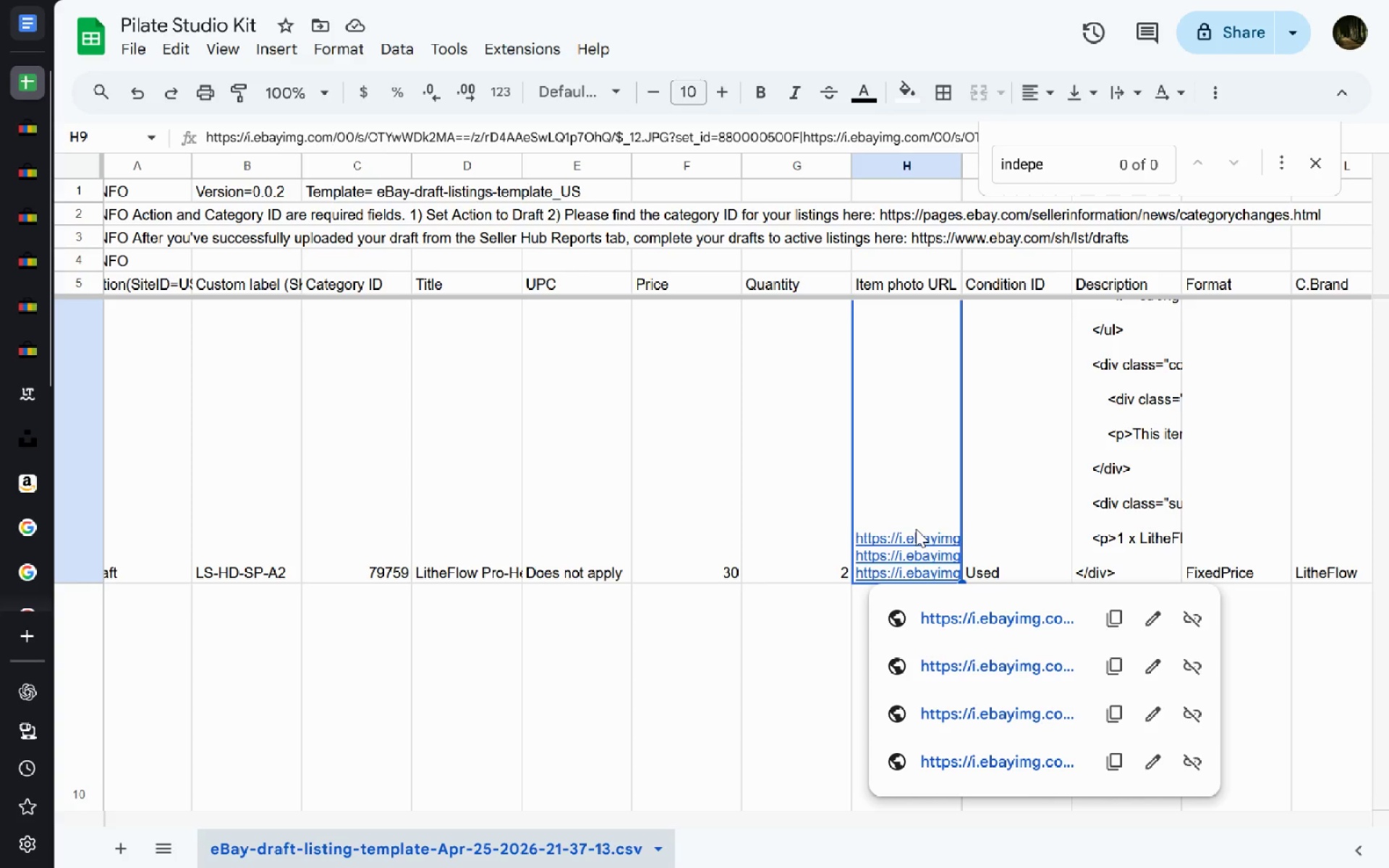 
left_click([904, 555])
 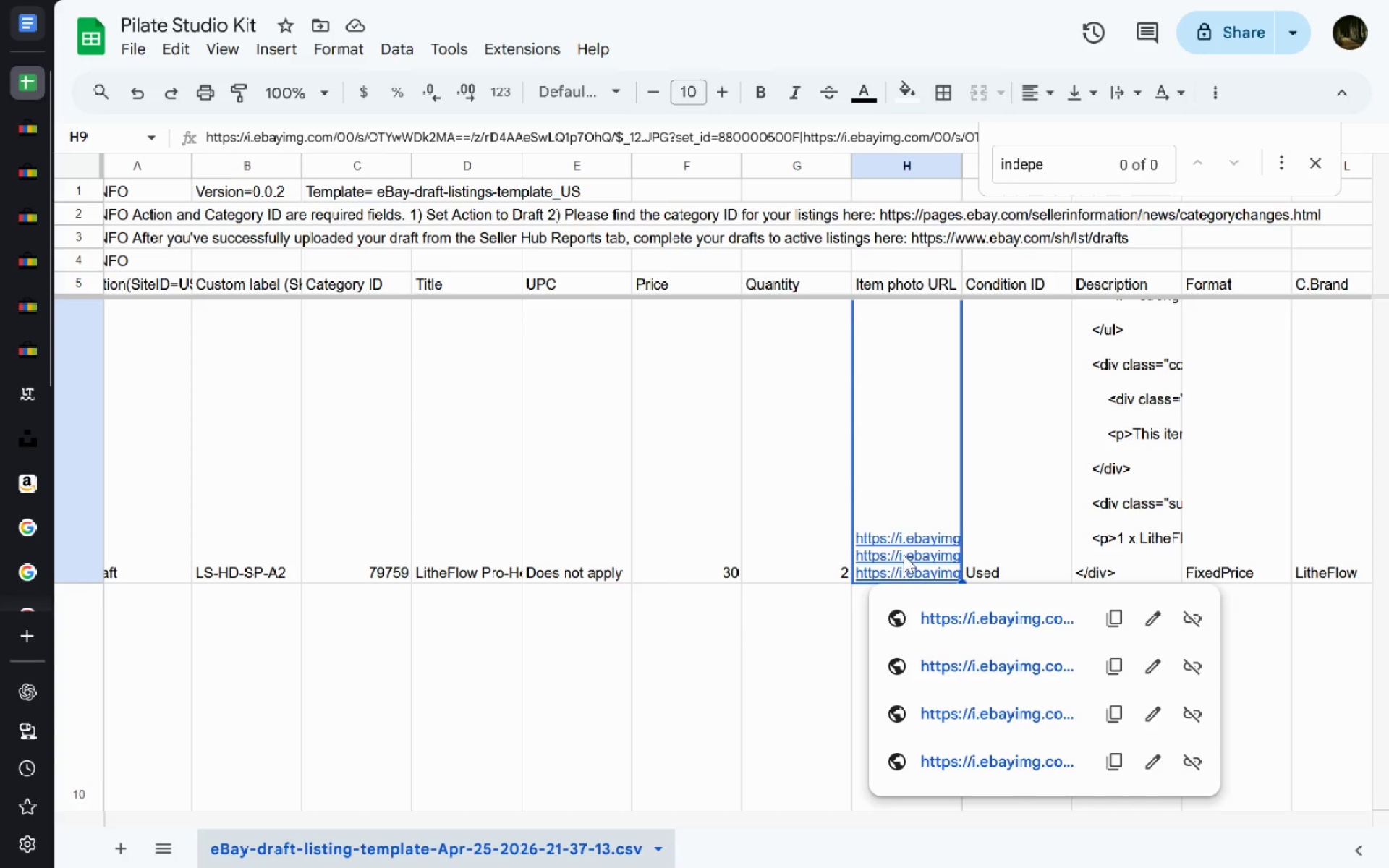 
left_click([957, 671])
 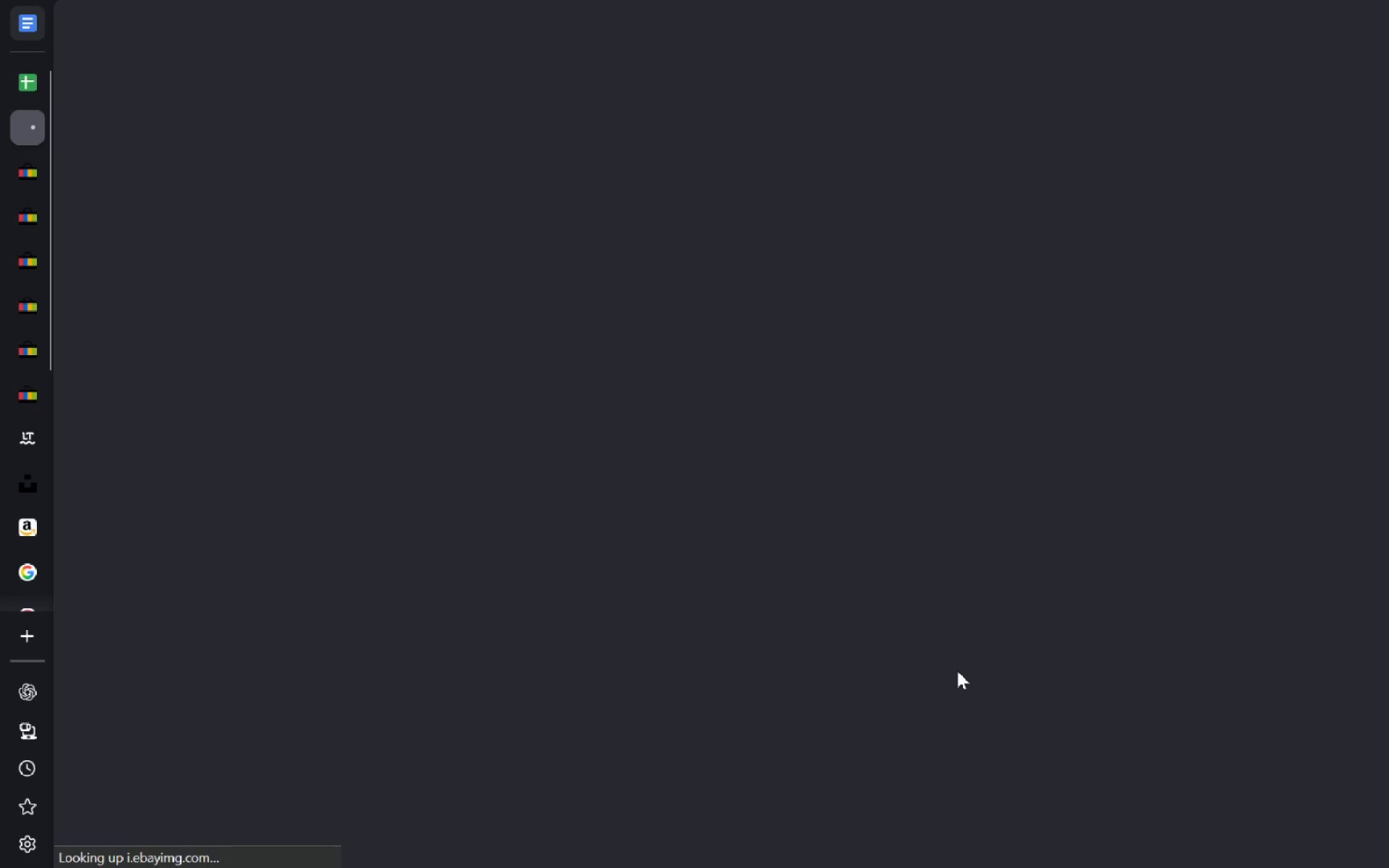 
key(Control+W)
 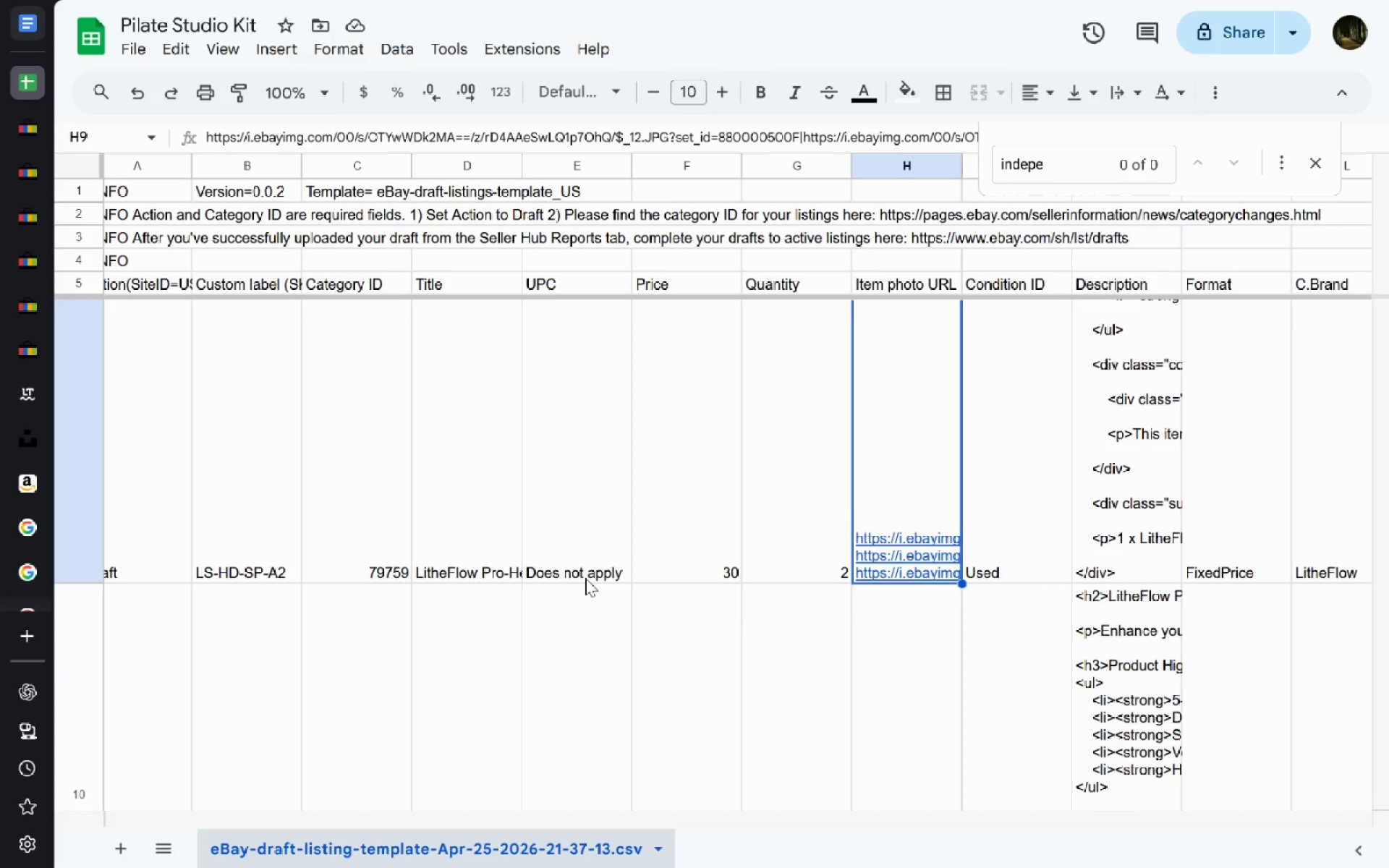 
wait(5.92)
 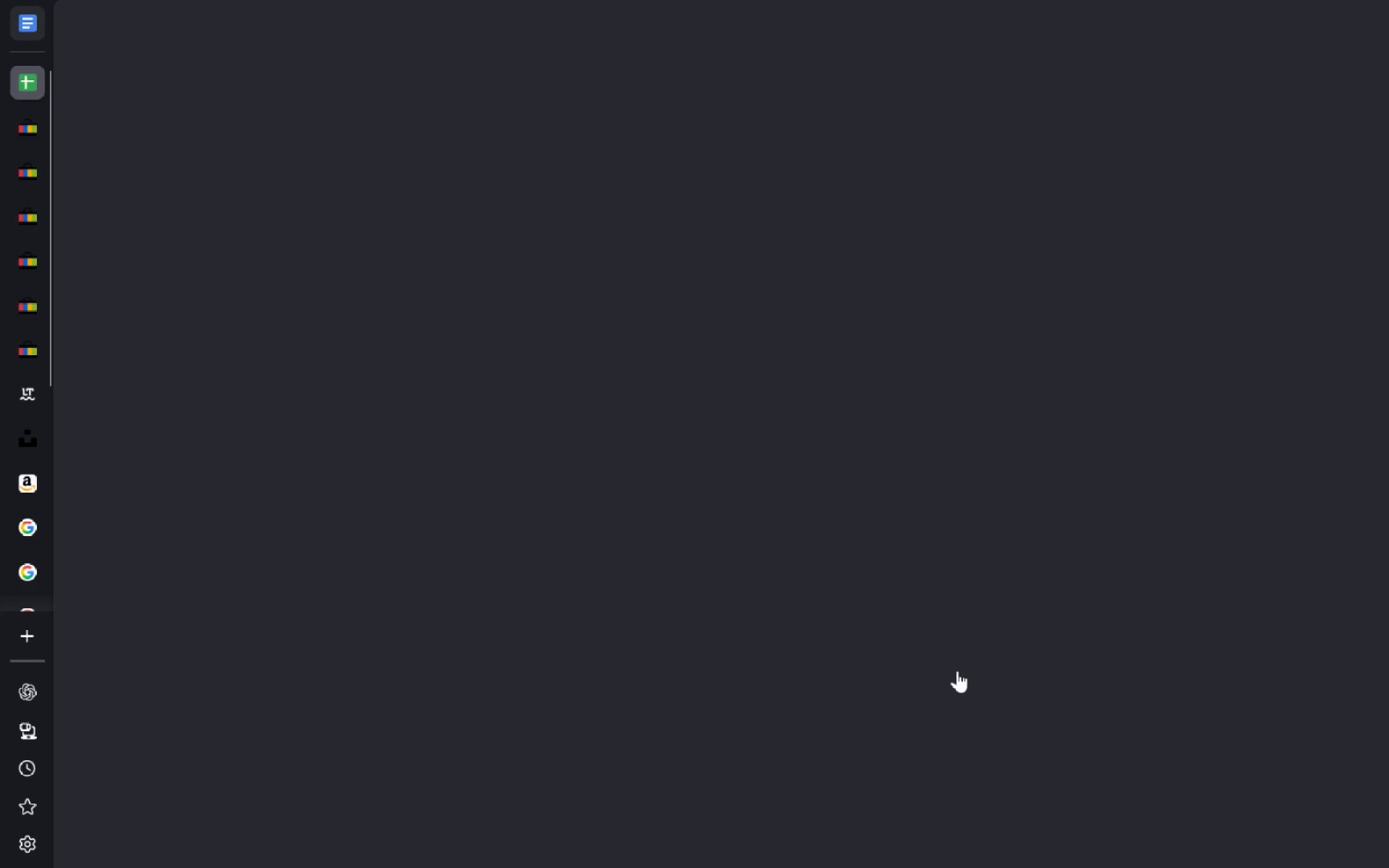 
key(Control+Z)
 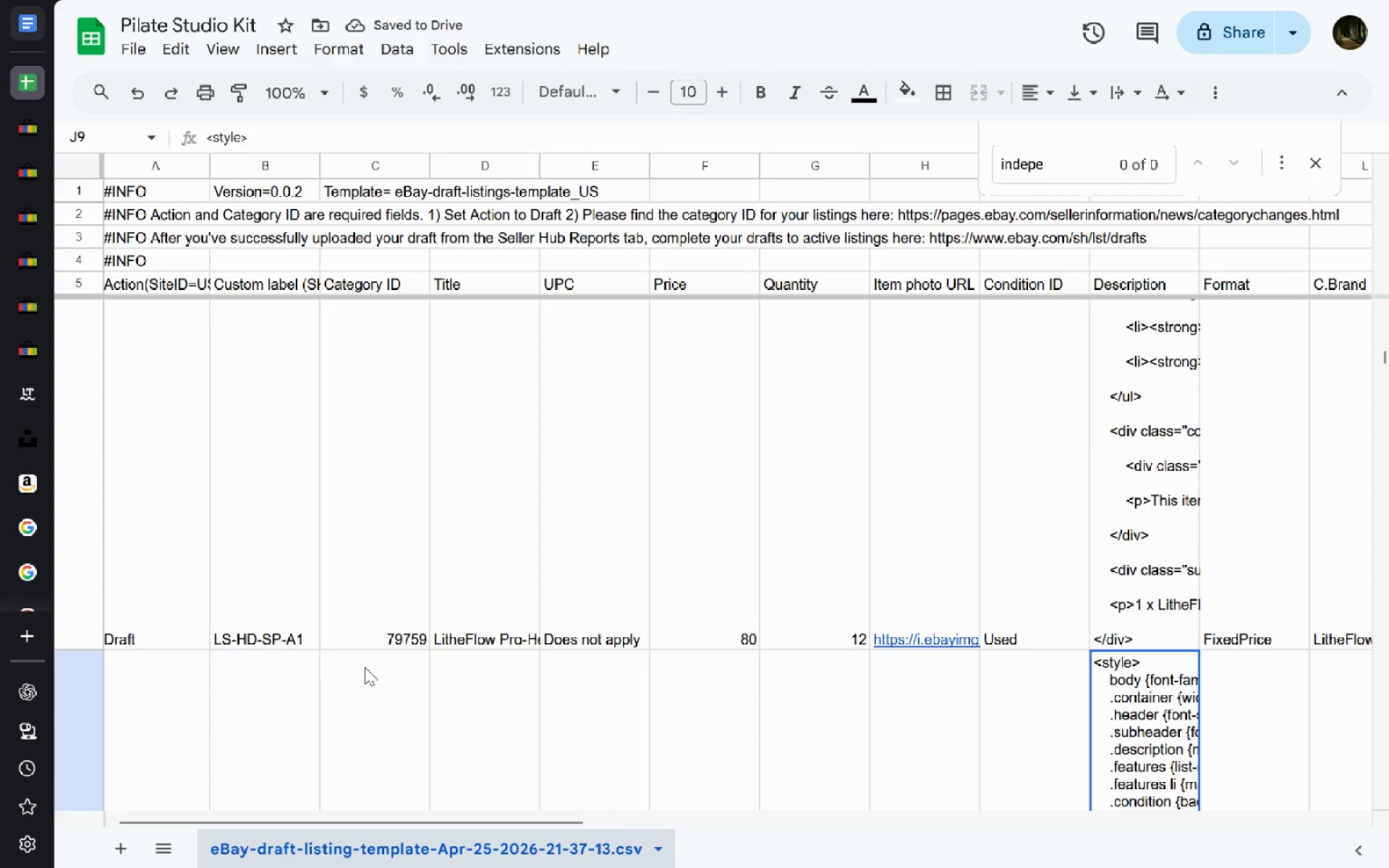 
wait(8.75)
 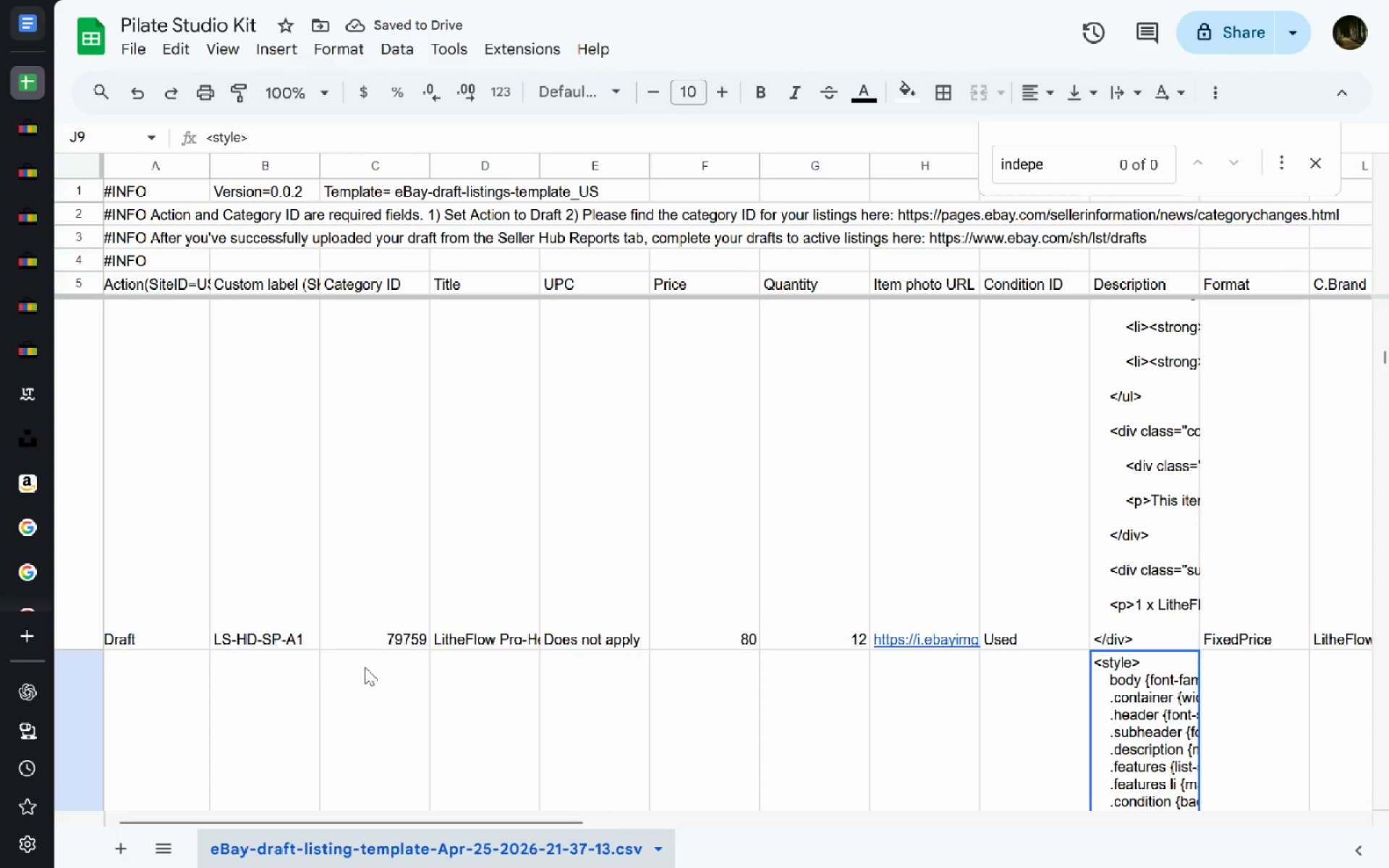 
left_click([23, 172])
 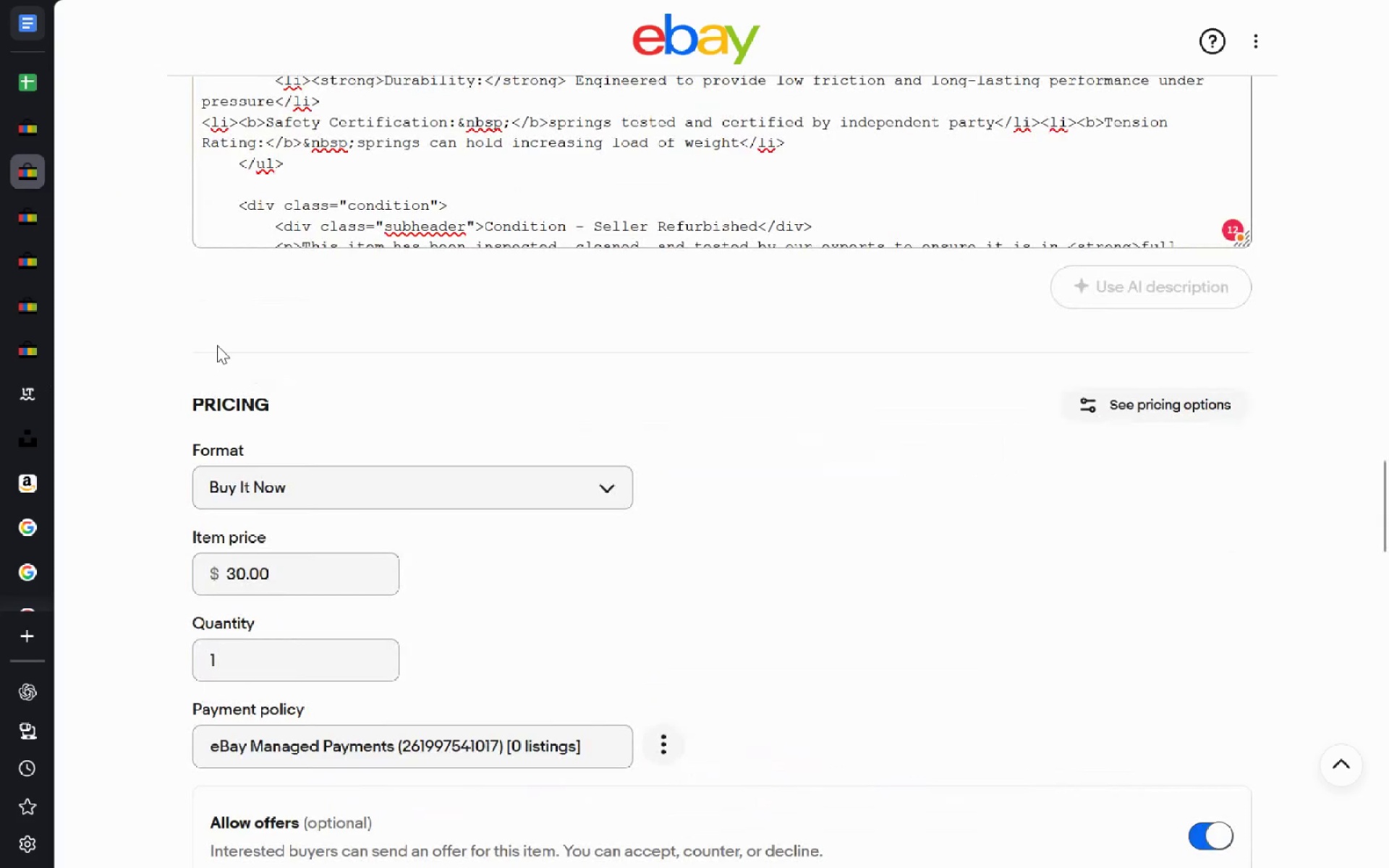 
wait(10.83)
 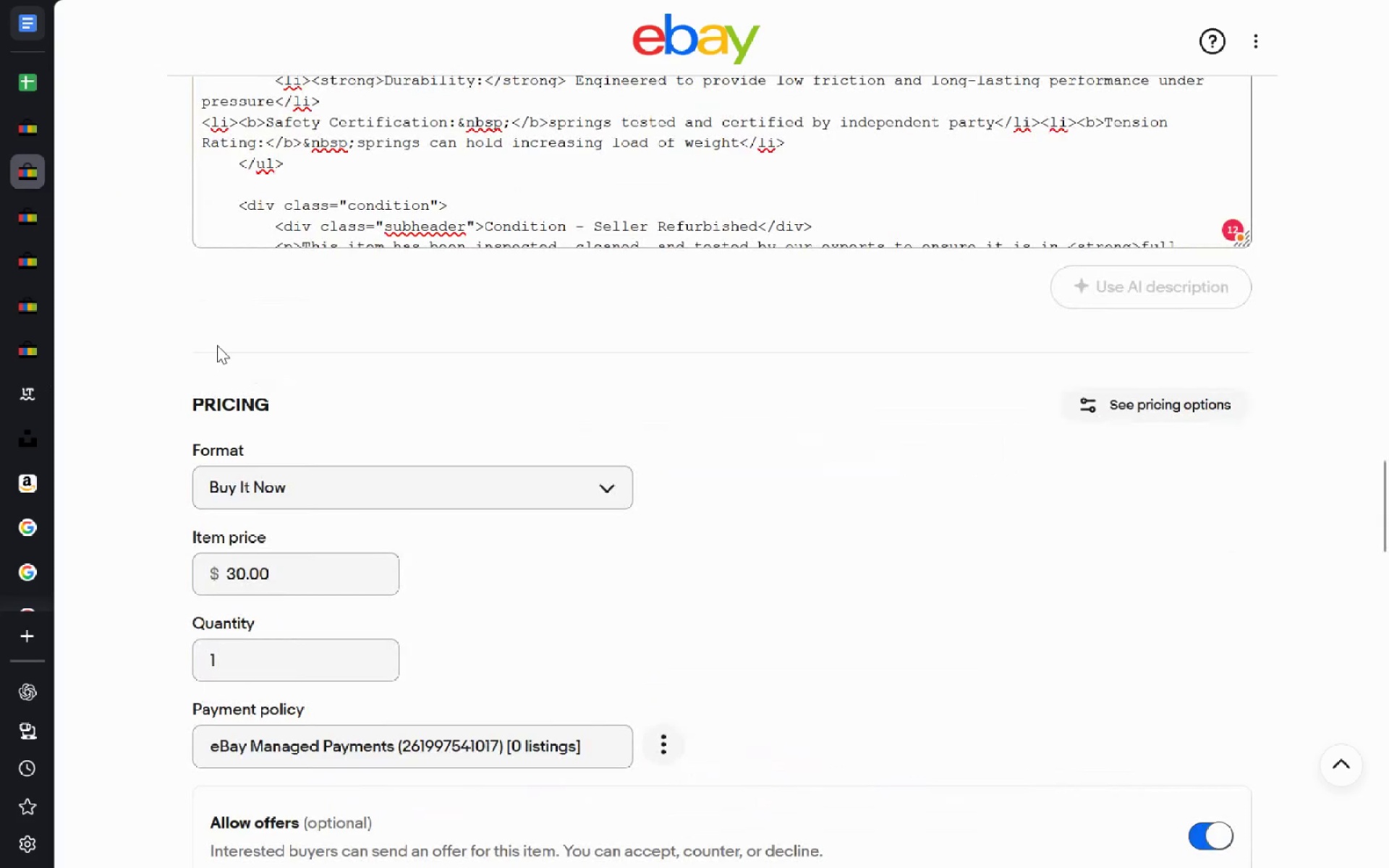 
mouse_move([29, 108])
 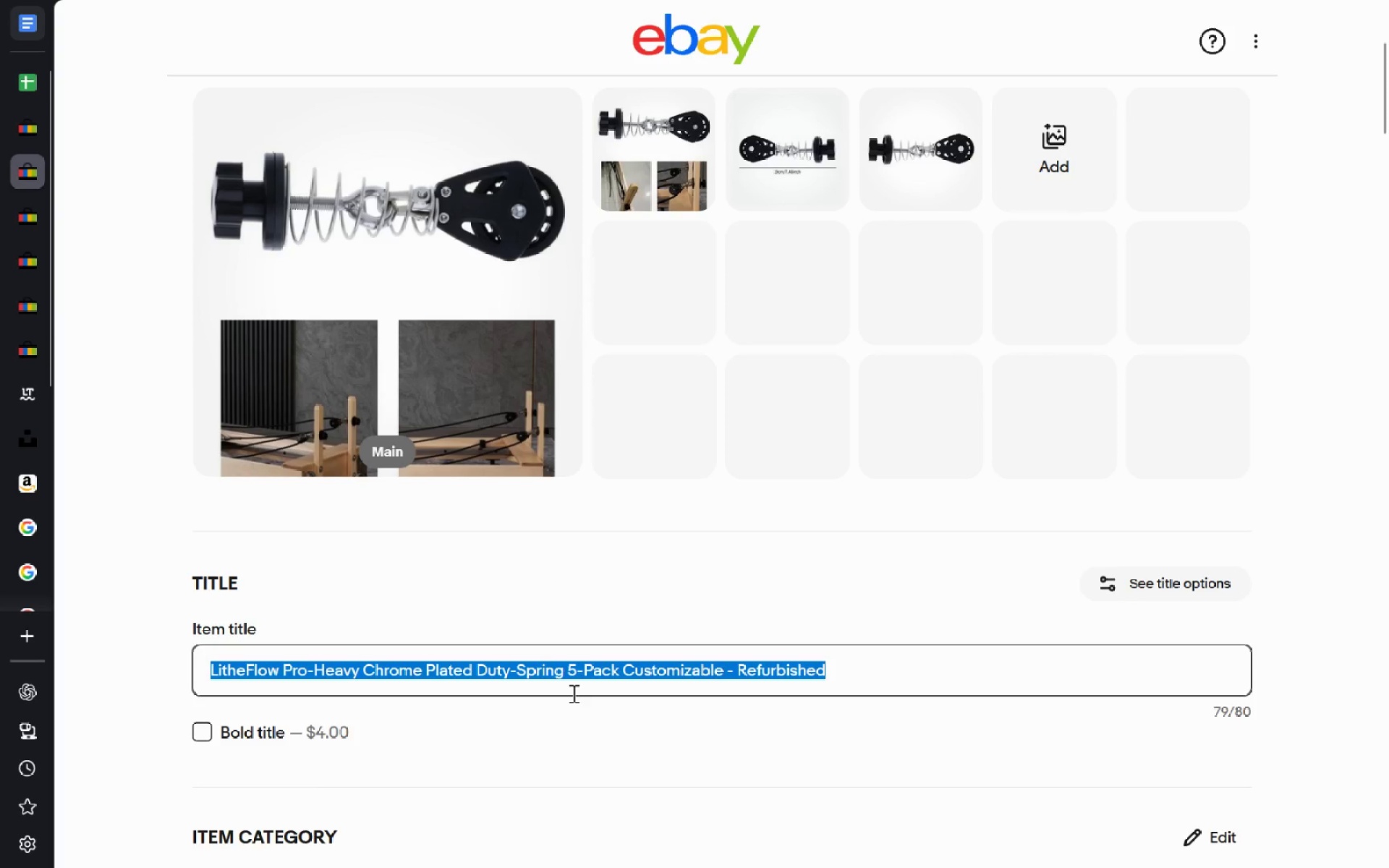 
right_click([599, 658])
 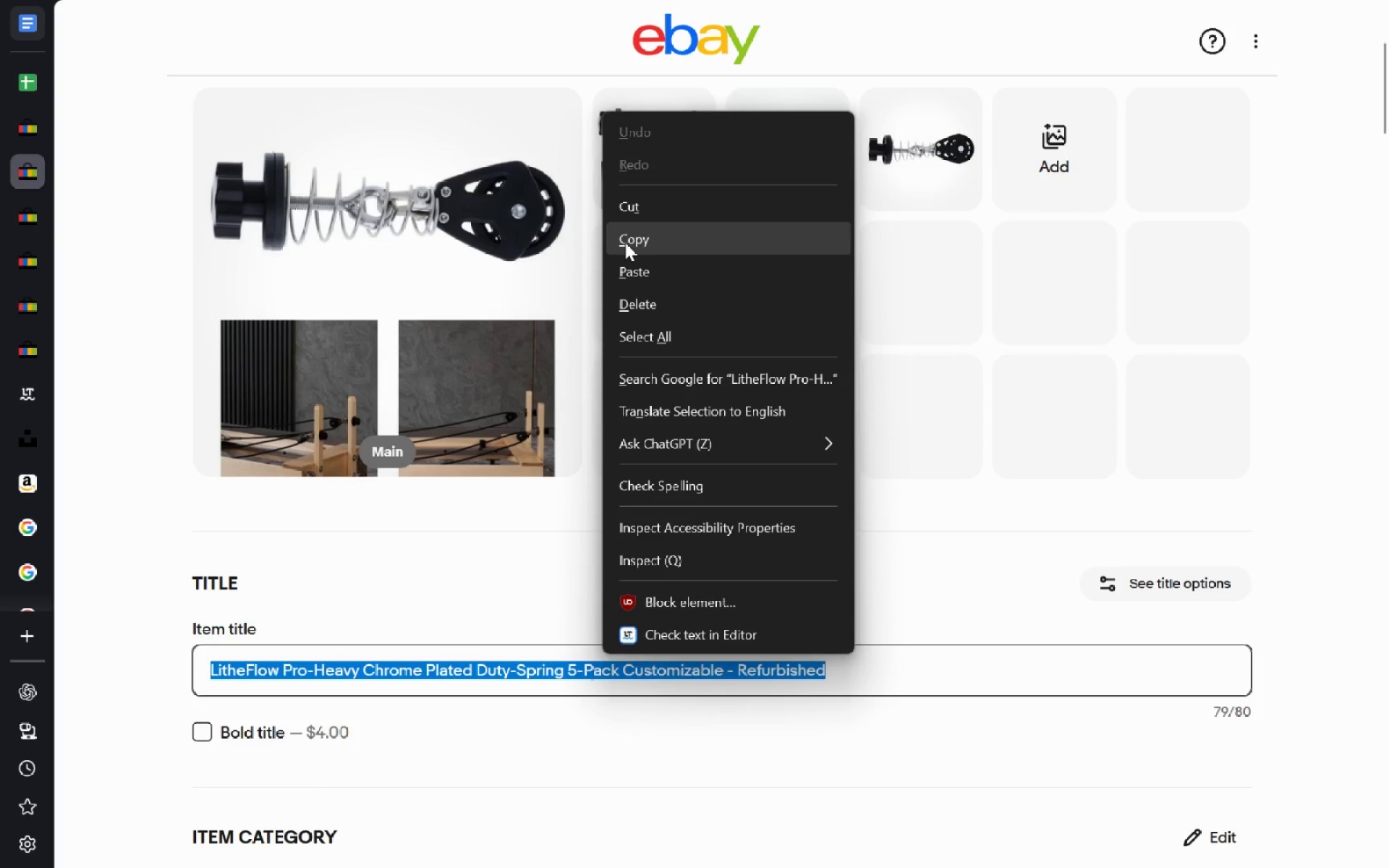 
left_click([625, 242])
 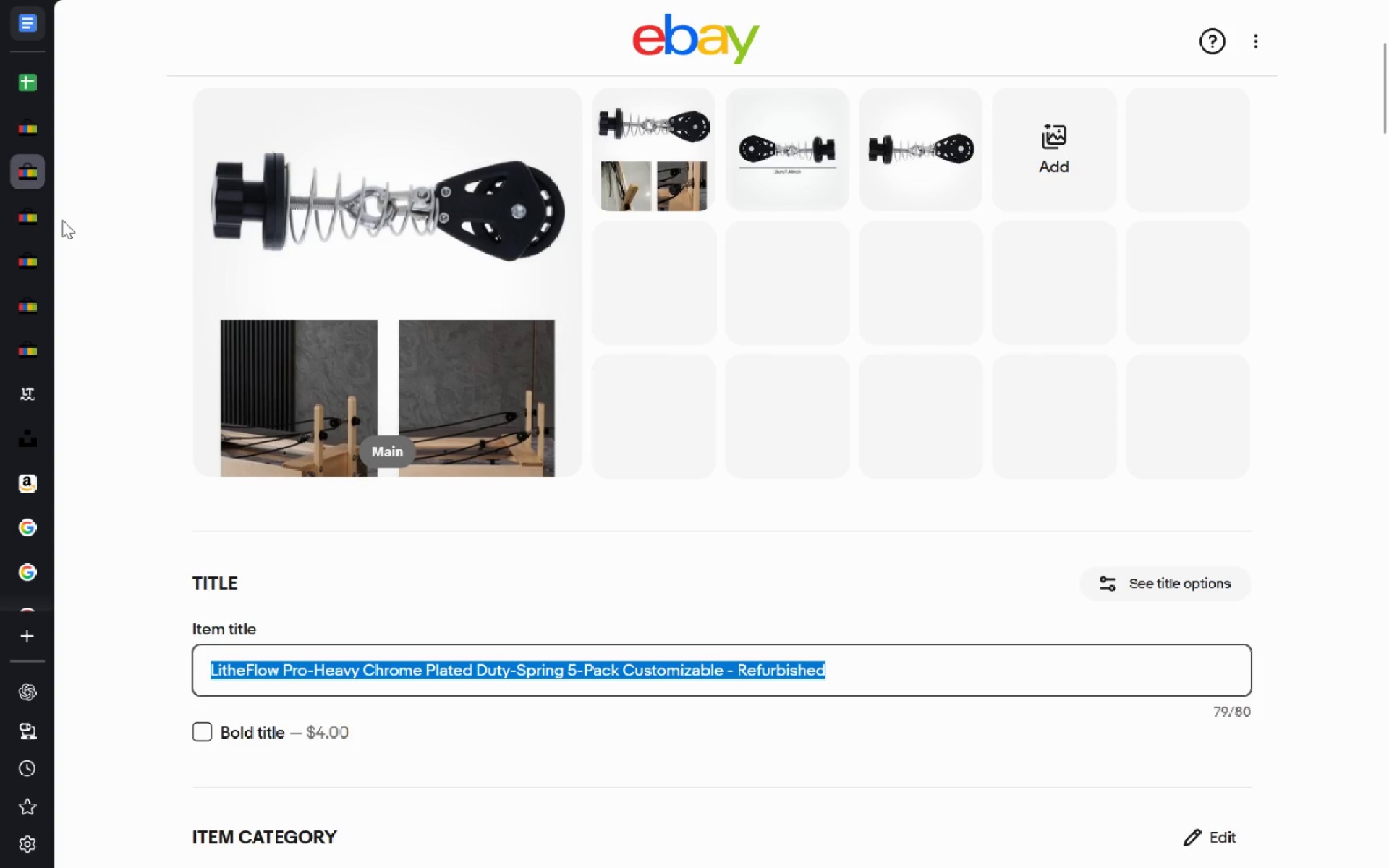 
left_click([26, 232])
 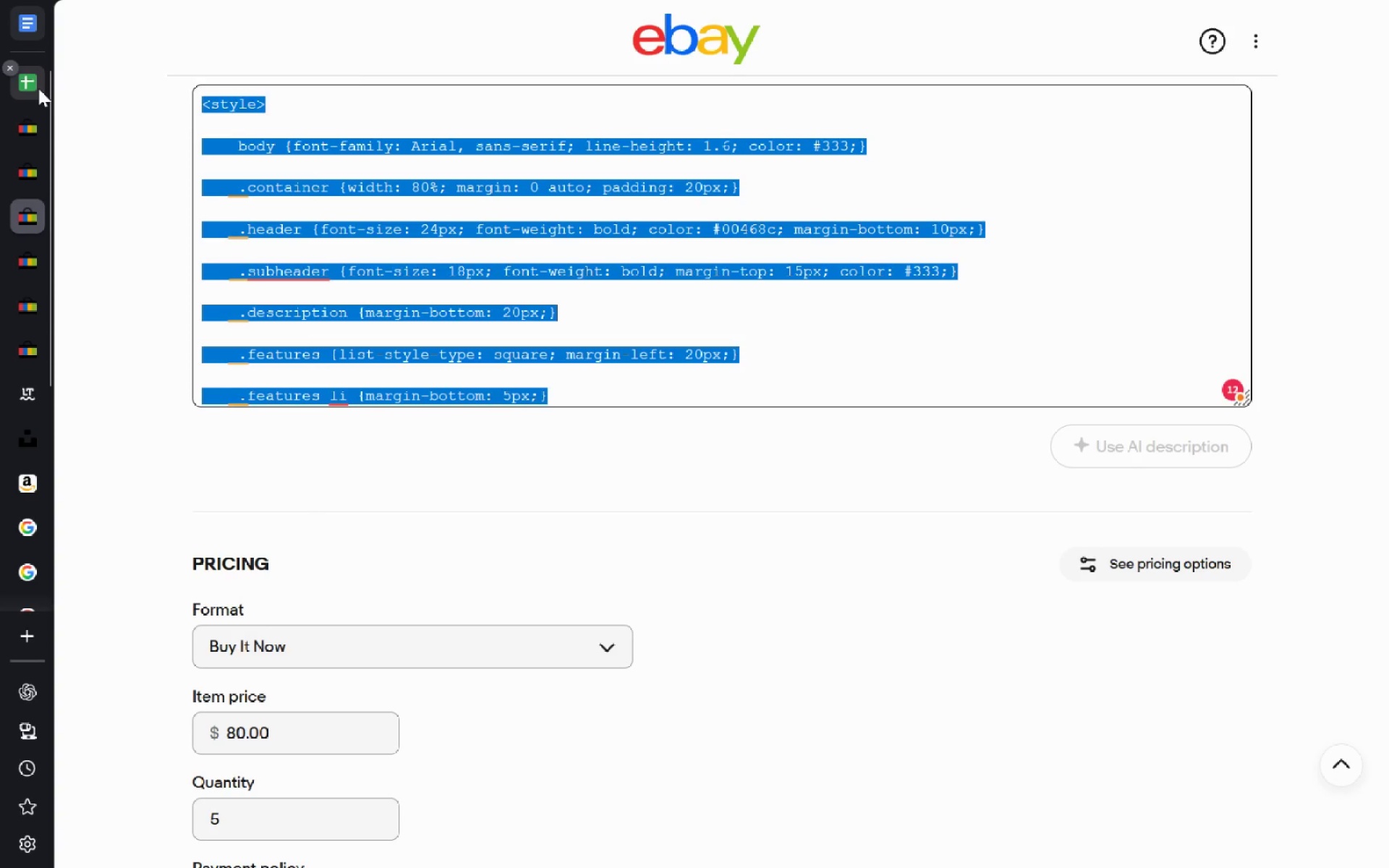 
left_click([38, 88])
 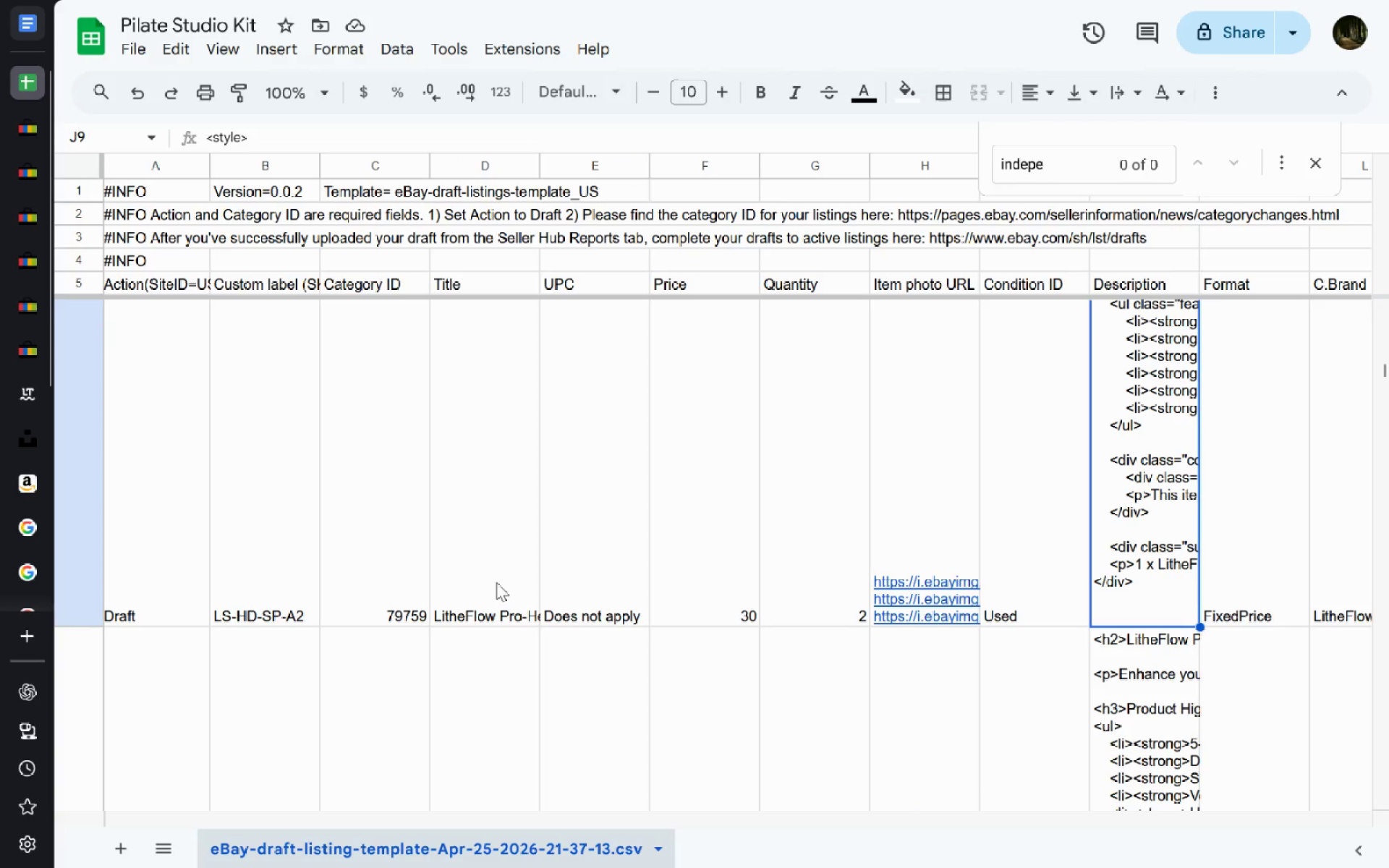 
double_click([496, 582])
 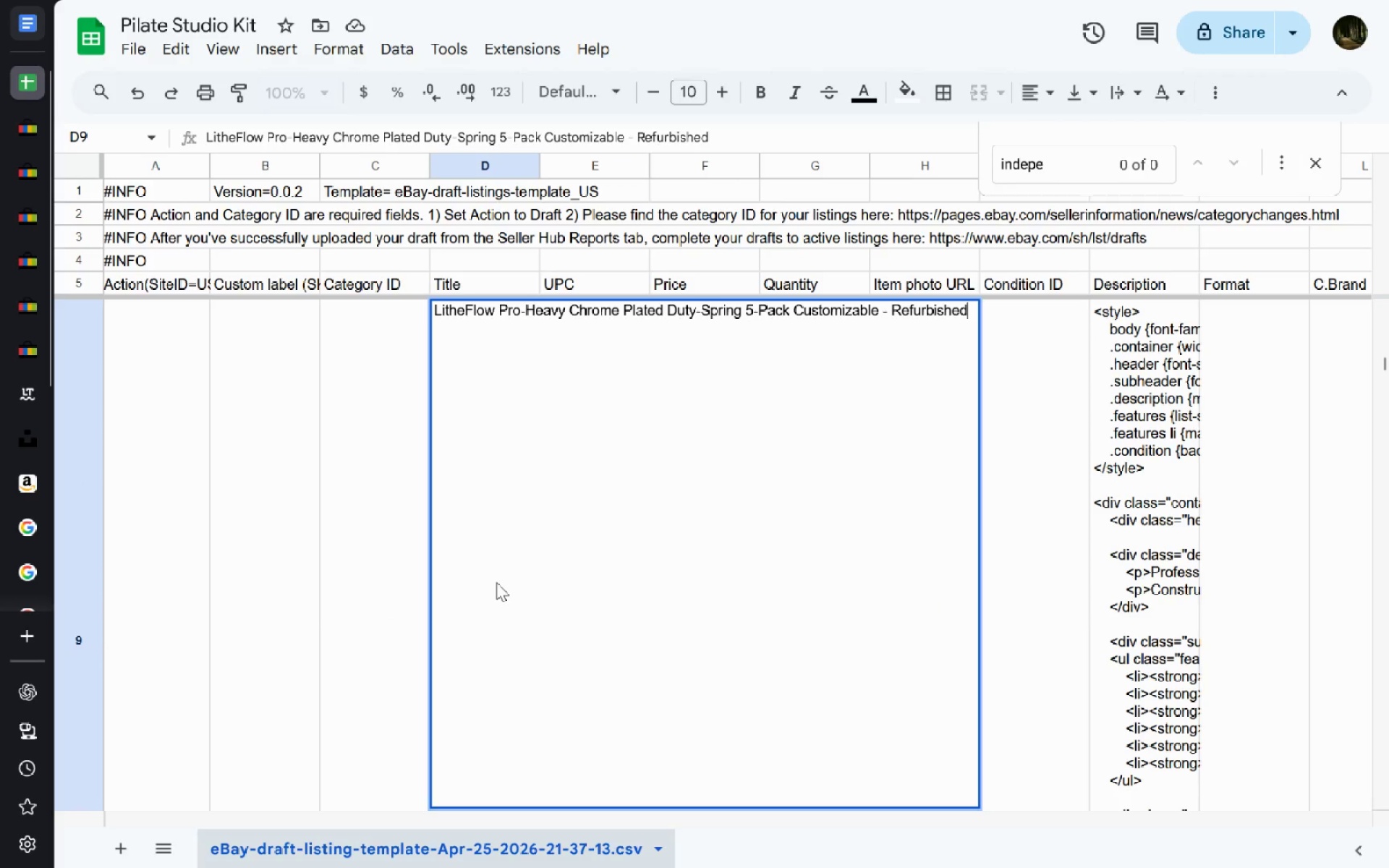 
hold_key(key=ControlLeft, duration=0.33)
 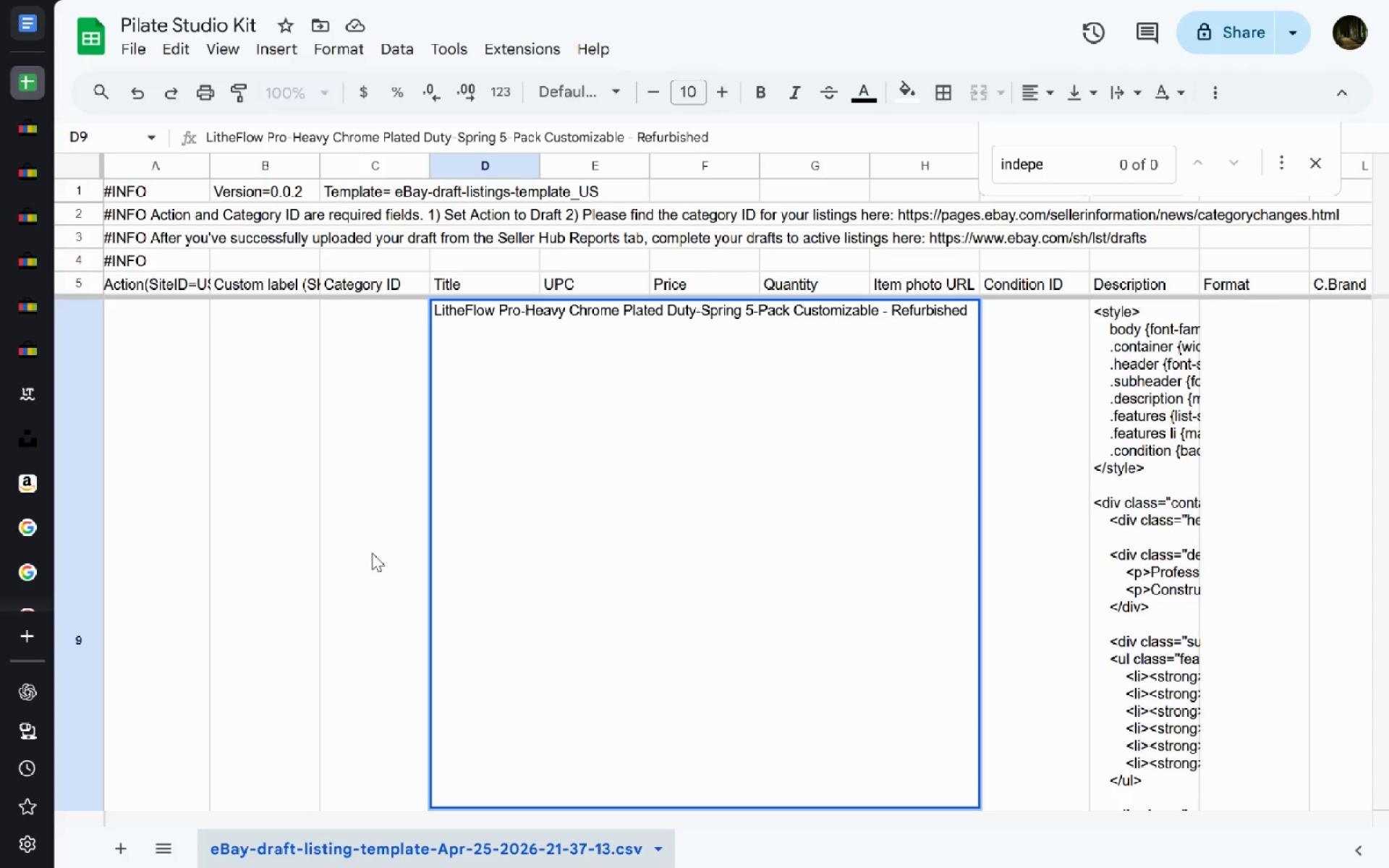 
left_click([325, 540])
 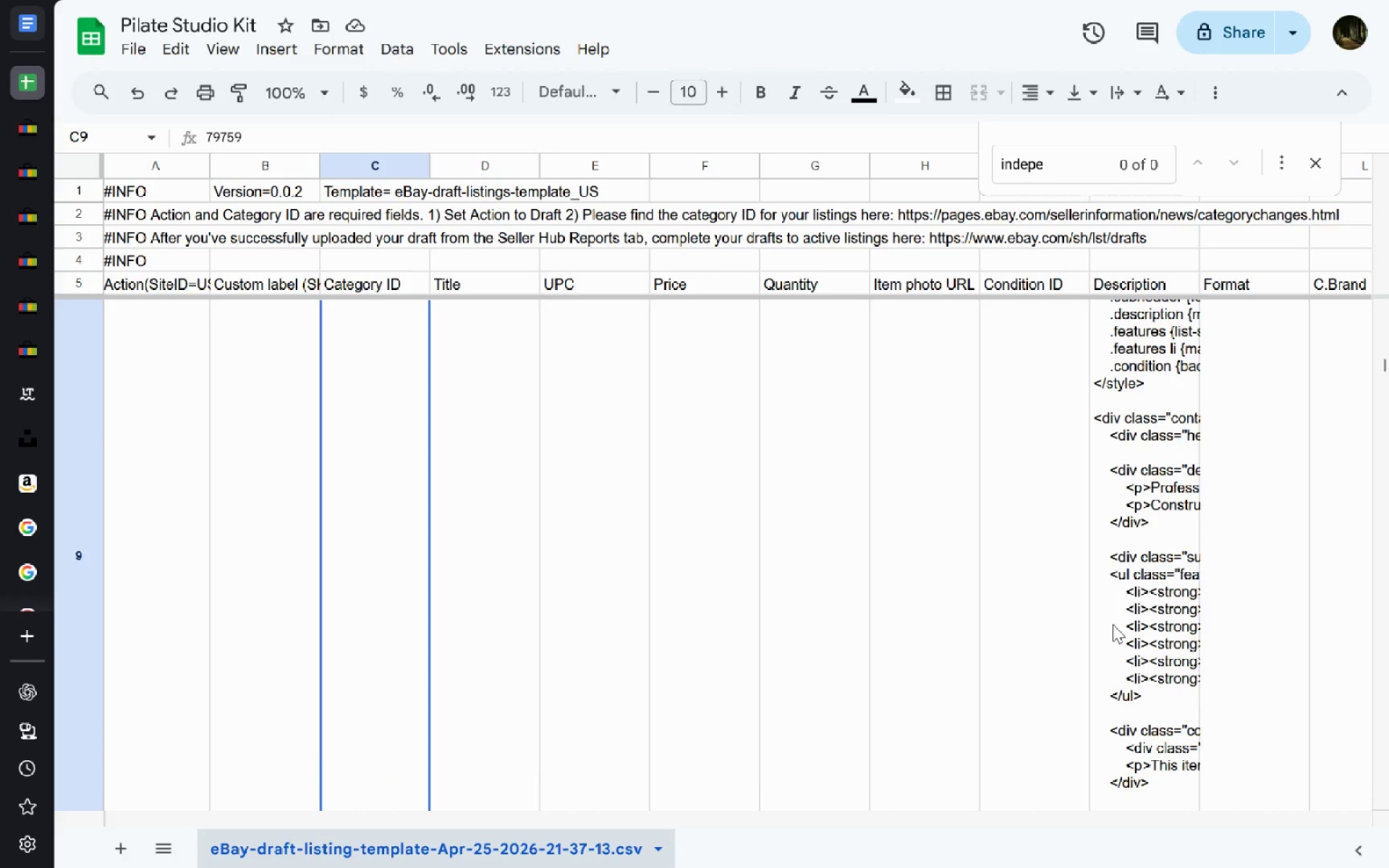 
wait(5.16)
 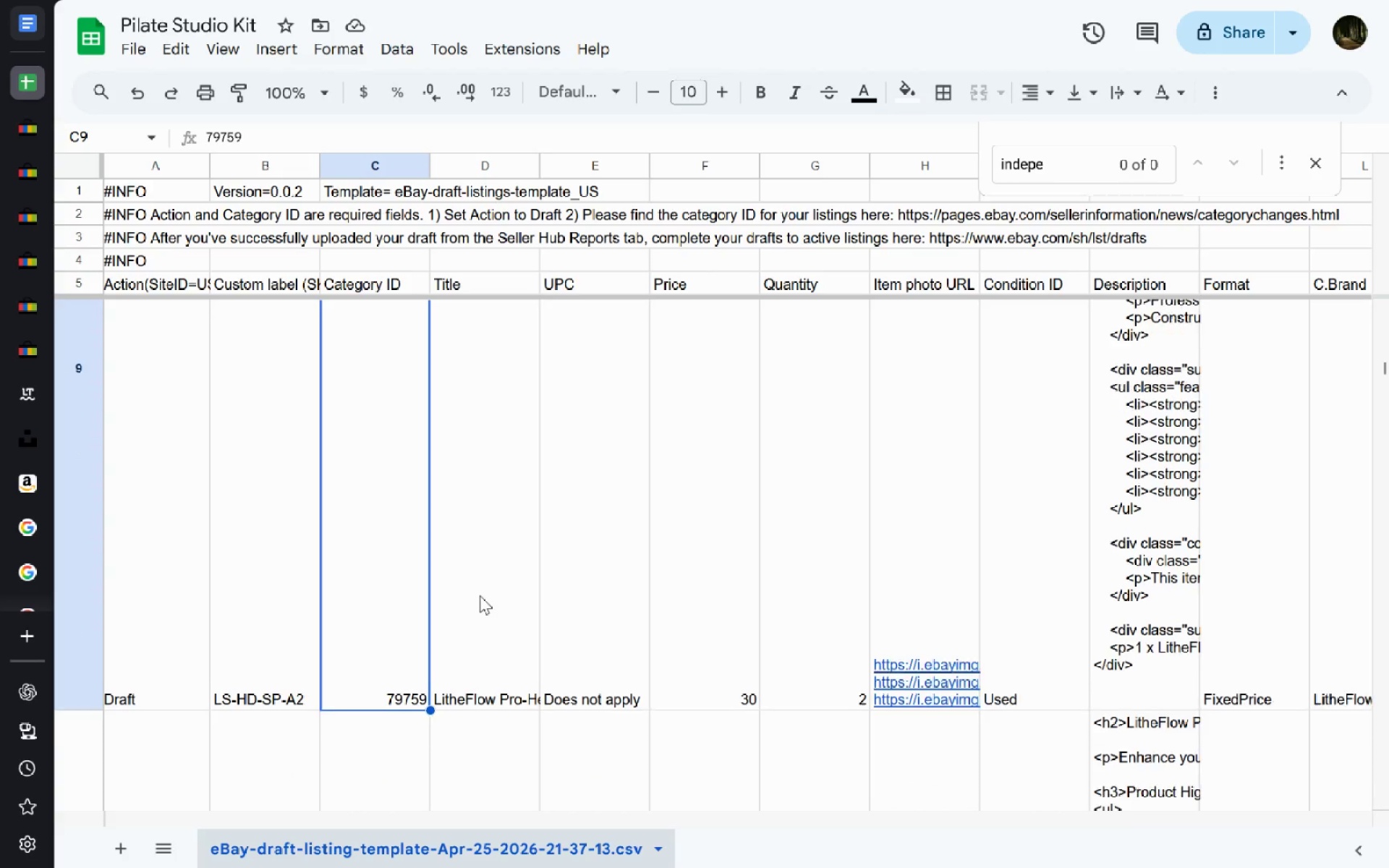 
left_click([14, 171])
 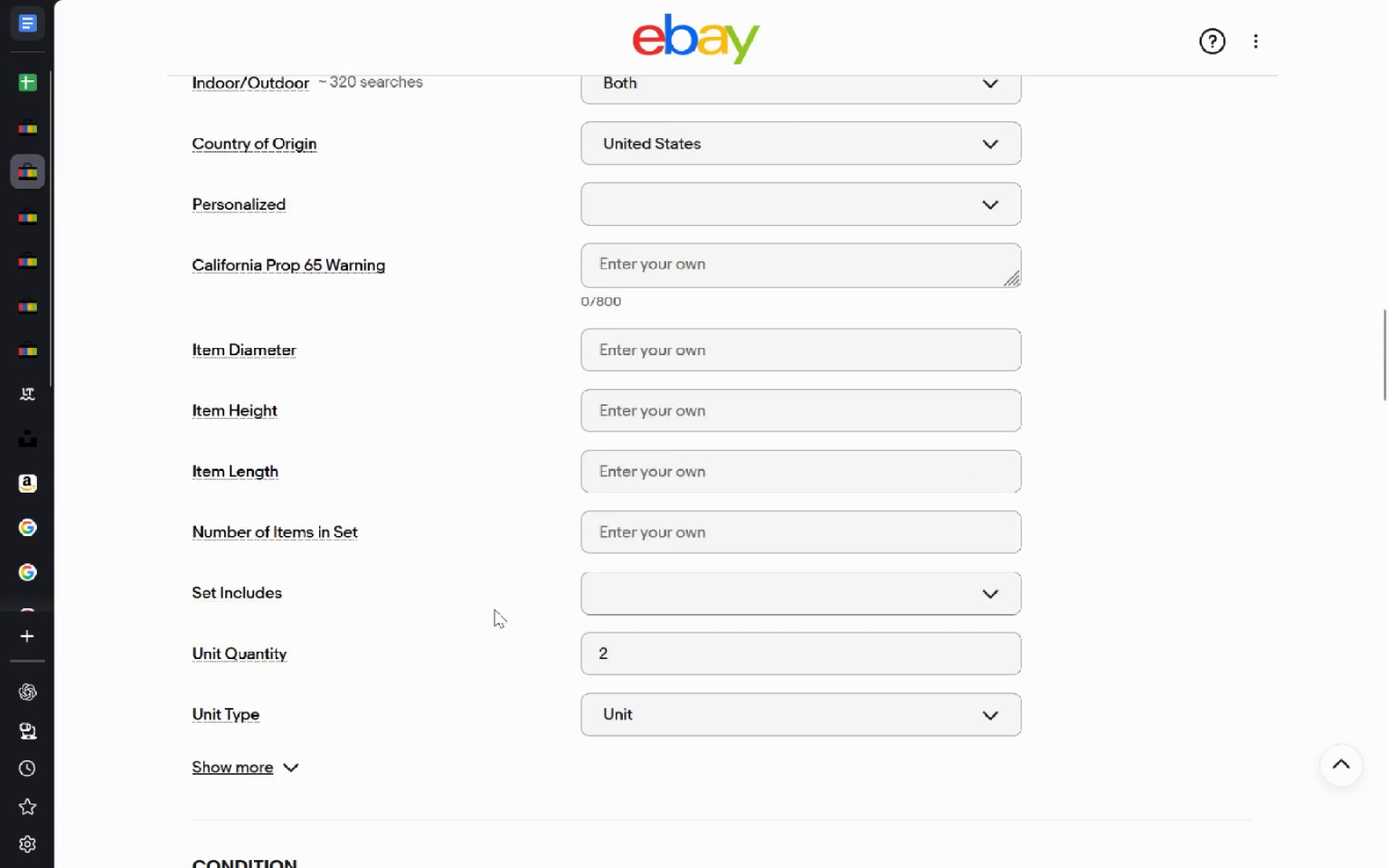 
left_click([494, 609])
 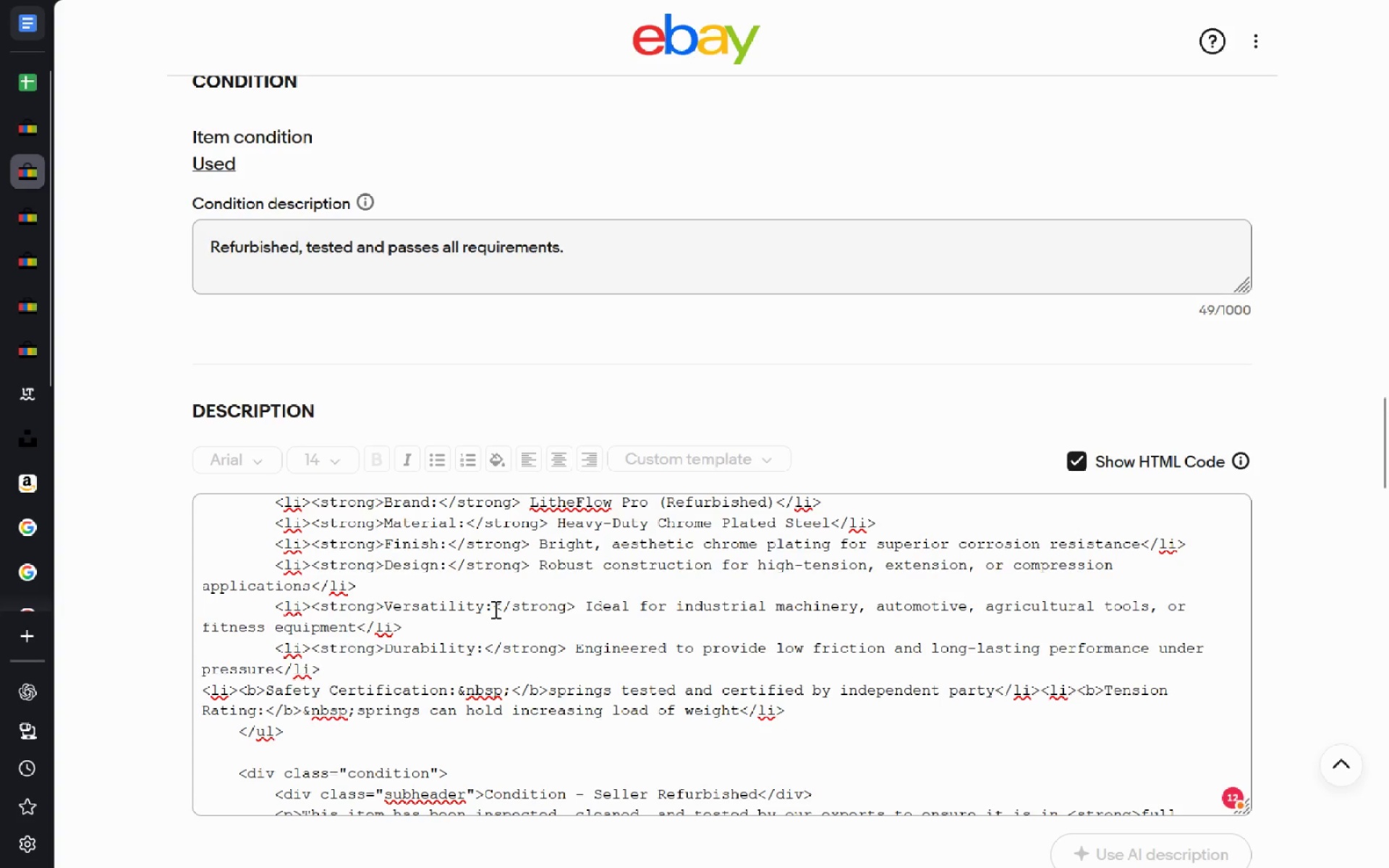 
key(Control+A)
 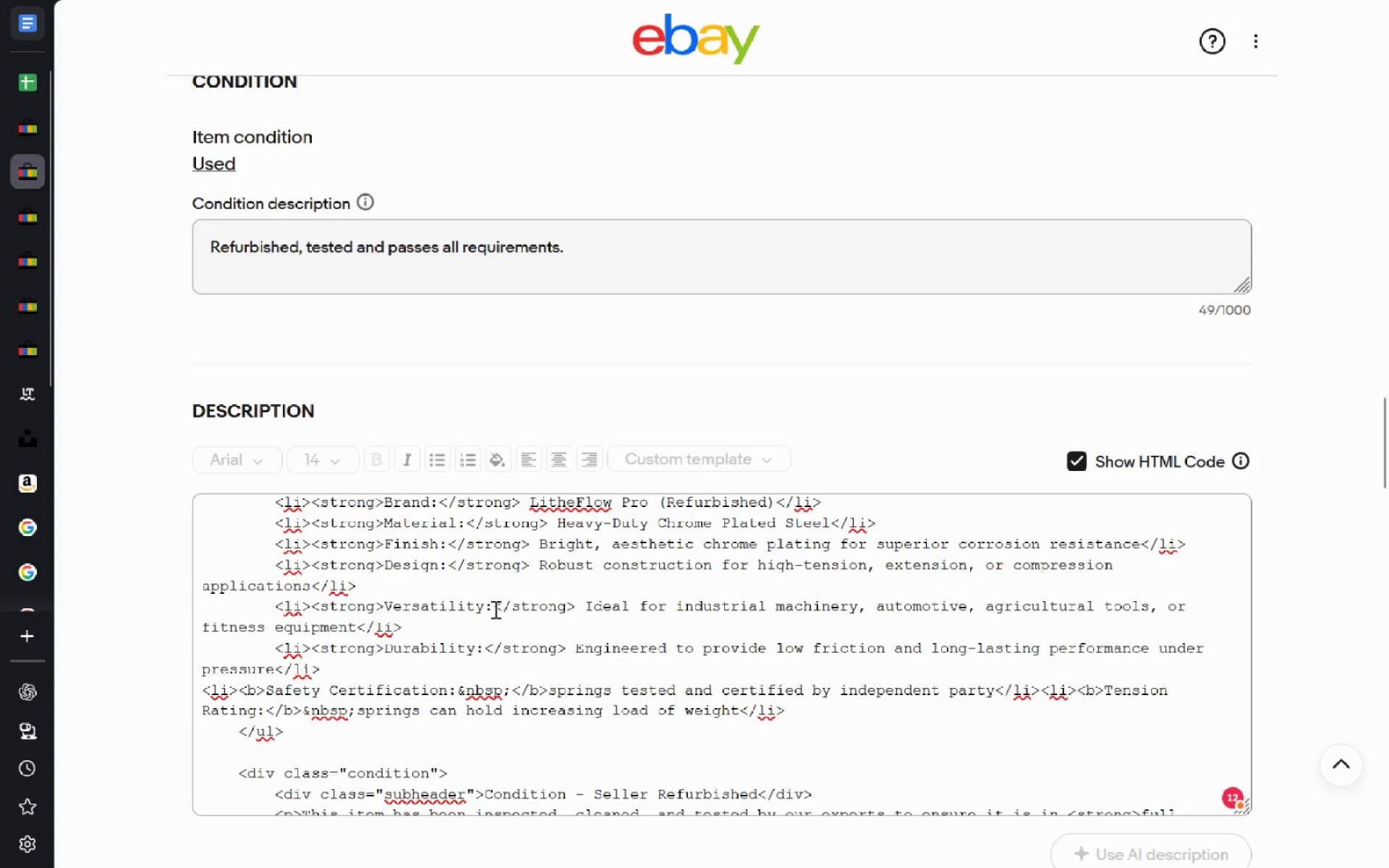 
left_click([494, 609])
 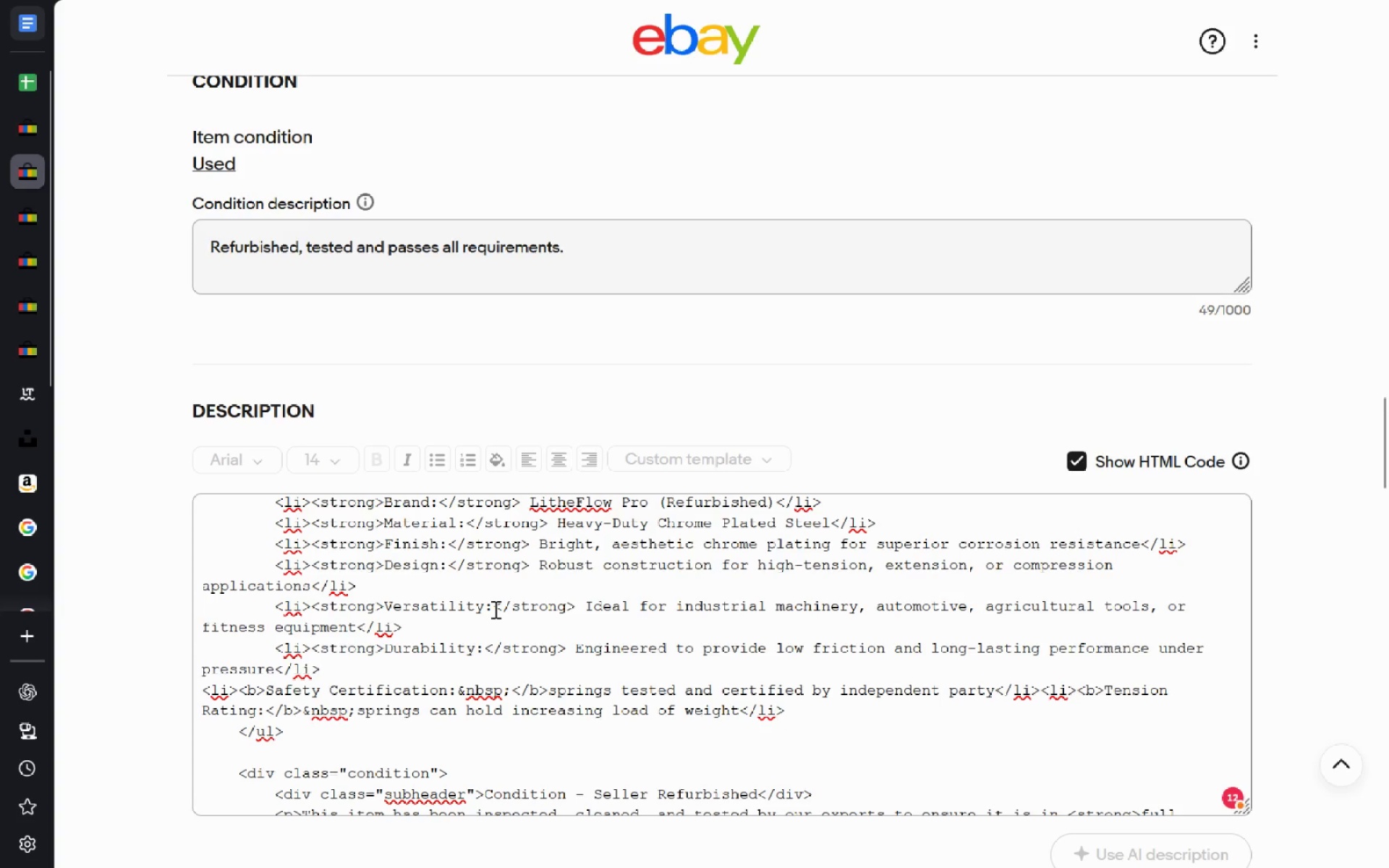 
key(Control+A)
 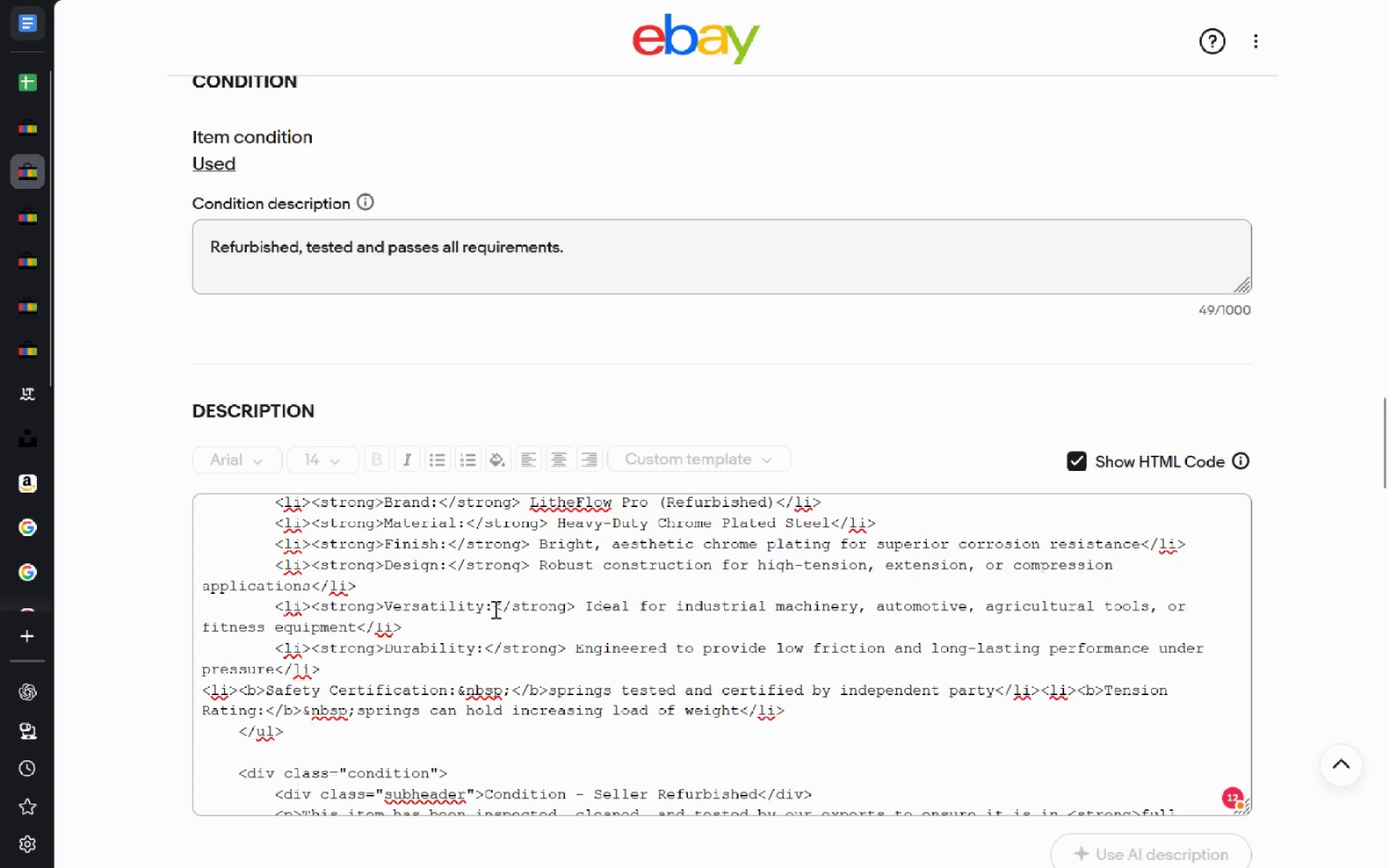 
key(Control+C)
 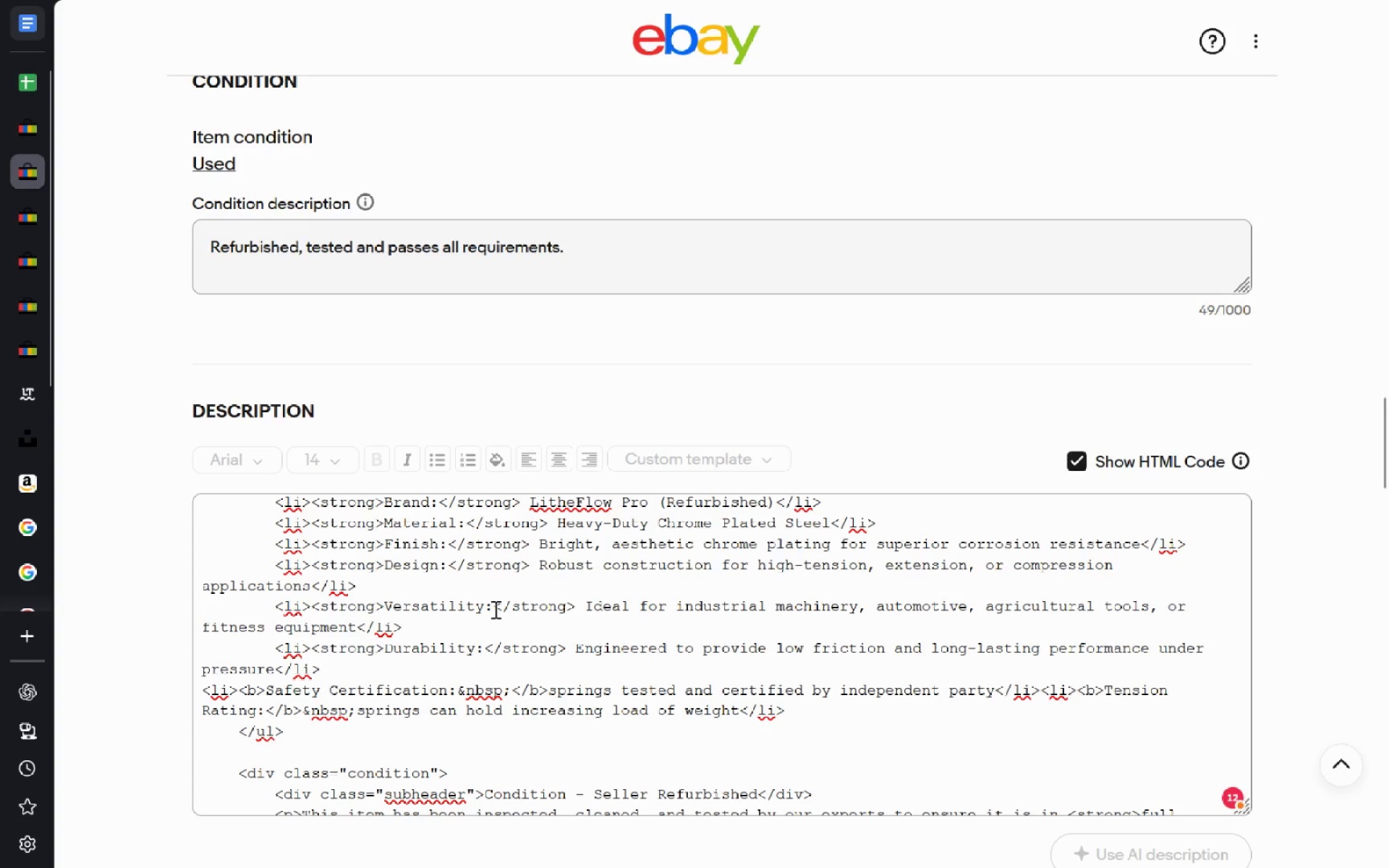 
left_click([38, 96])
 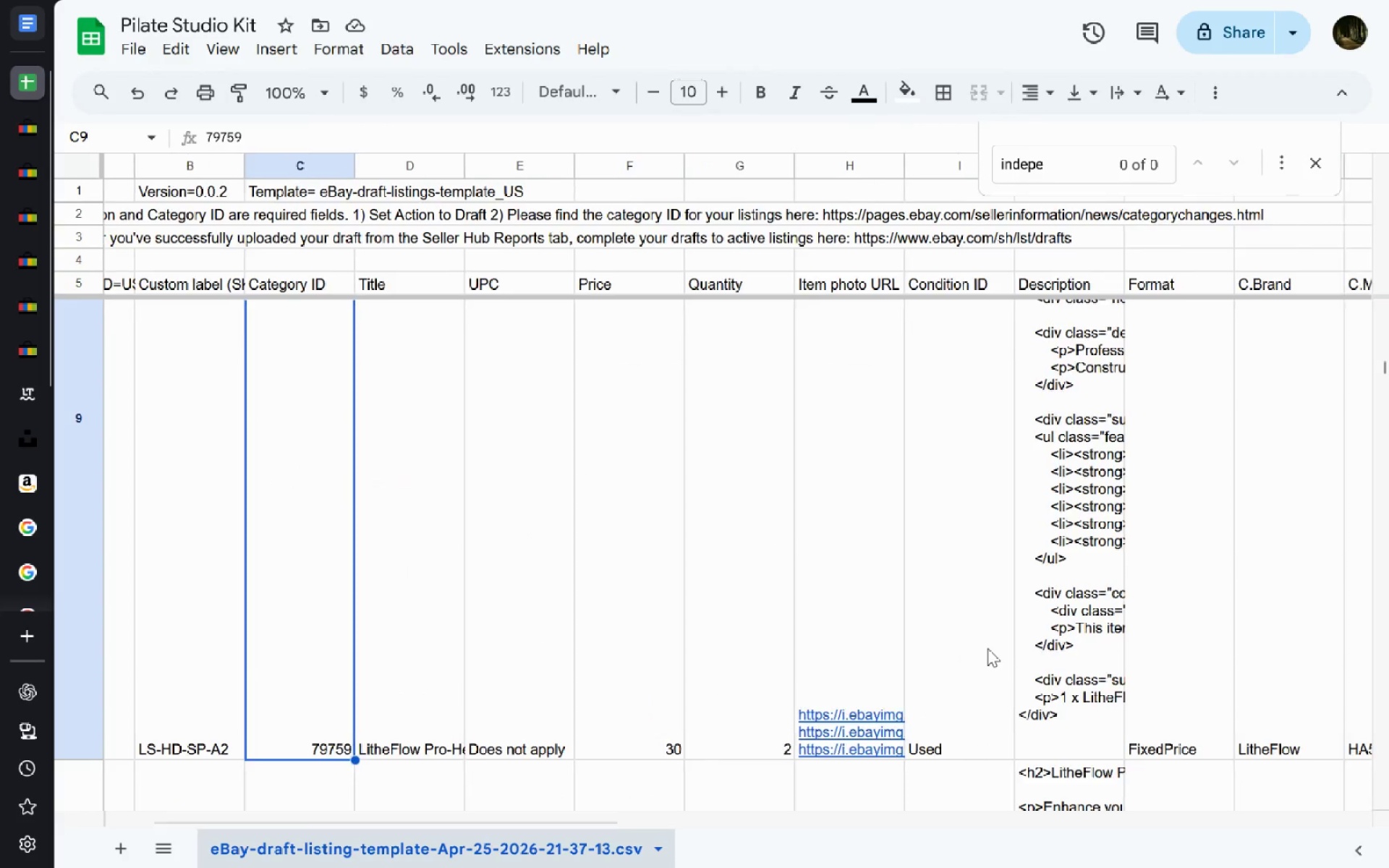 
left_click([1032, 587])
 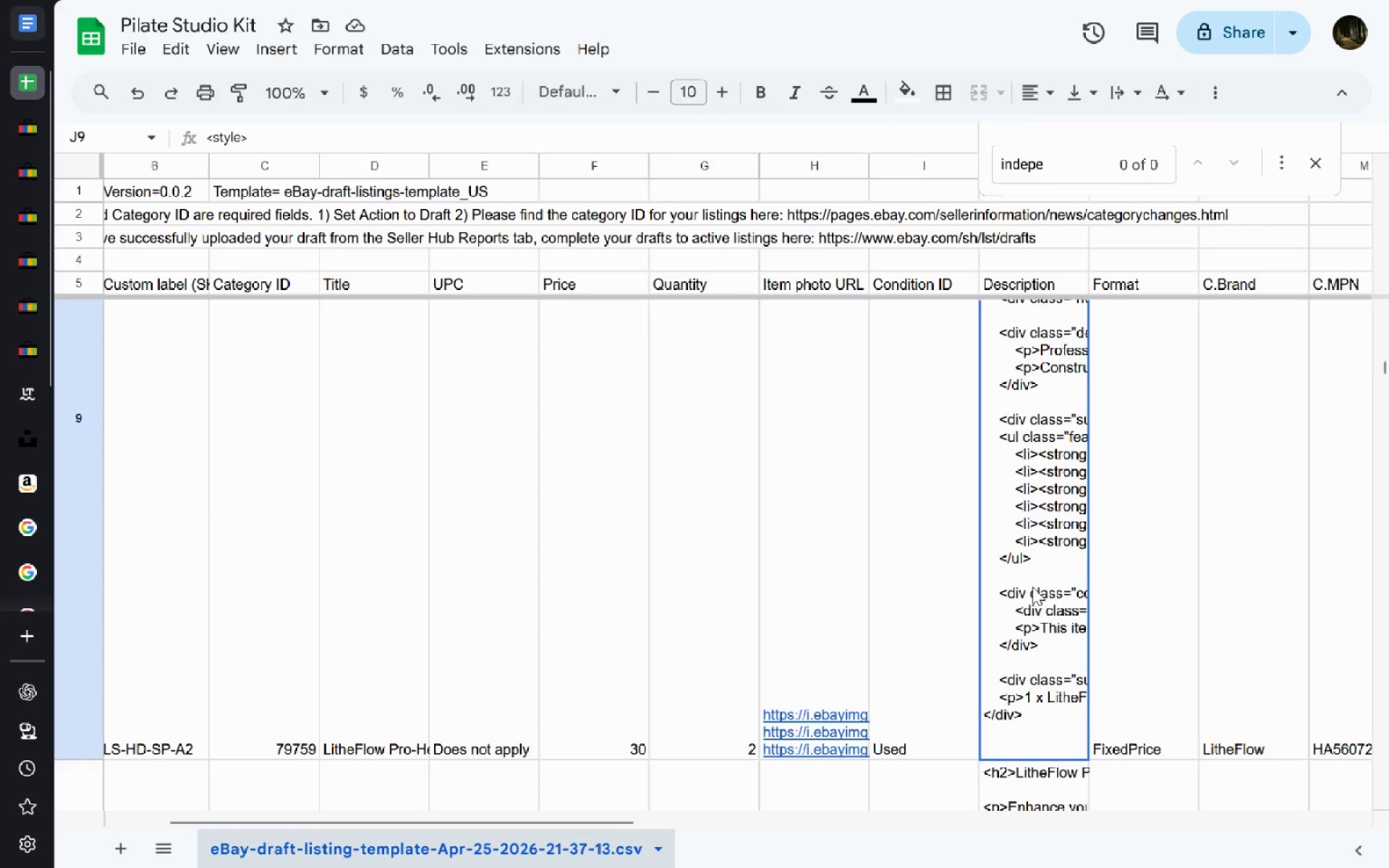 
key(Control+A)
 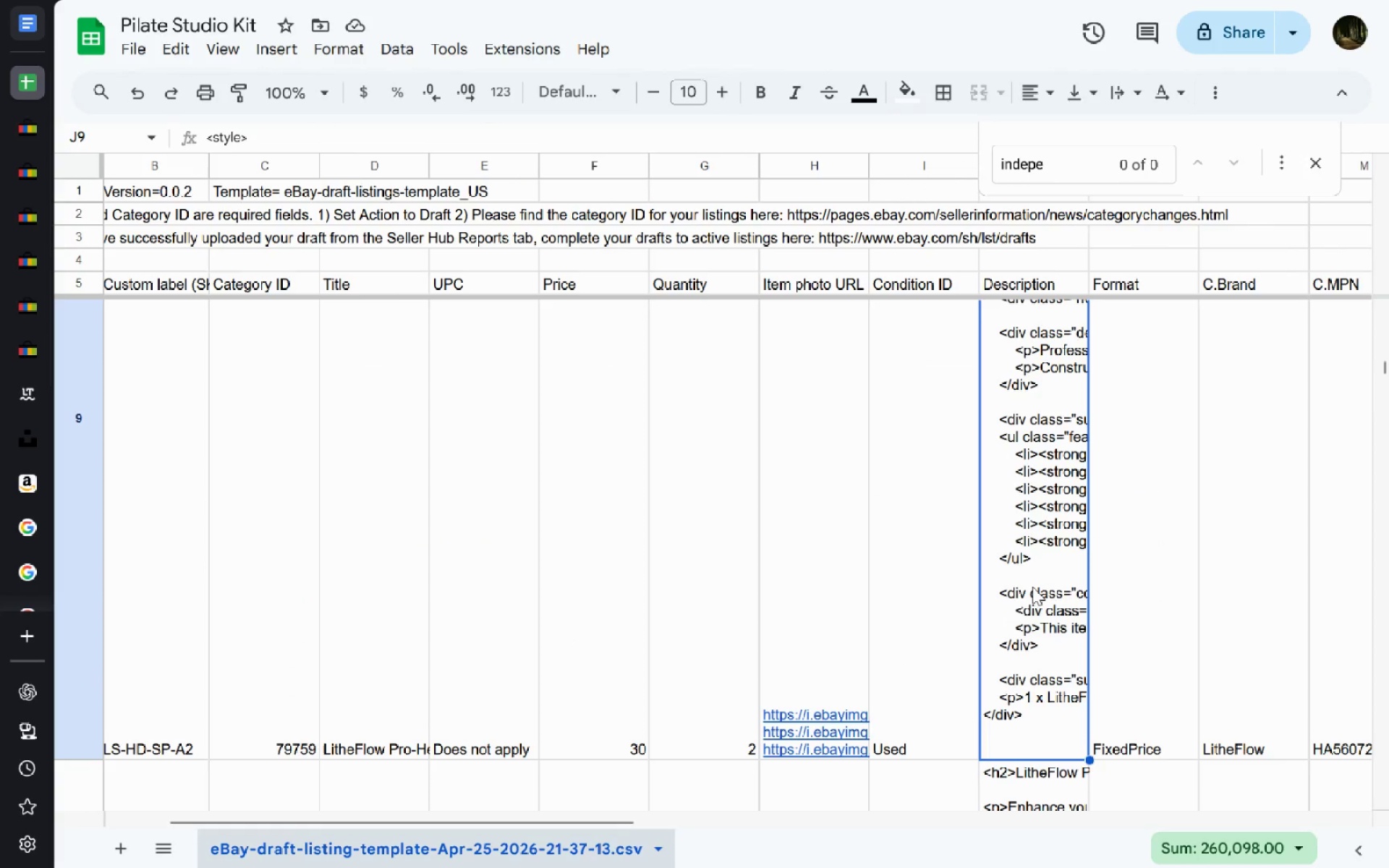 
double_click([1032, 587])
 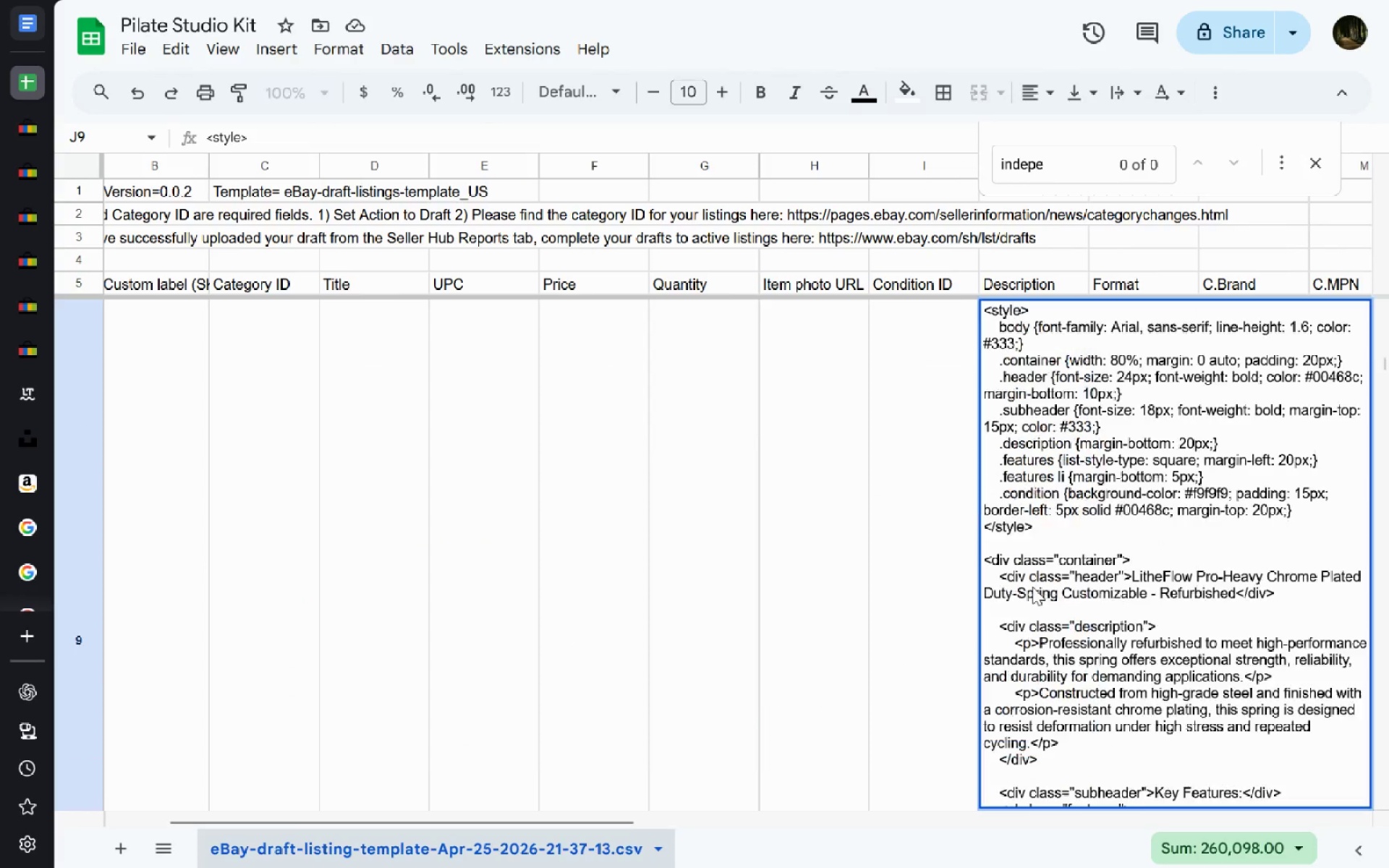 
key(Control+A)
 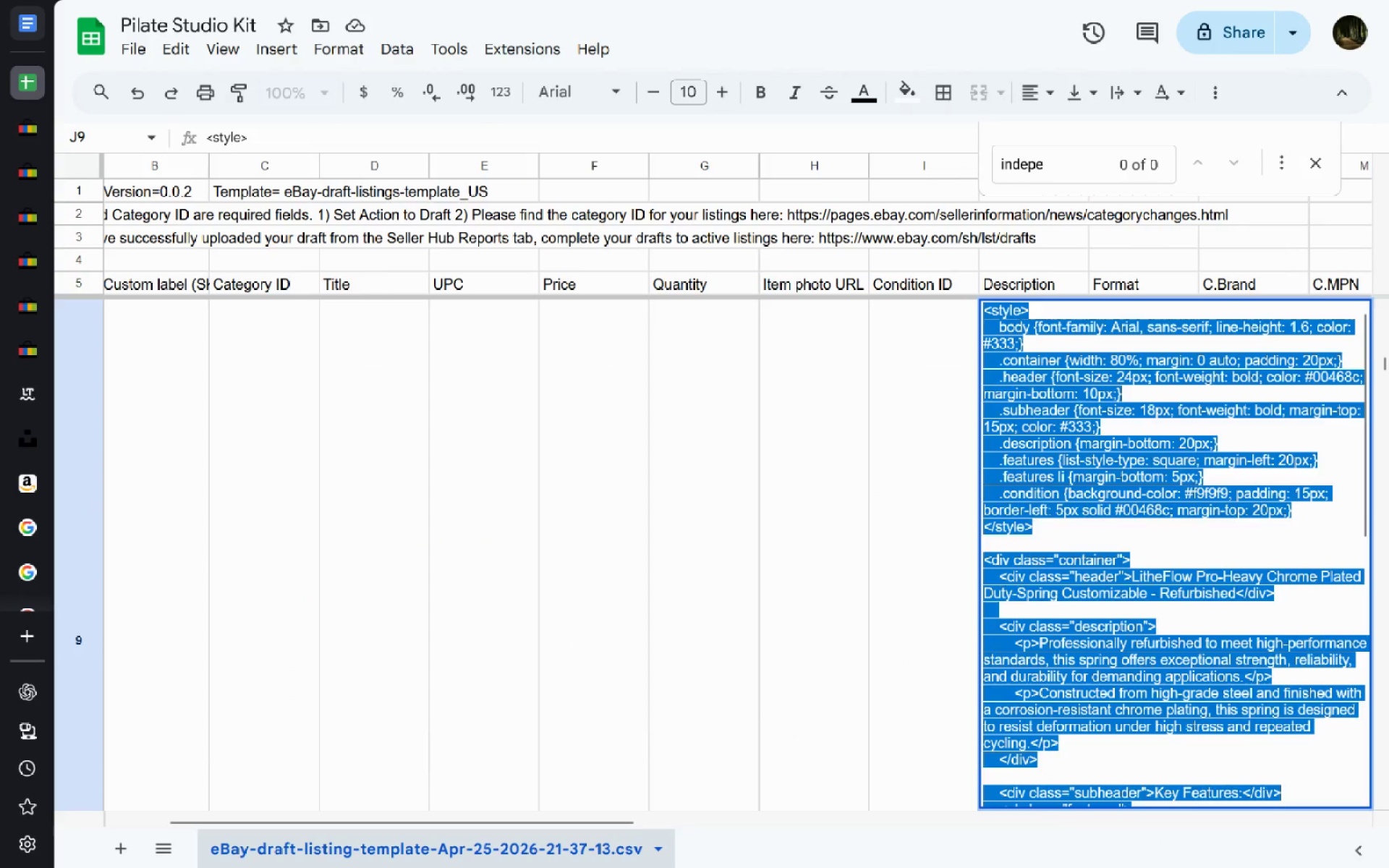 
key(Control+V)
 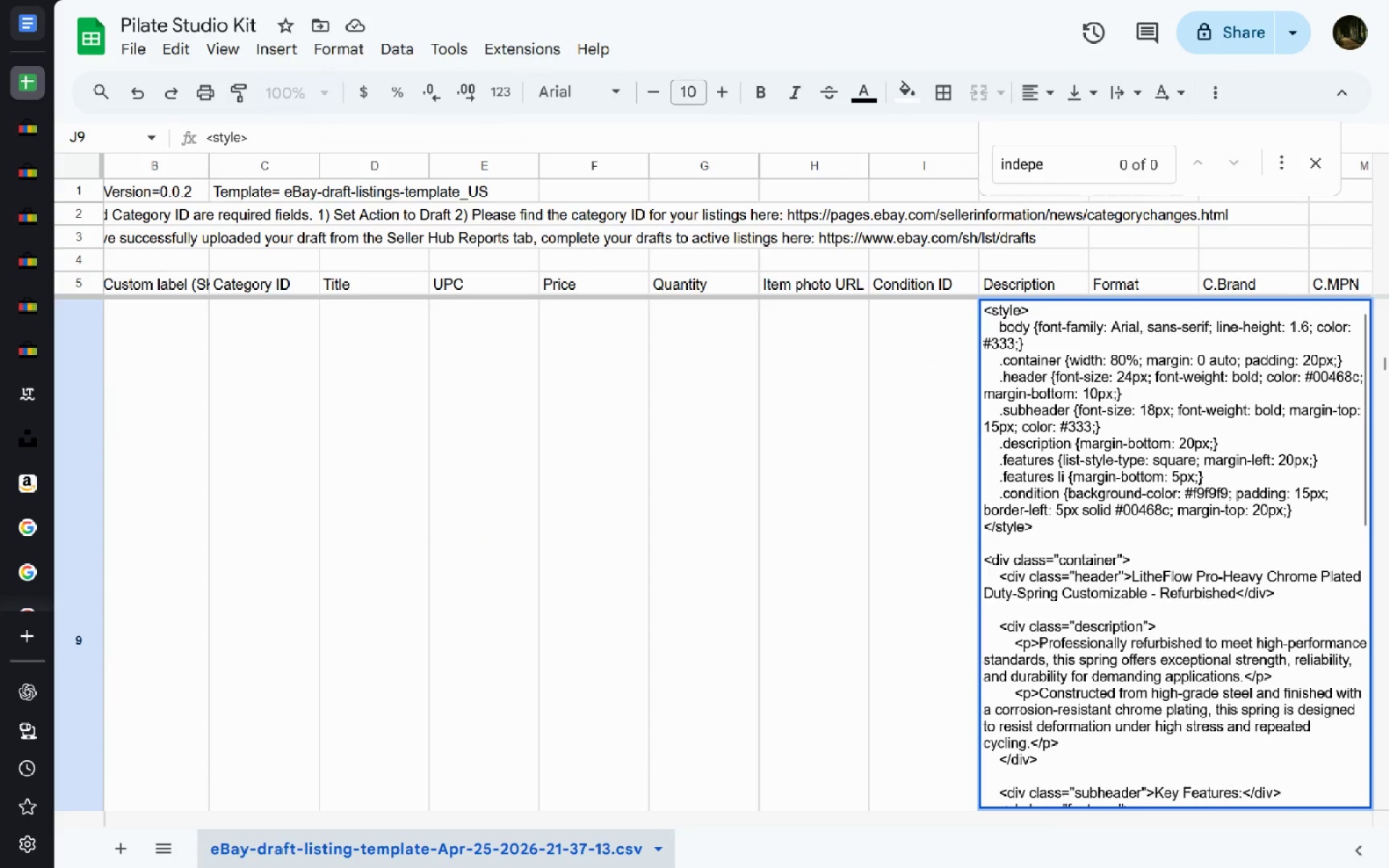 
key(Enter)
 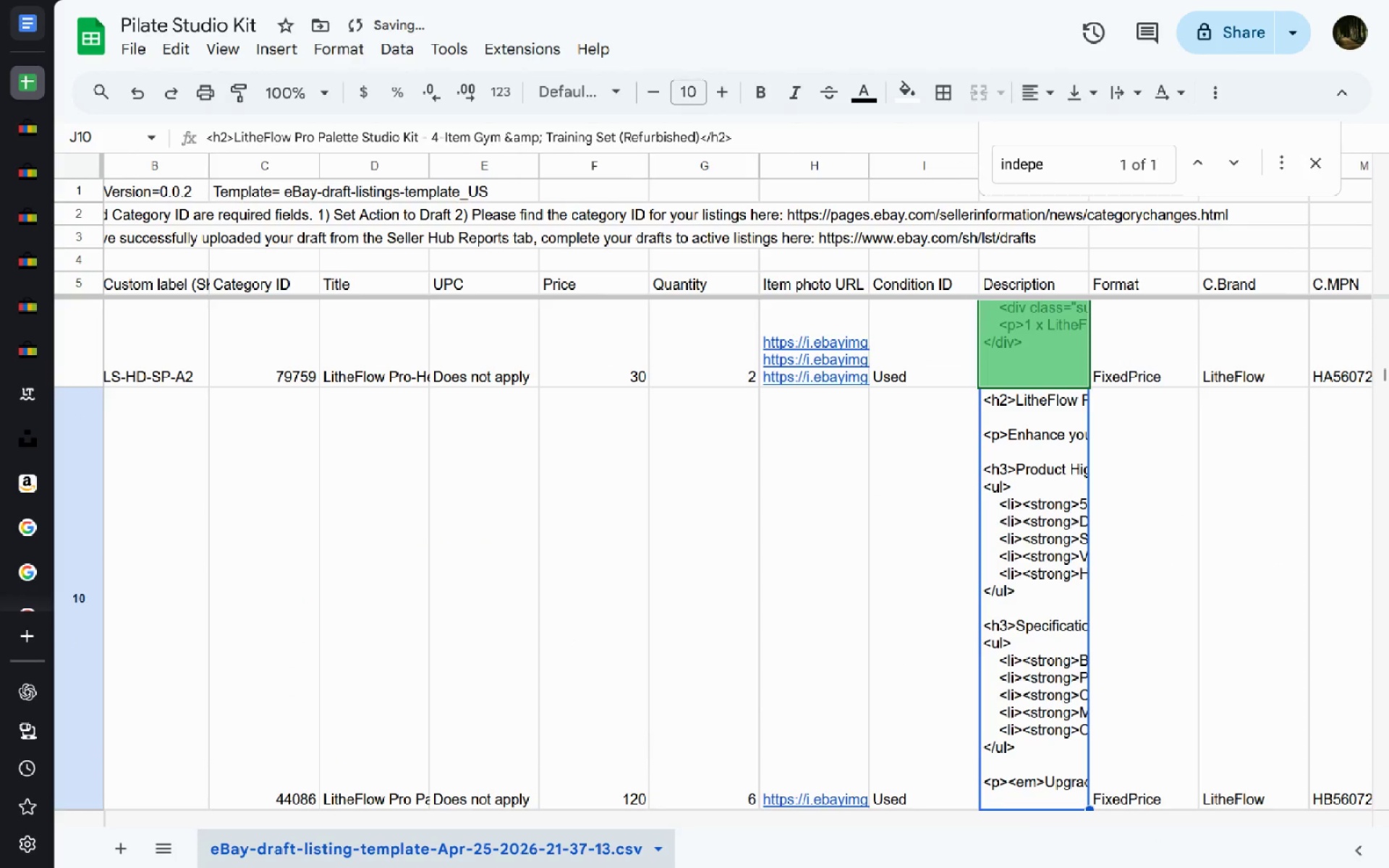 
mouse_move([844, 527])
 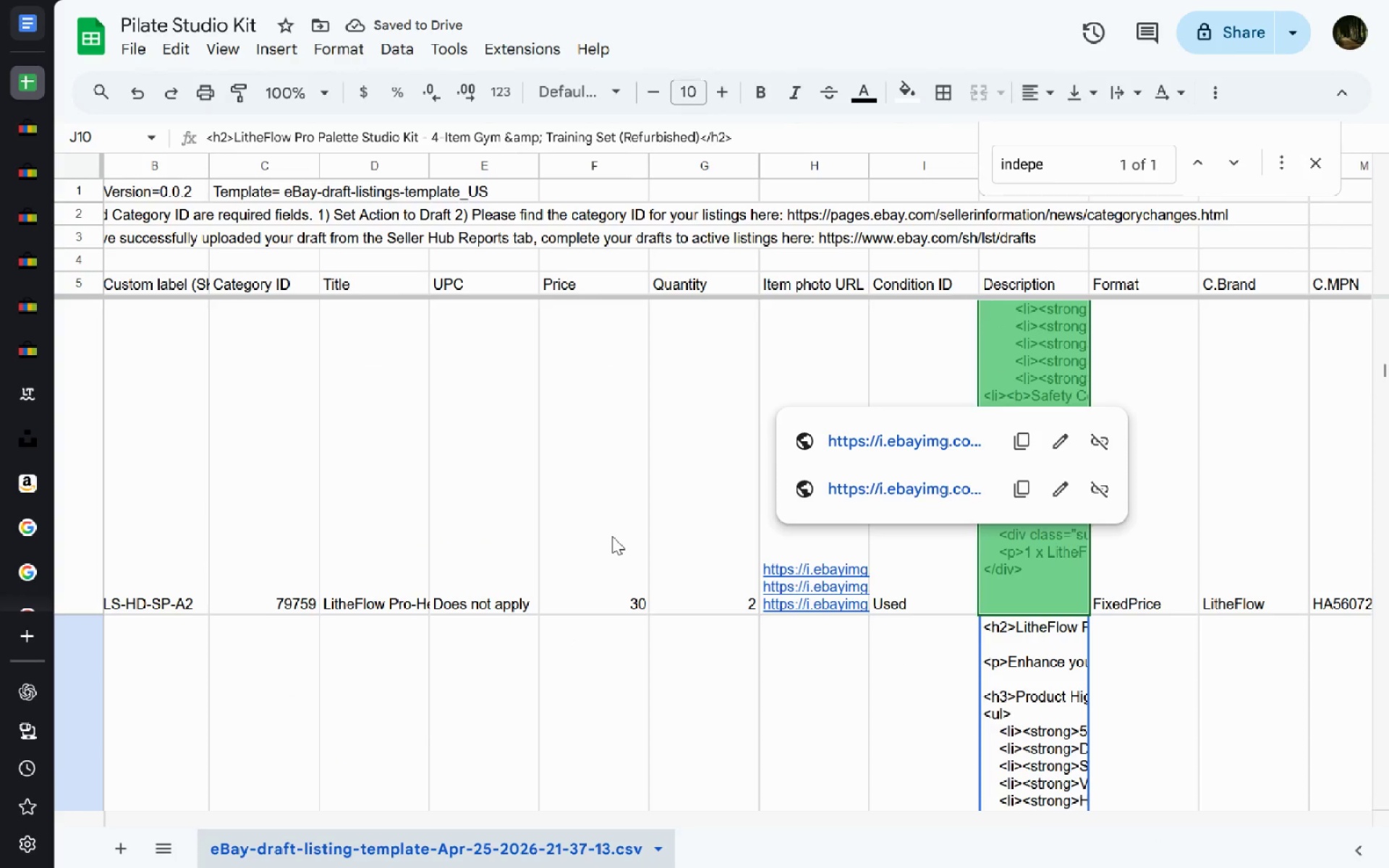 
left_click([612, 536])
 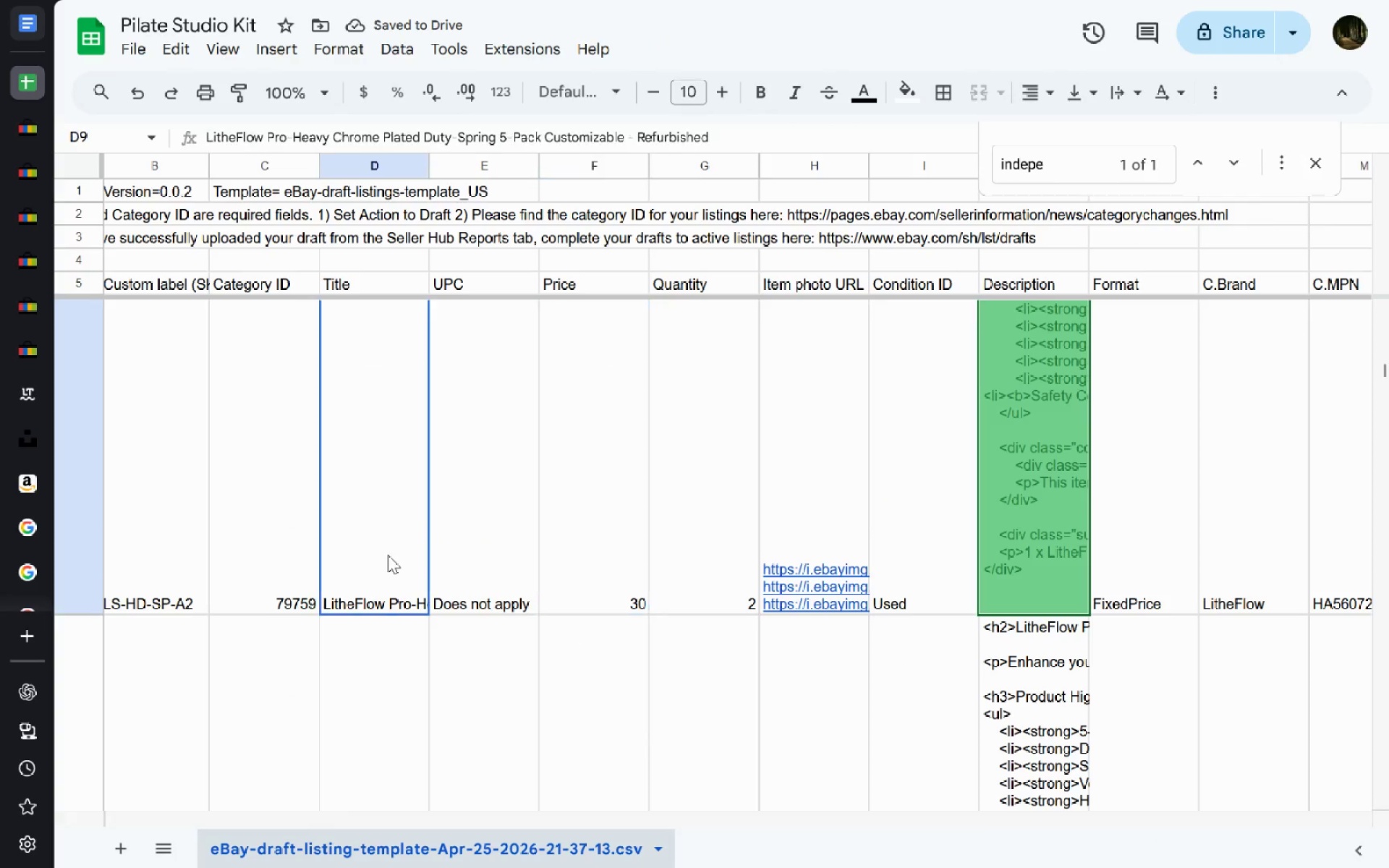 
double_click([388, 555])
 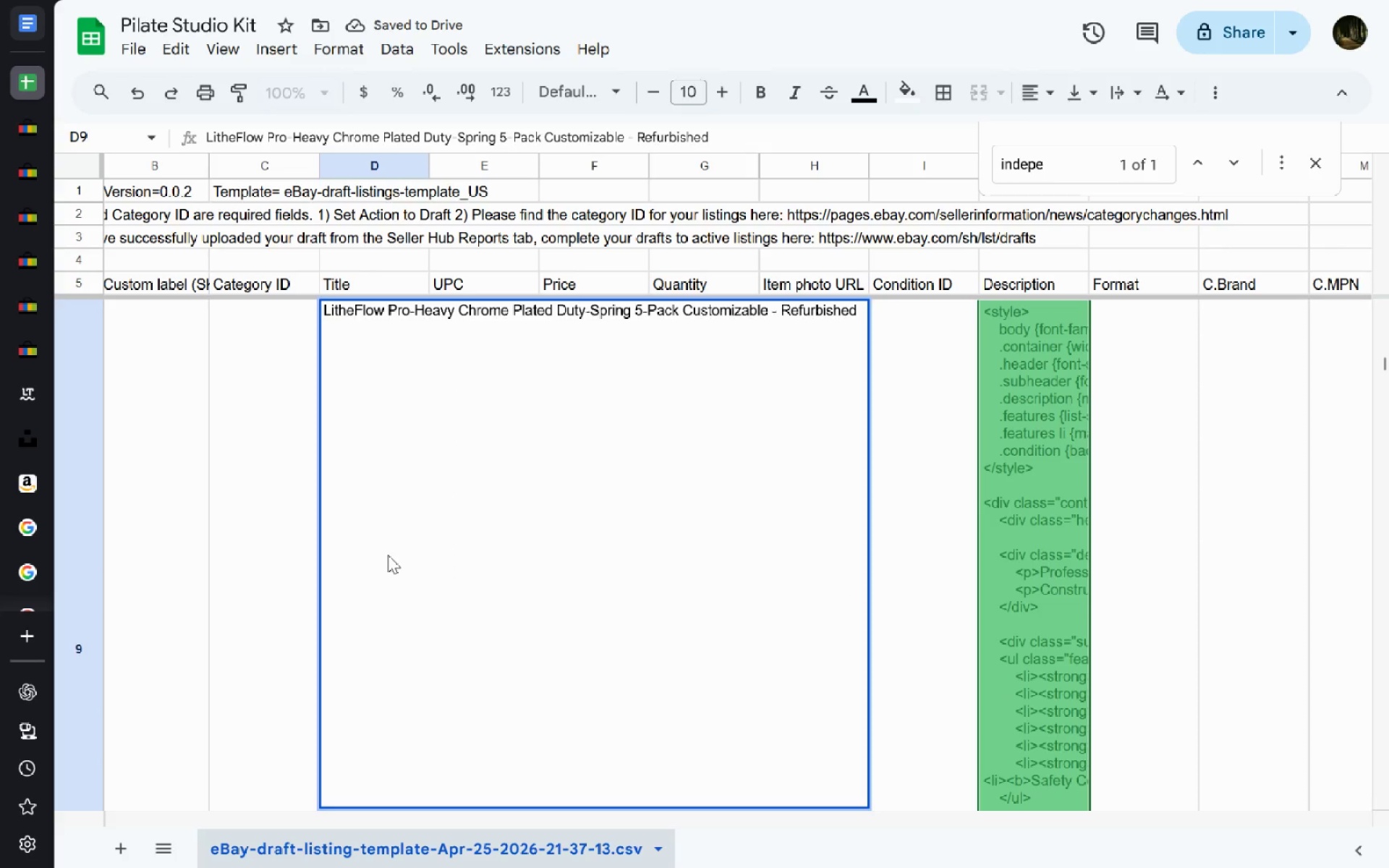 
left_click([255, 516])
 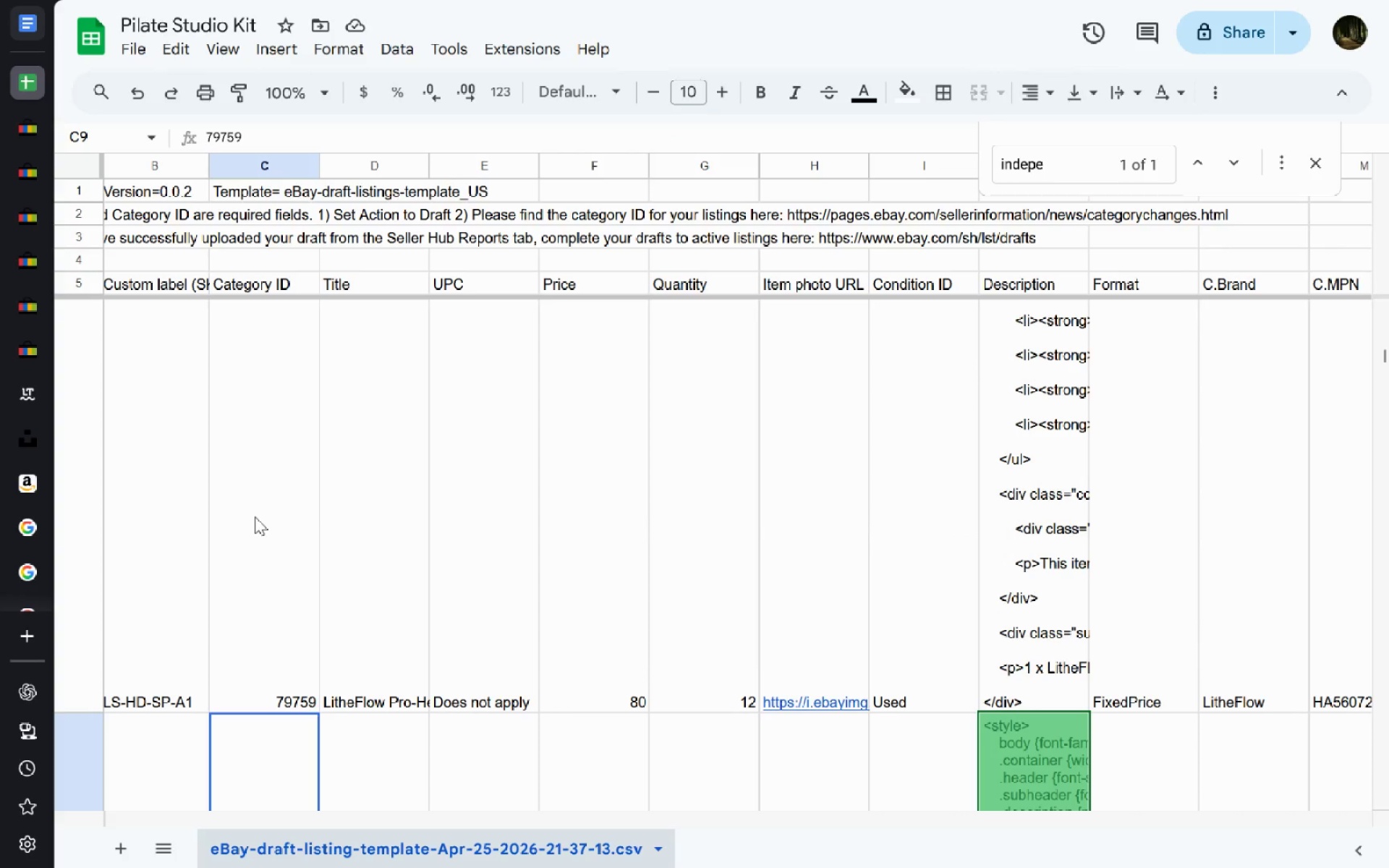 
double_click([354, 580])
 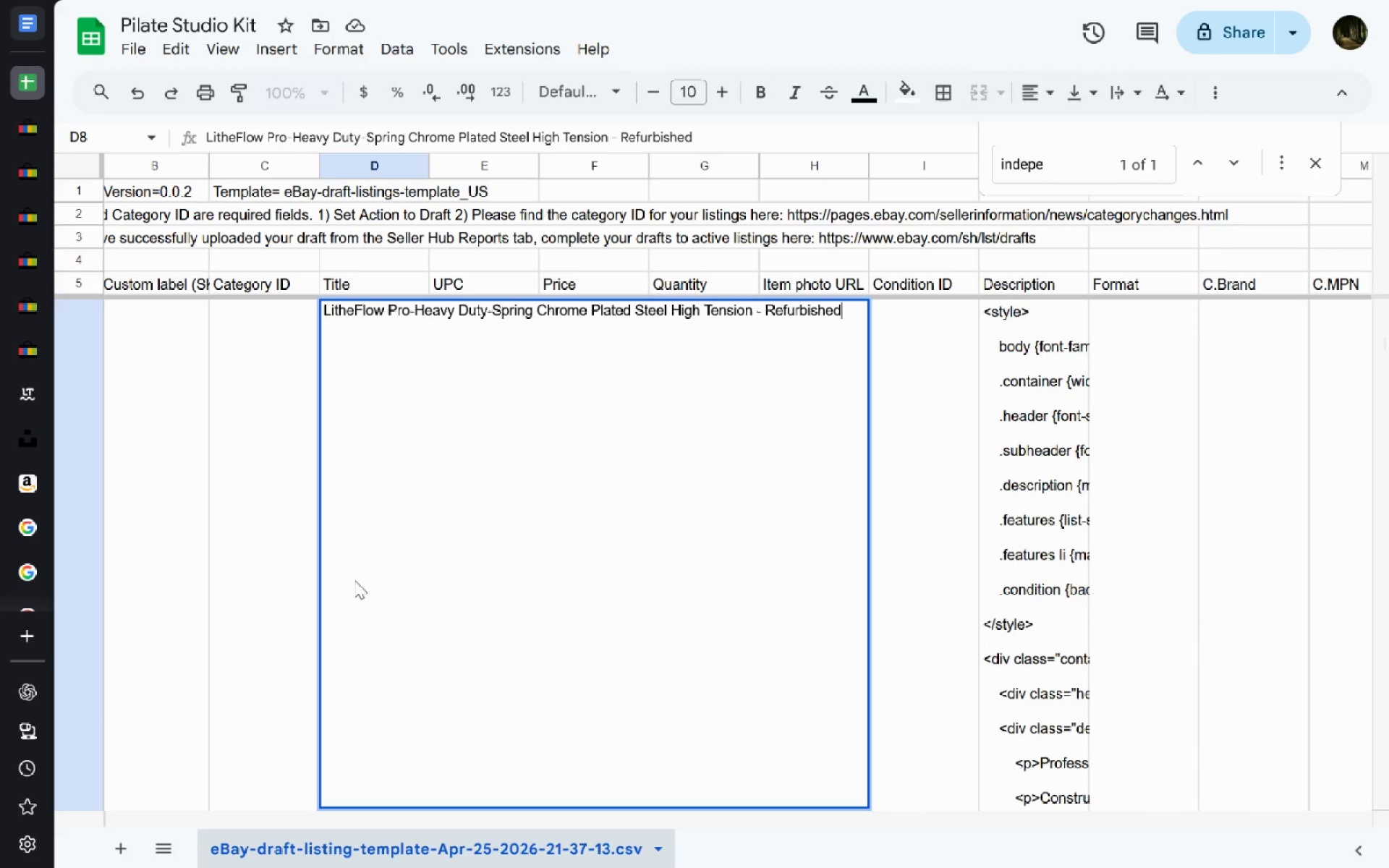 
left_click([30, 166])
 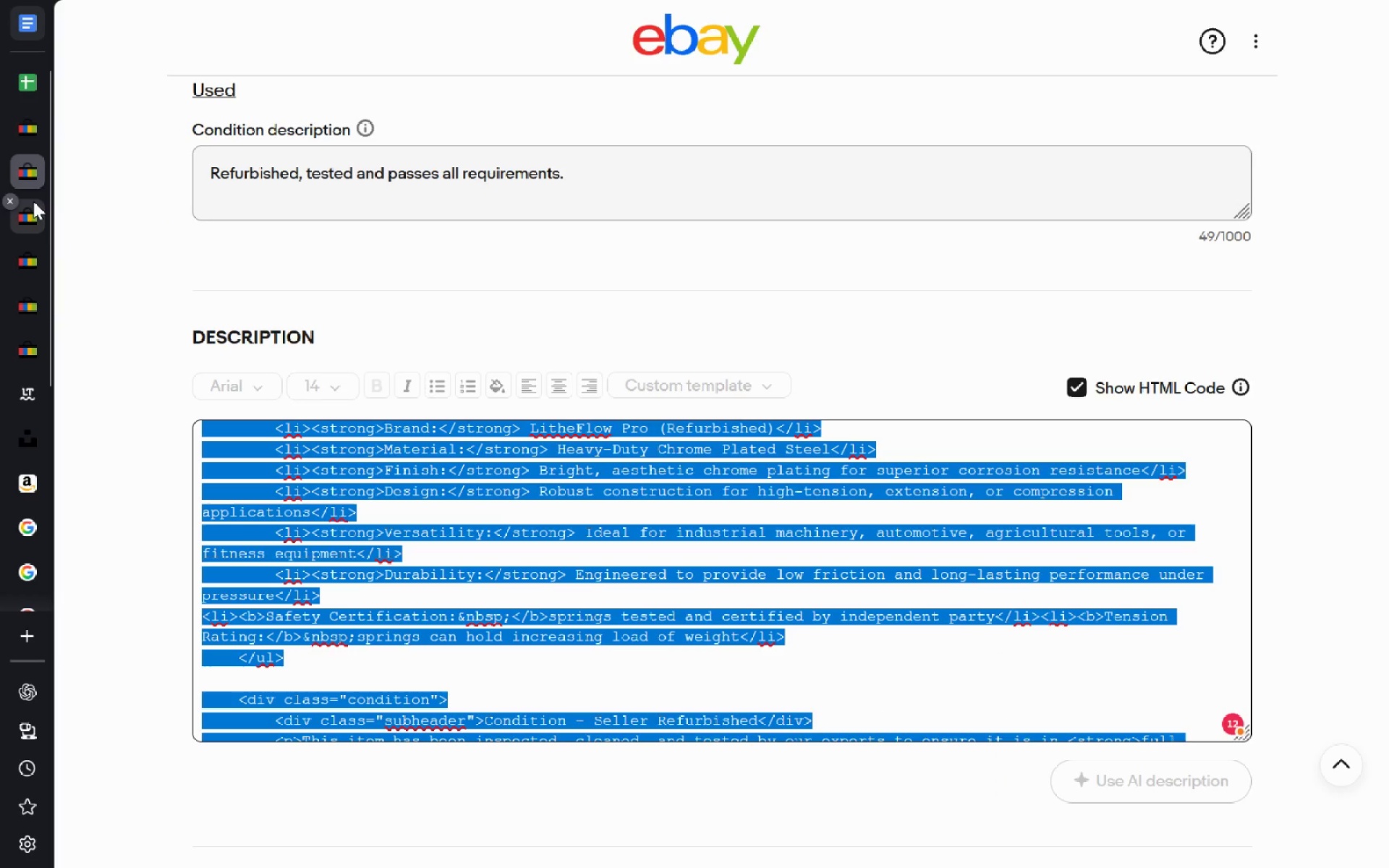 
left_click([33, 216])
 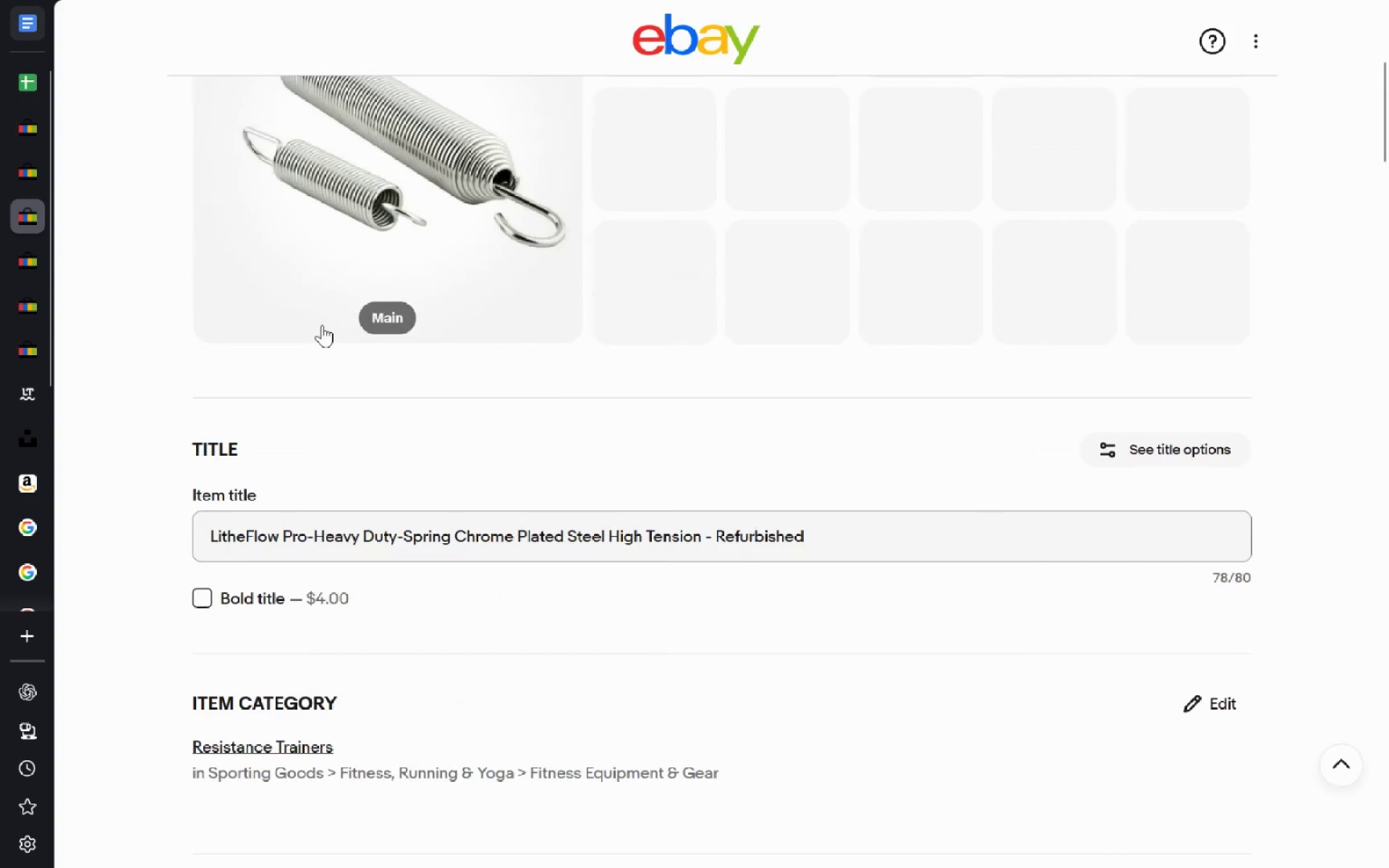 
left_click([628, 534])
 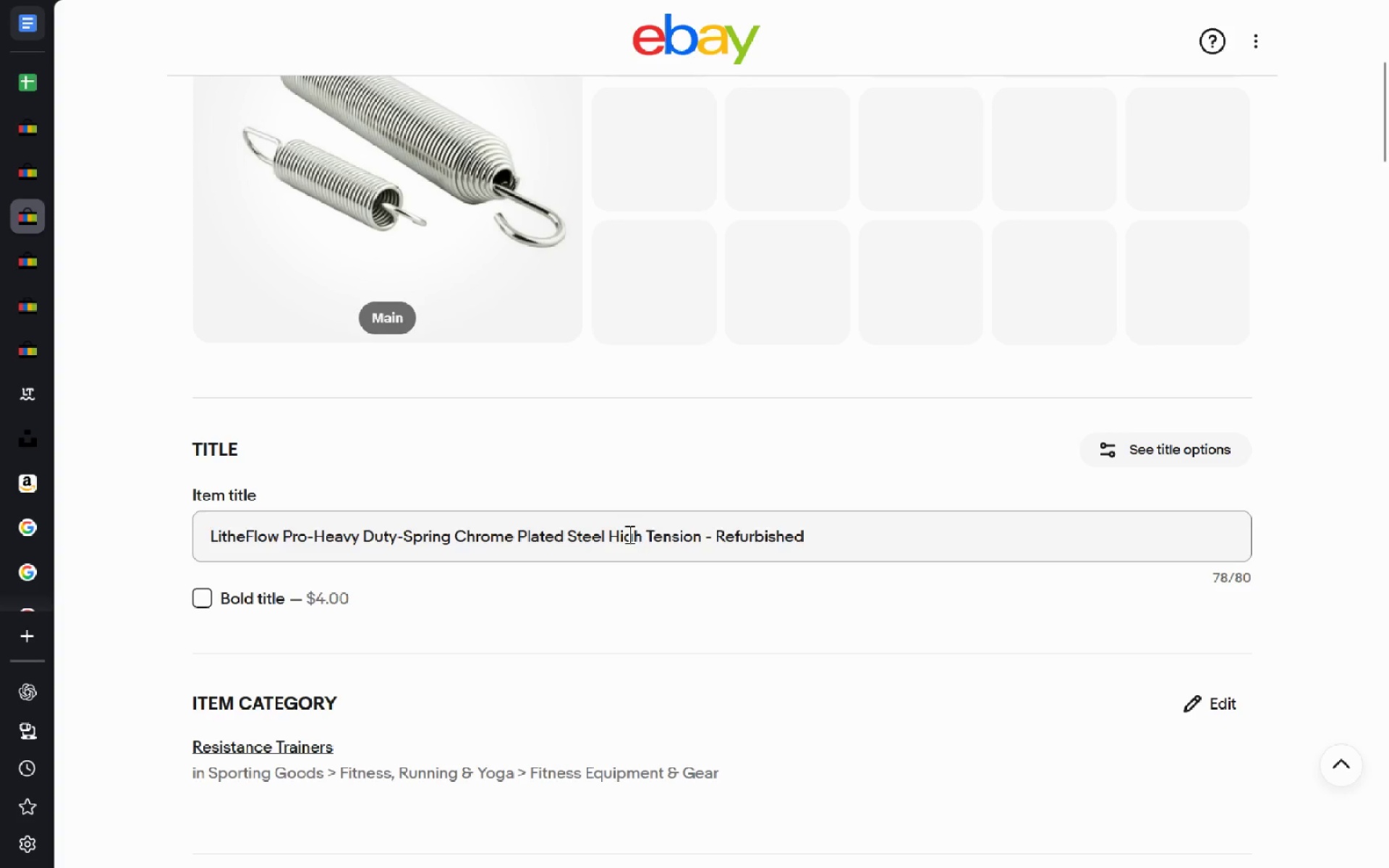 
key(Control+A)
 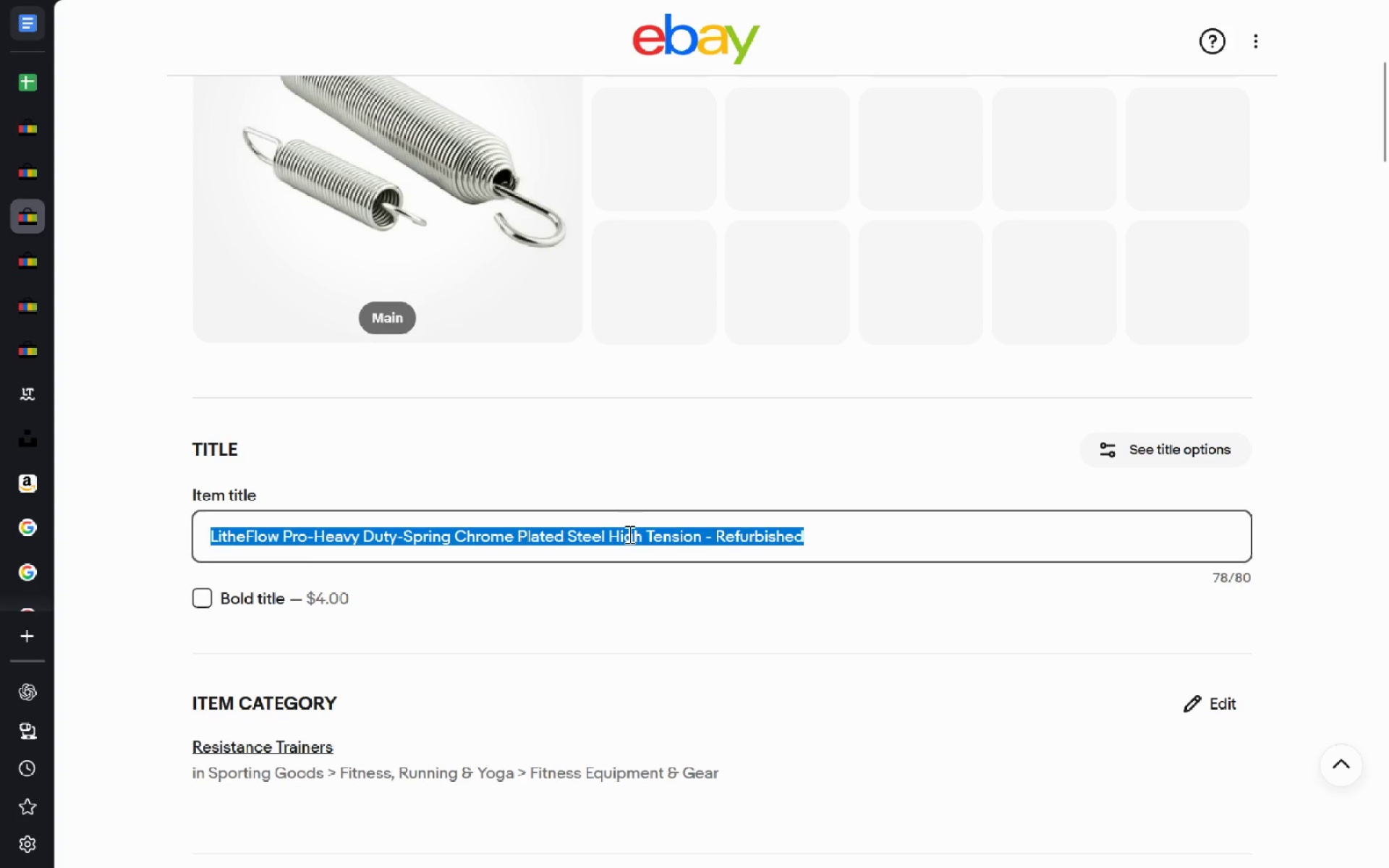 
key(Control+C)
 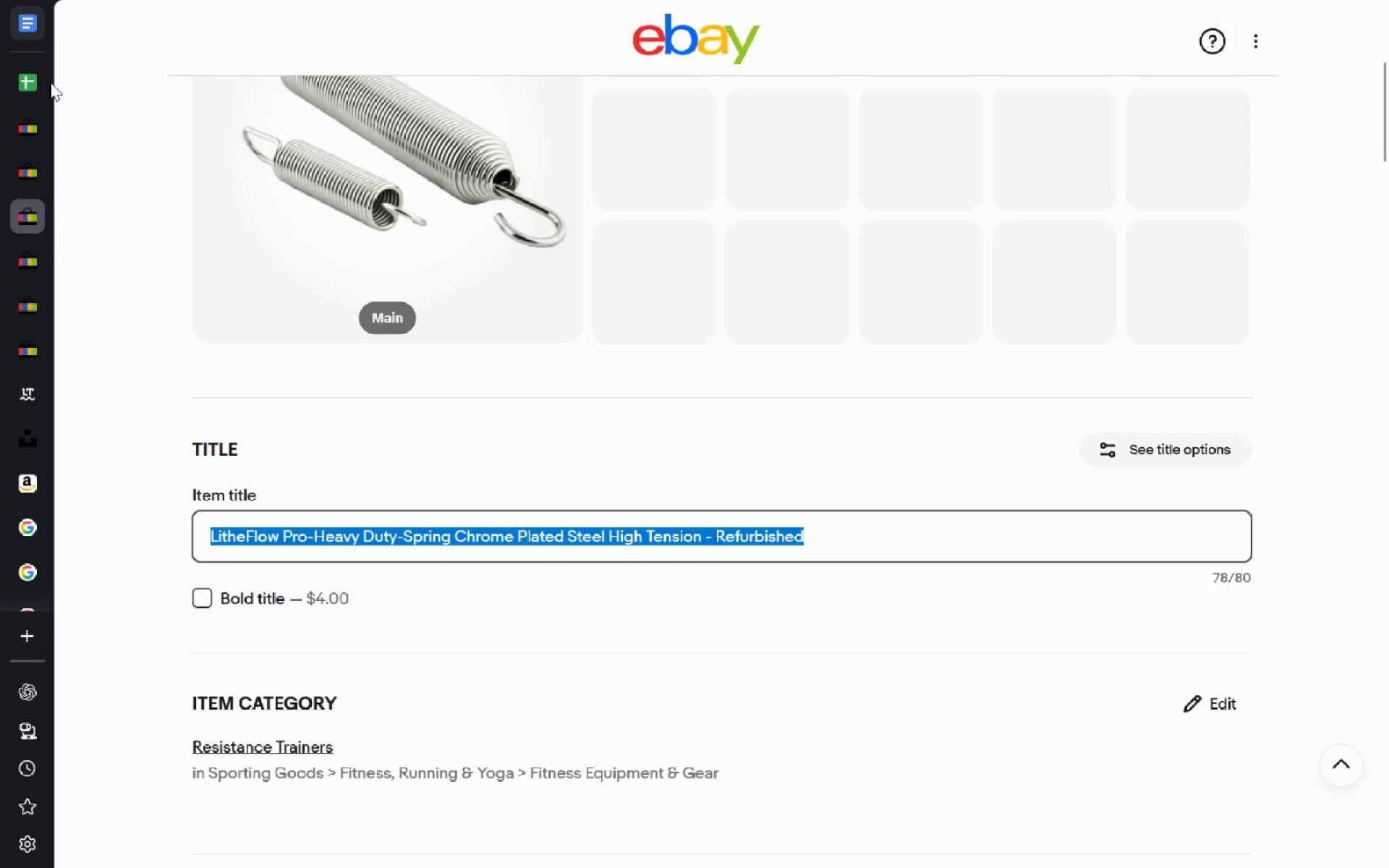 
left_click([27, 85])
 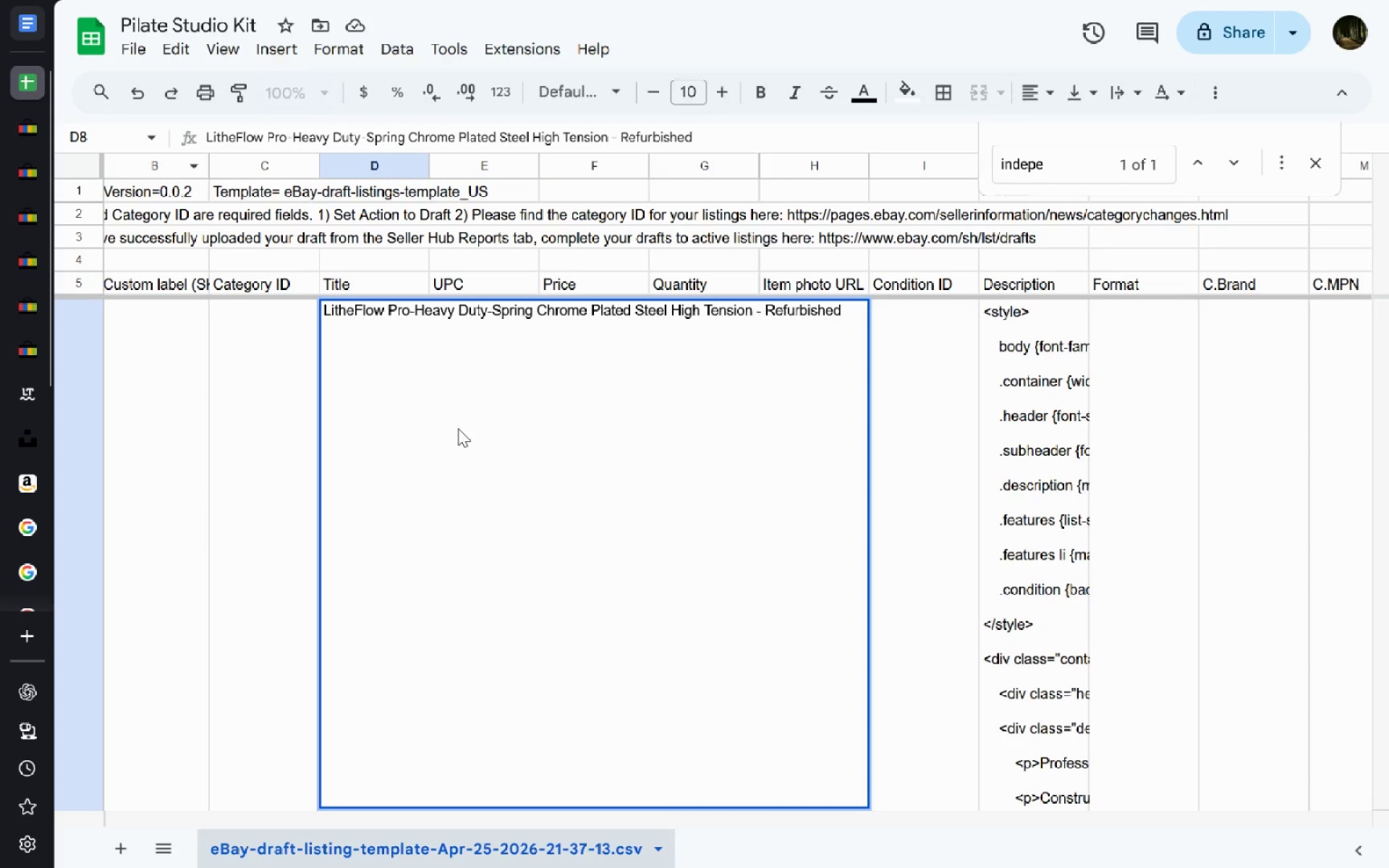 
key(Control+A)
 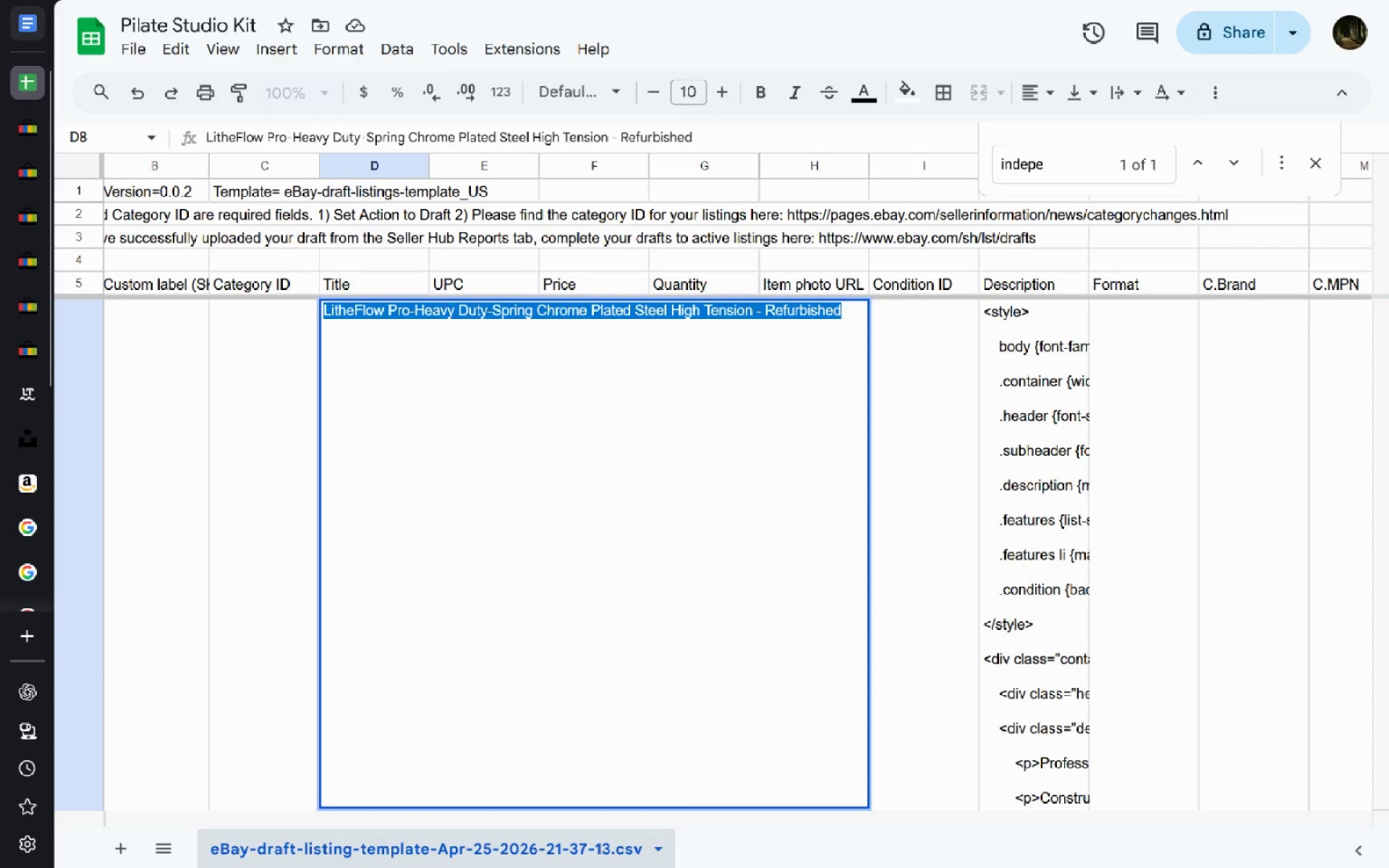 
key(Control+V)
 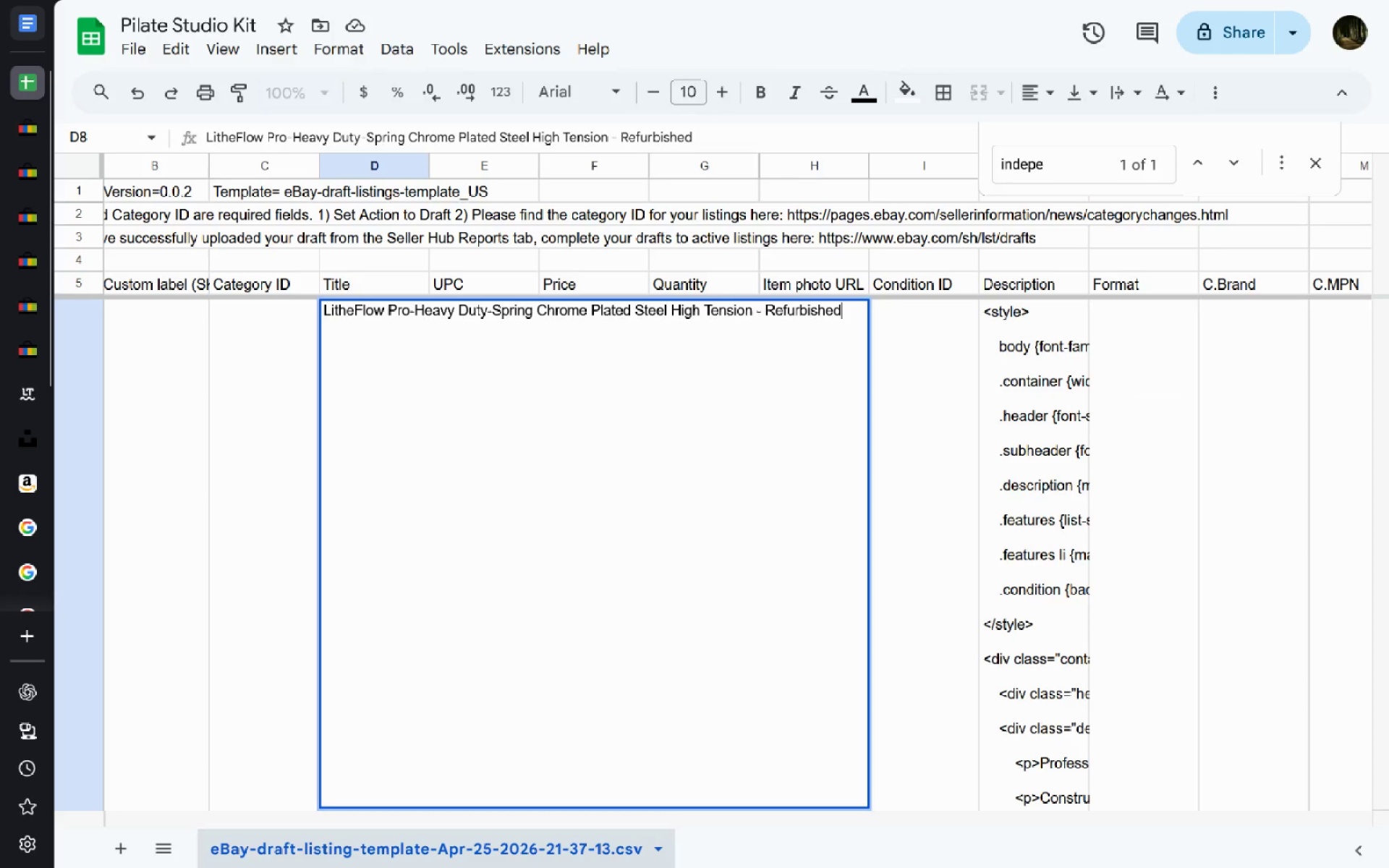 
key(Enter)
 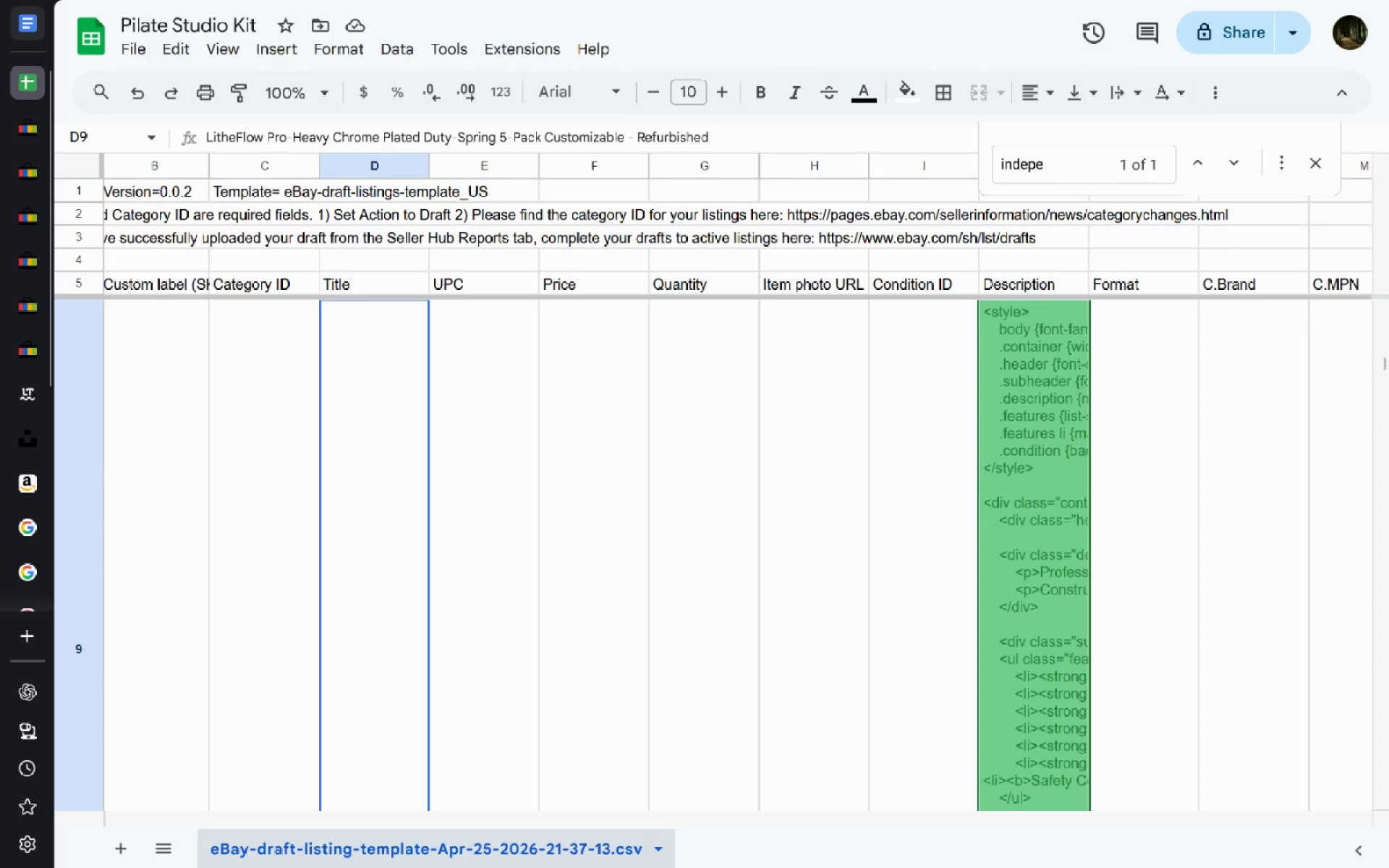 
left_click([34, 223])
 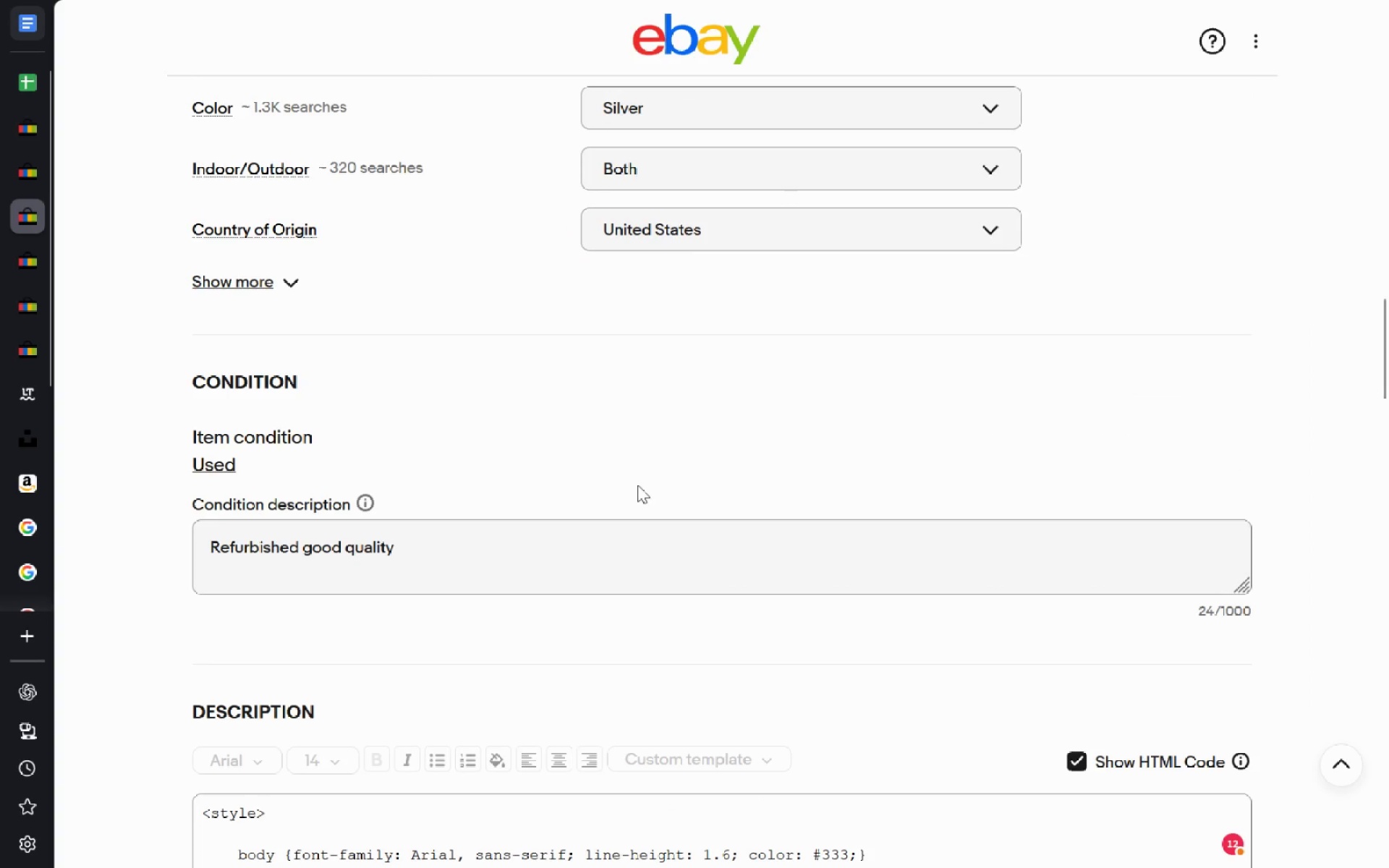 
left_click([952, 413])
 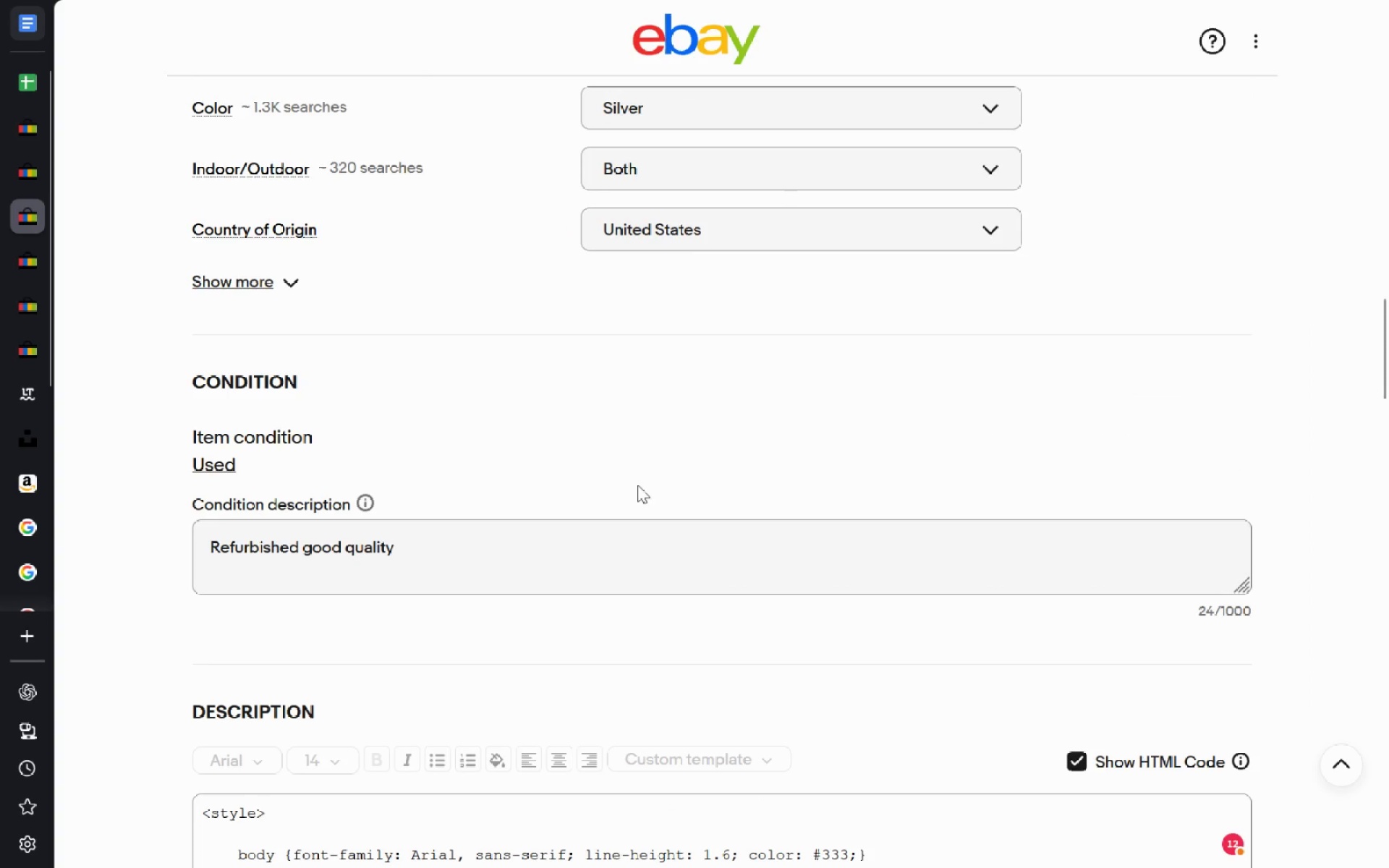 
key(Control+A)
 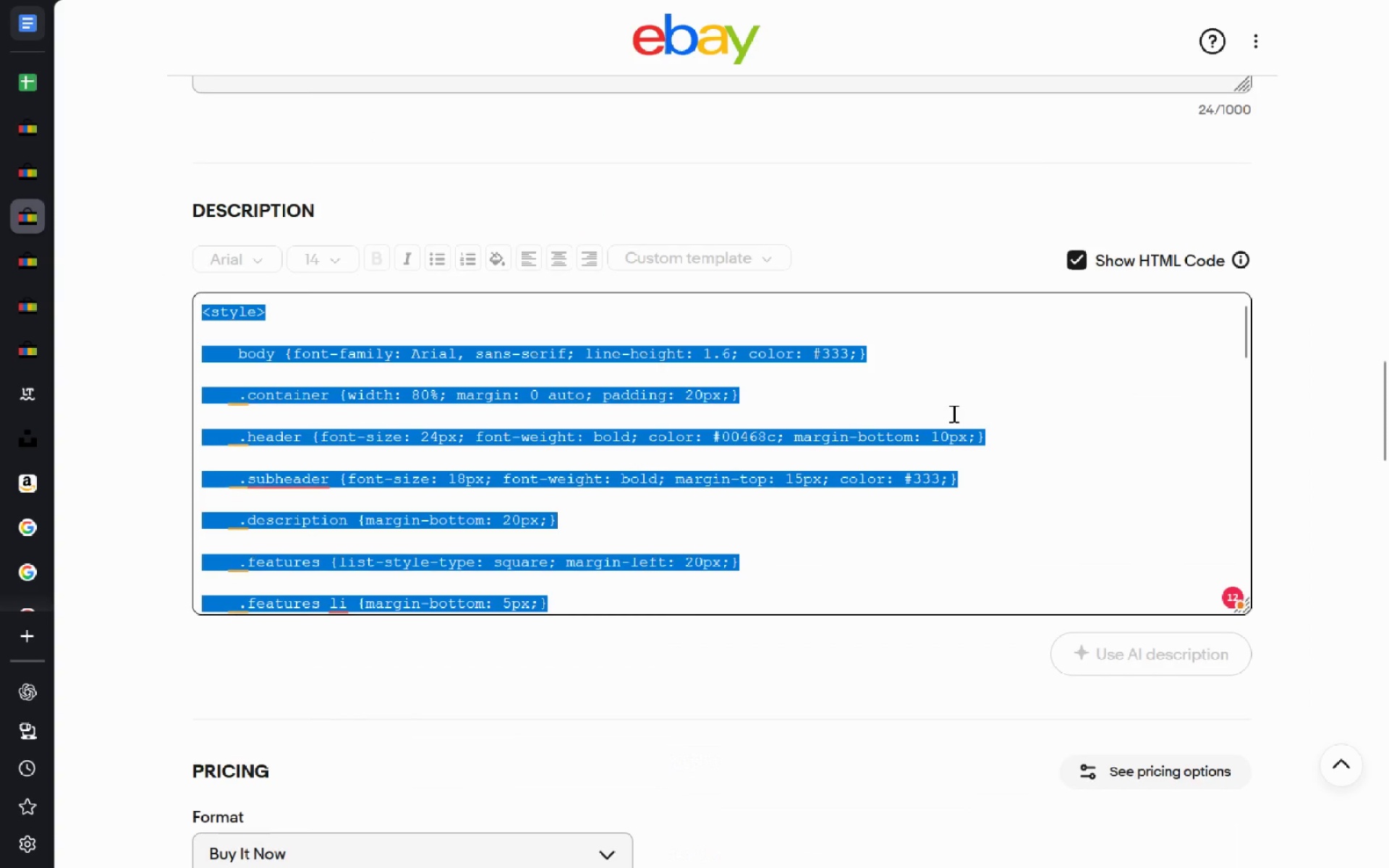 
key(Control+C)
 